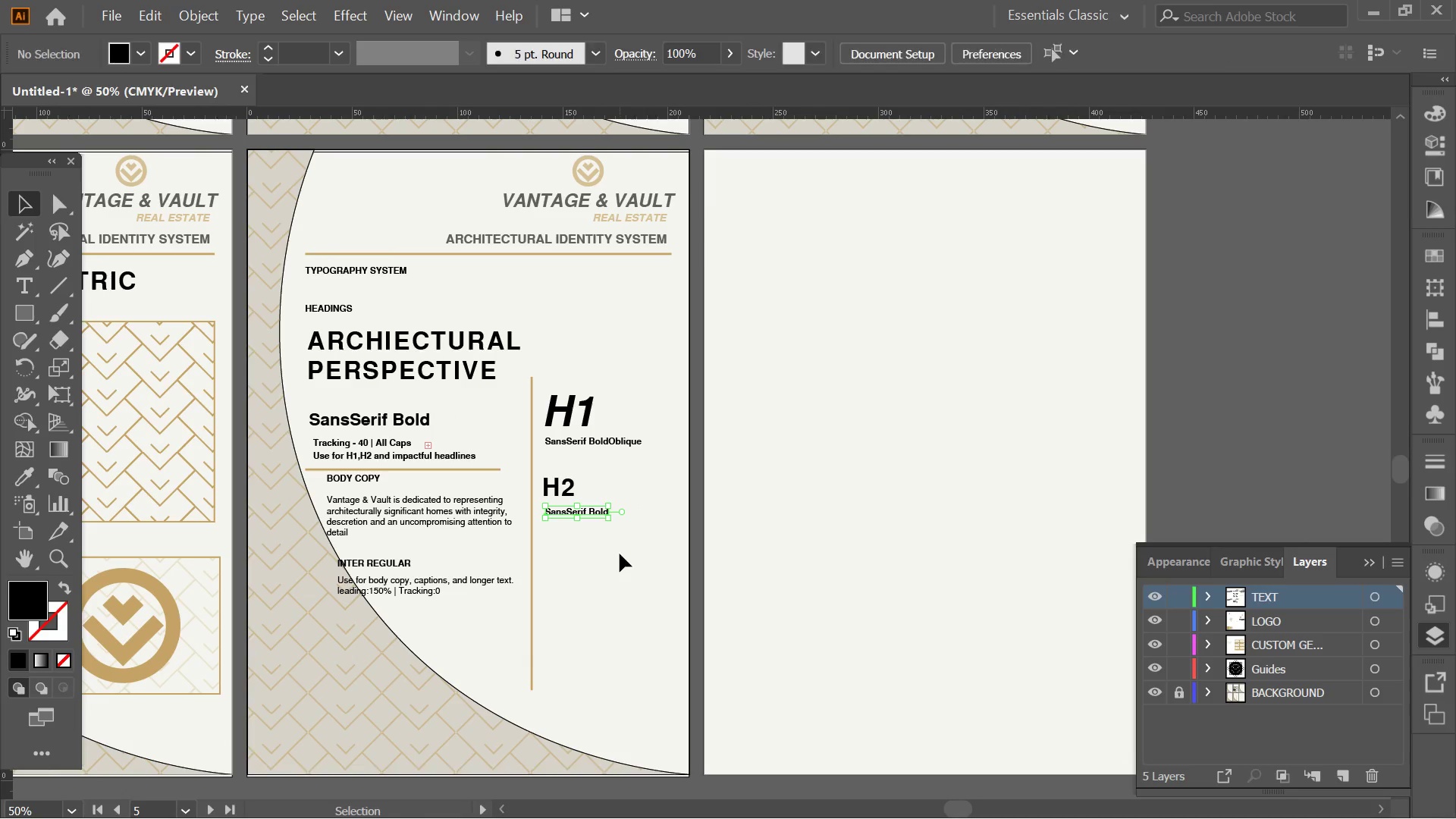 
left_click_drag(start_coordinate=[631, 401], to_coordinate=[639, 526])
 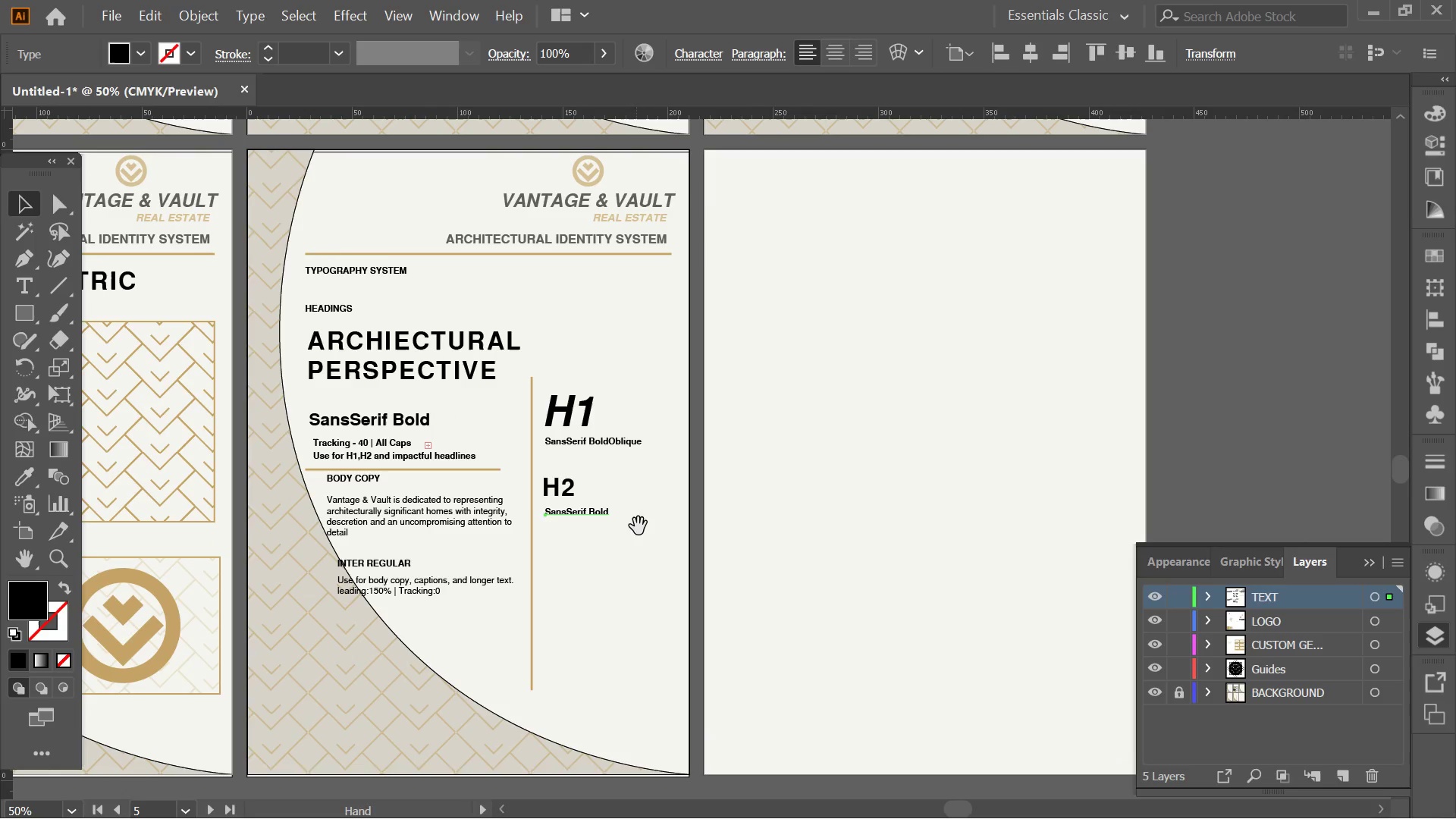 
scroll: coordinate [662, 315], scroll_direction: down, amount: 2.0
 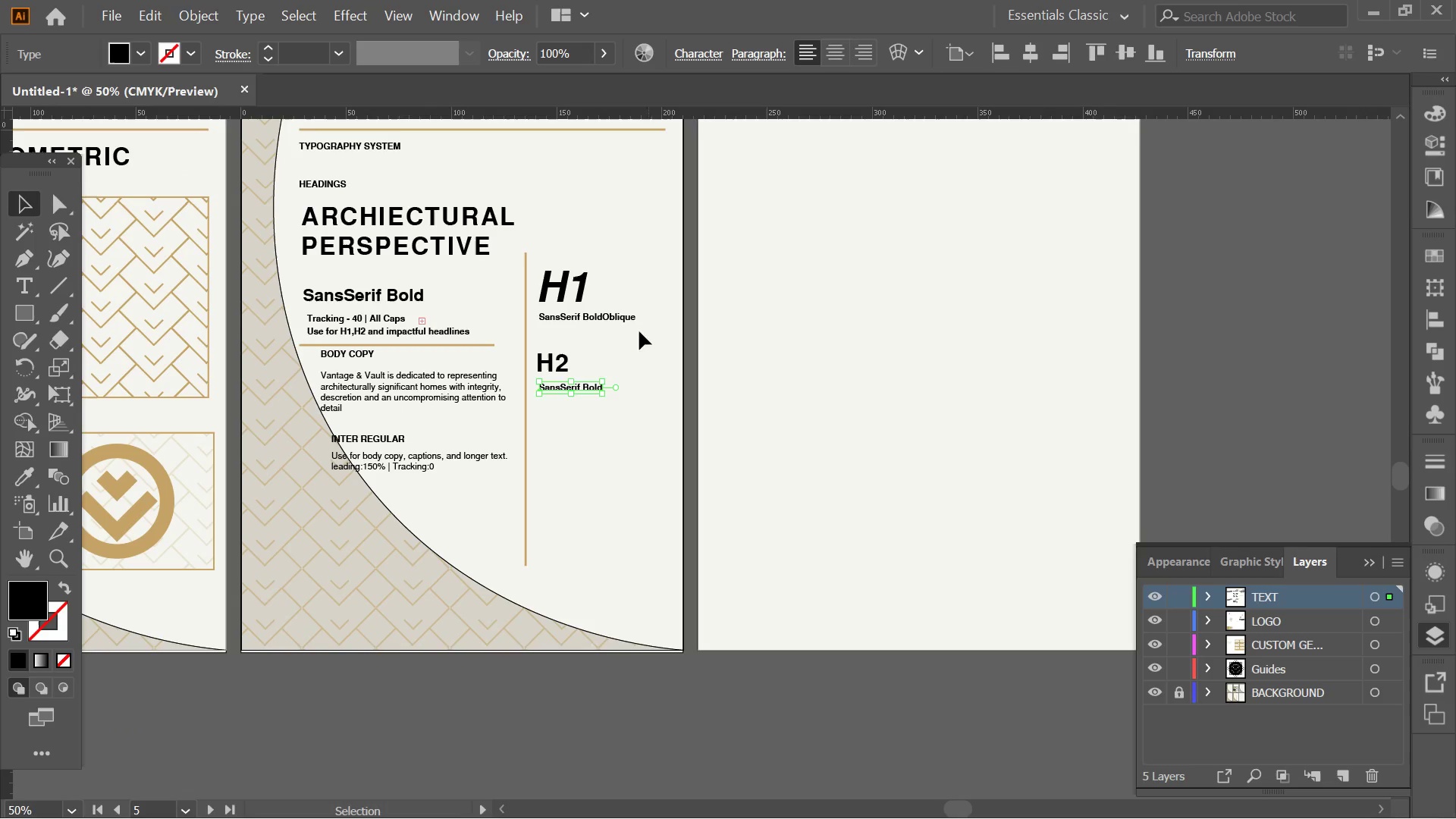 
hold_key(key=Space, duration=16.12)
 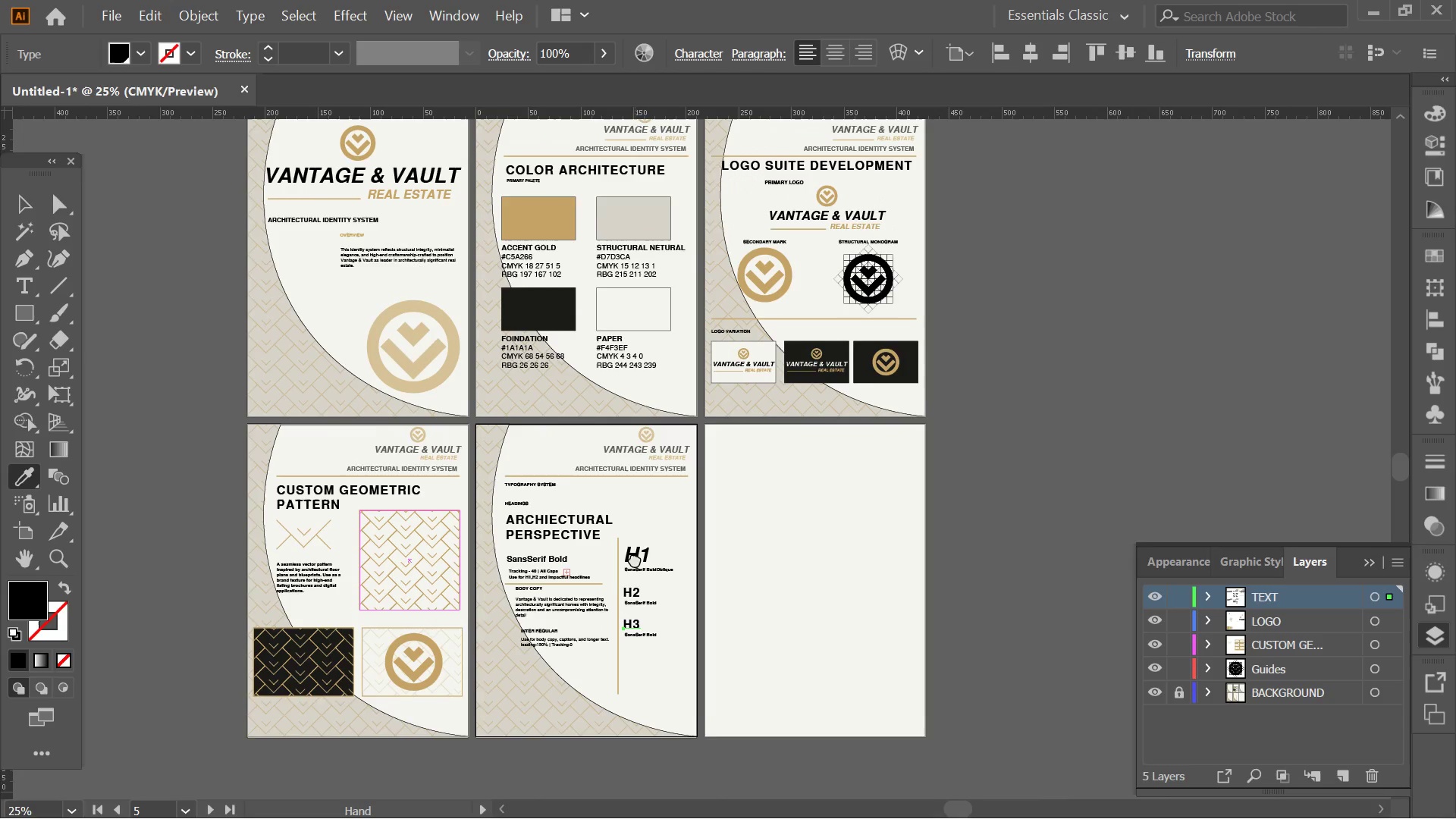 
left_click([620, 554])
 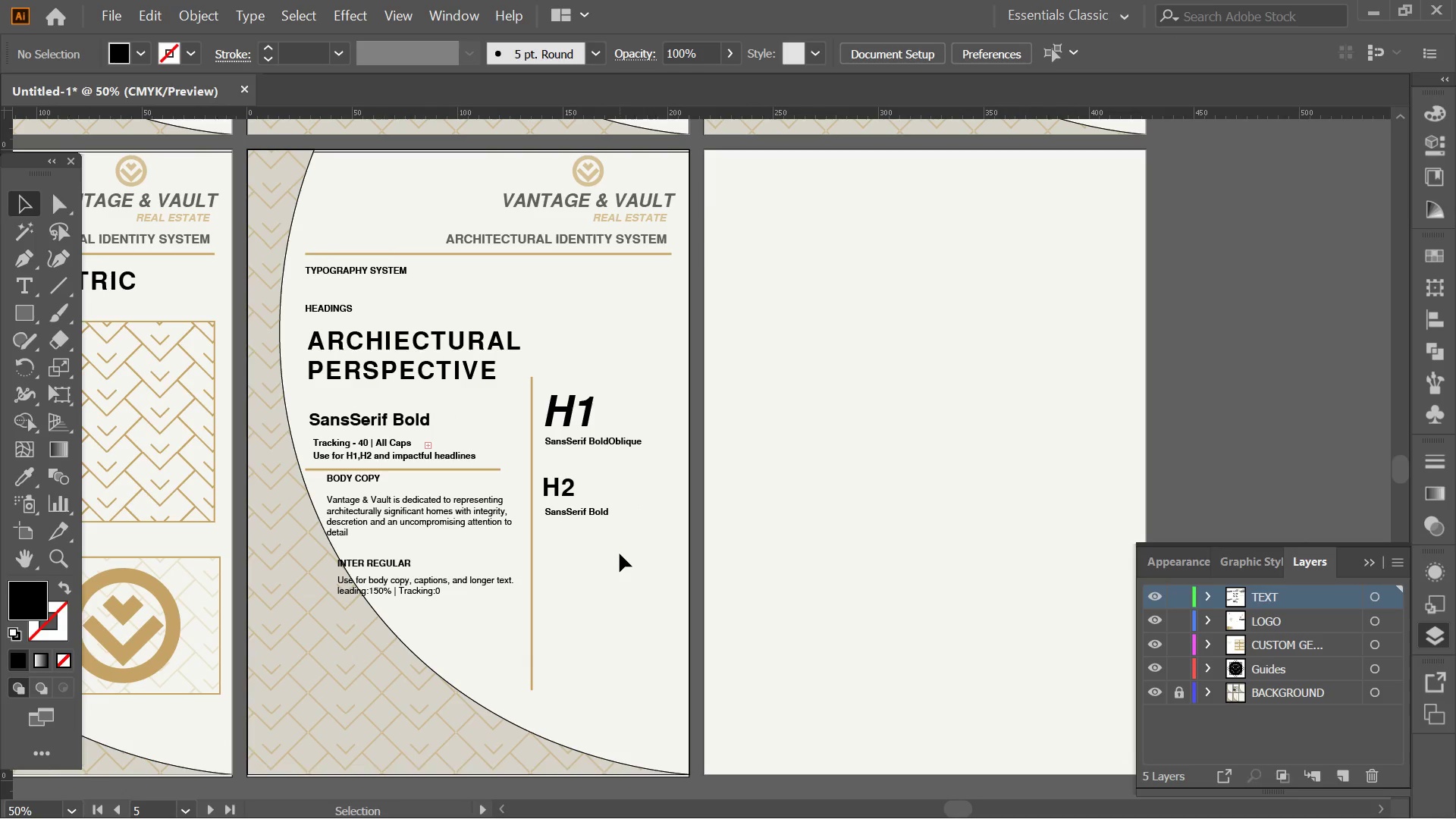 
key(Alt+AltLeft)
 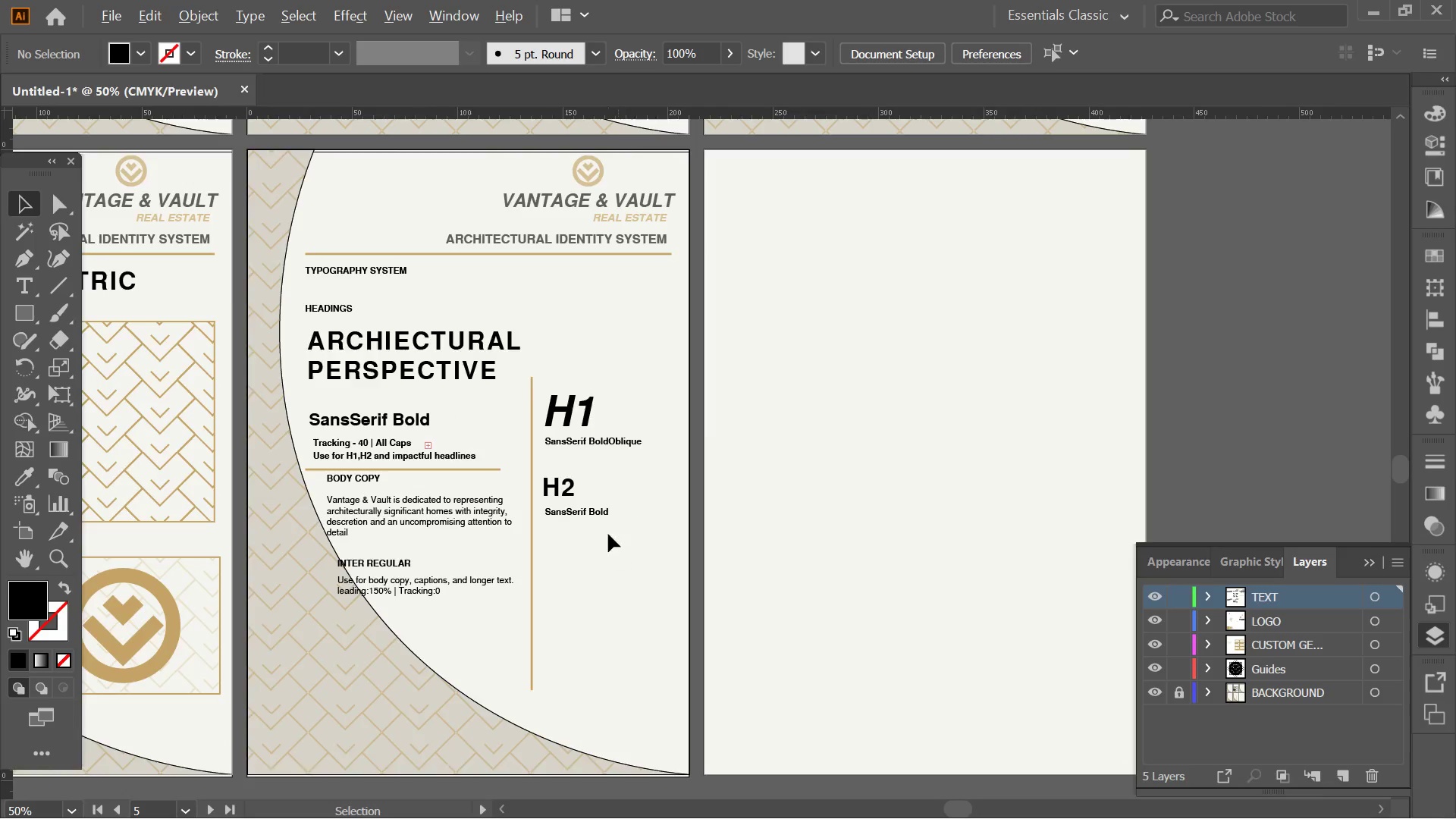 
scroll: coordinate [608, 534], scroll_direction: up, amount: 2.0
 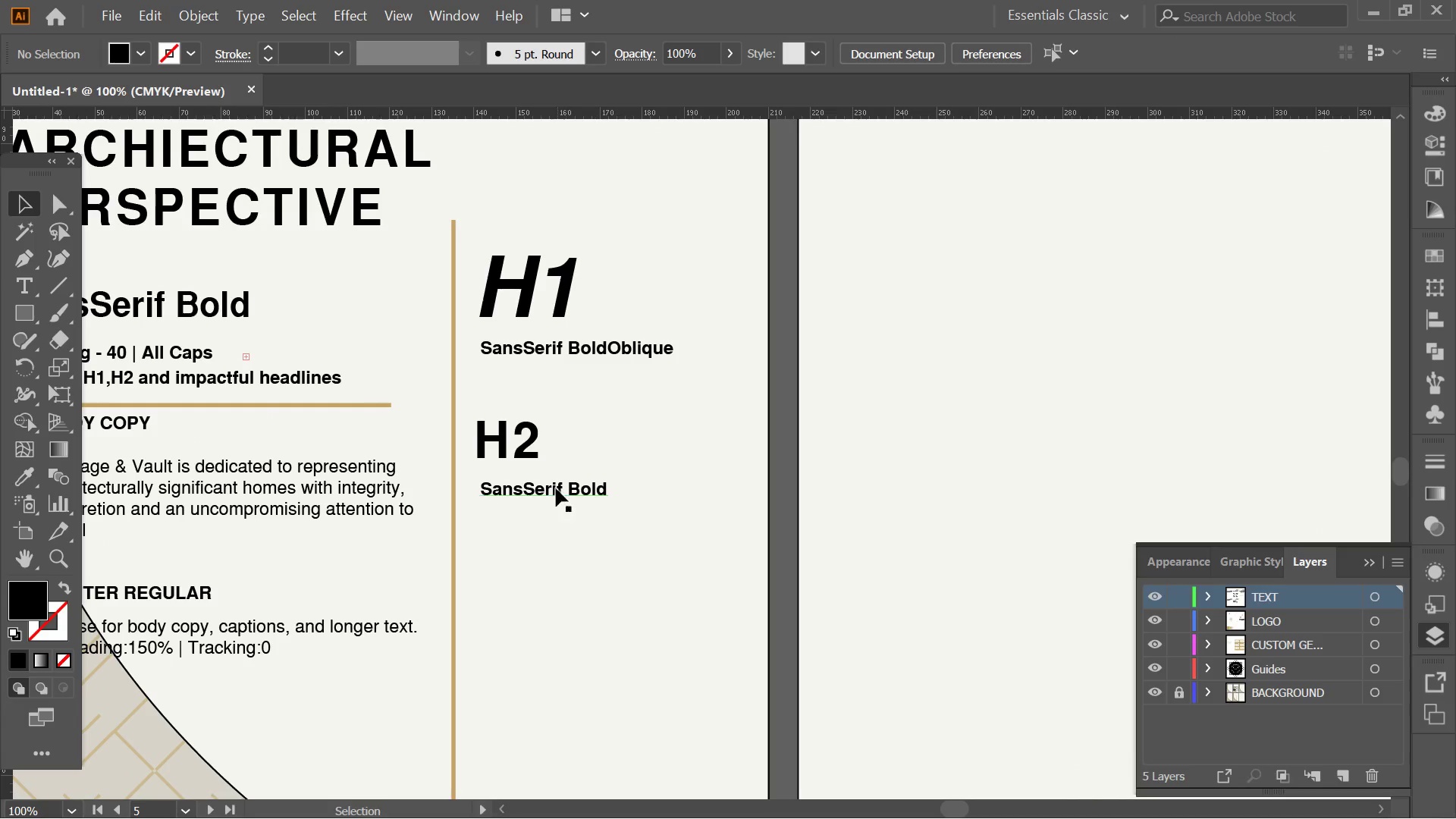 
left_click([553, 486])
 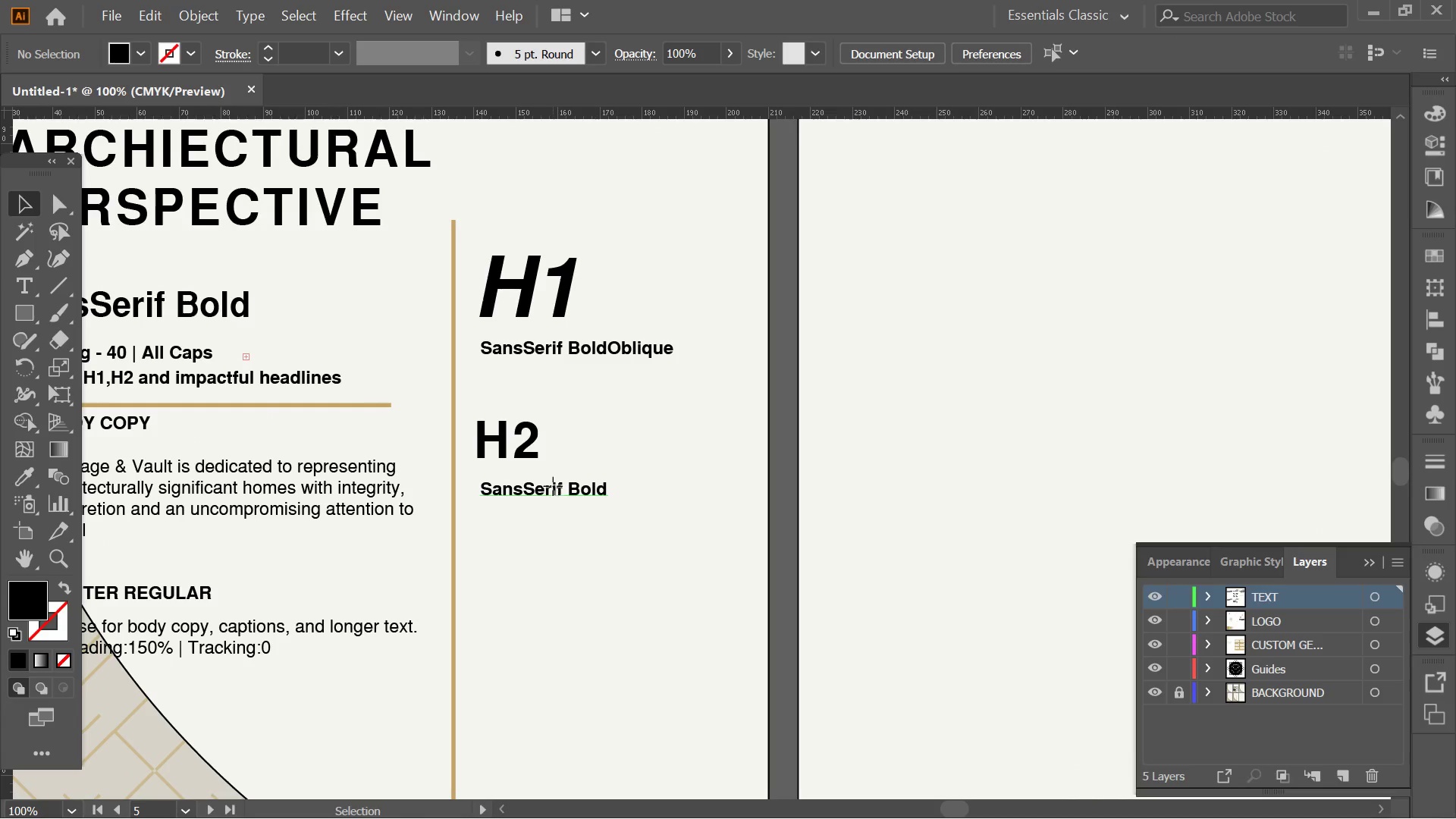 
key(Shift+ShiftLeft)
 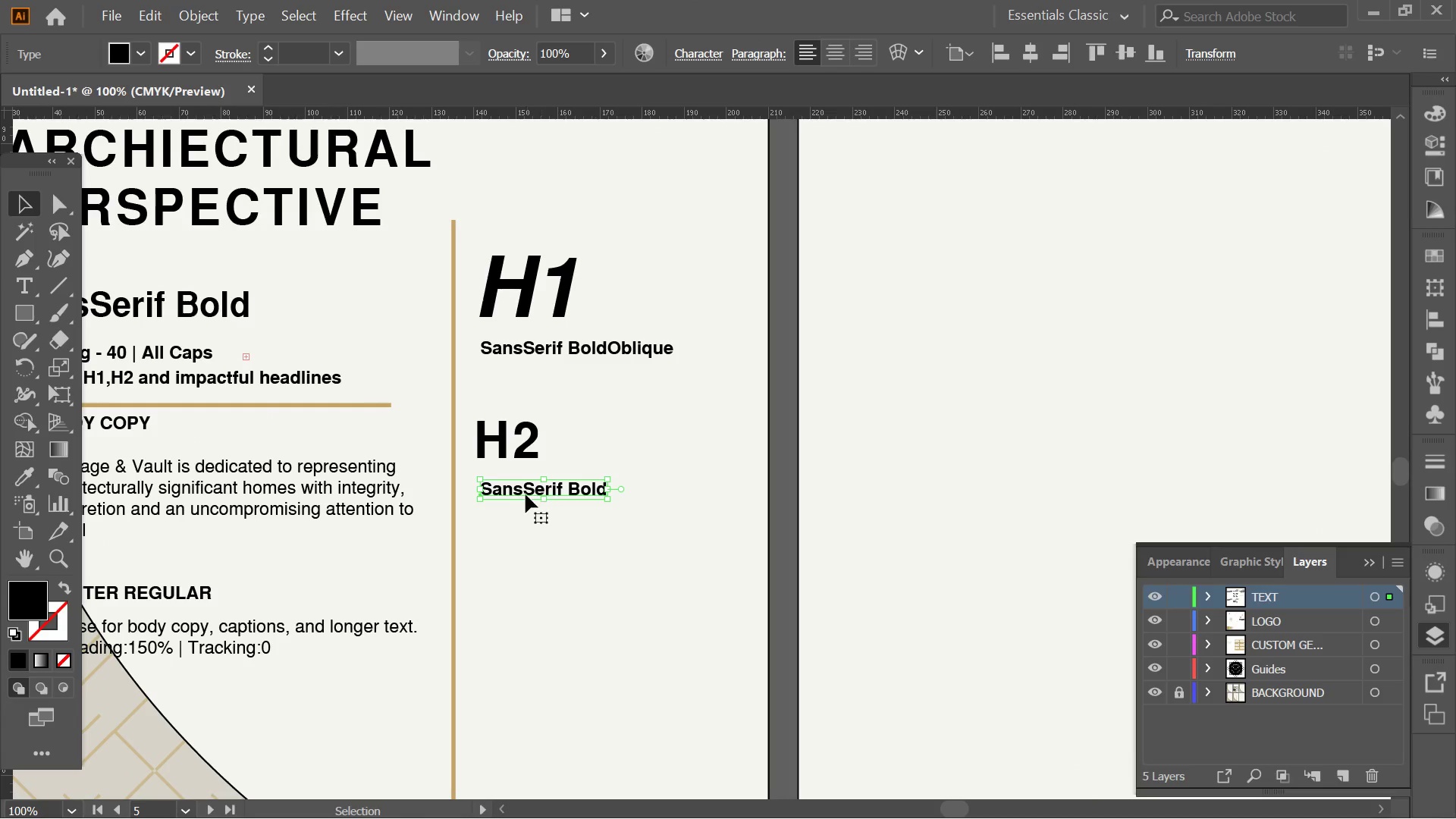 
key(Alt+AltLeft)
 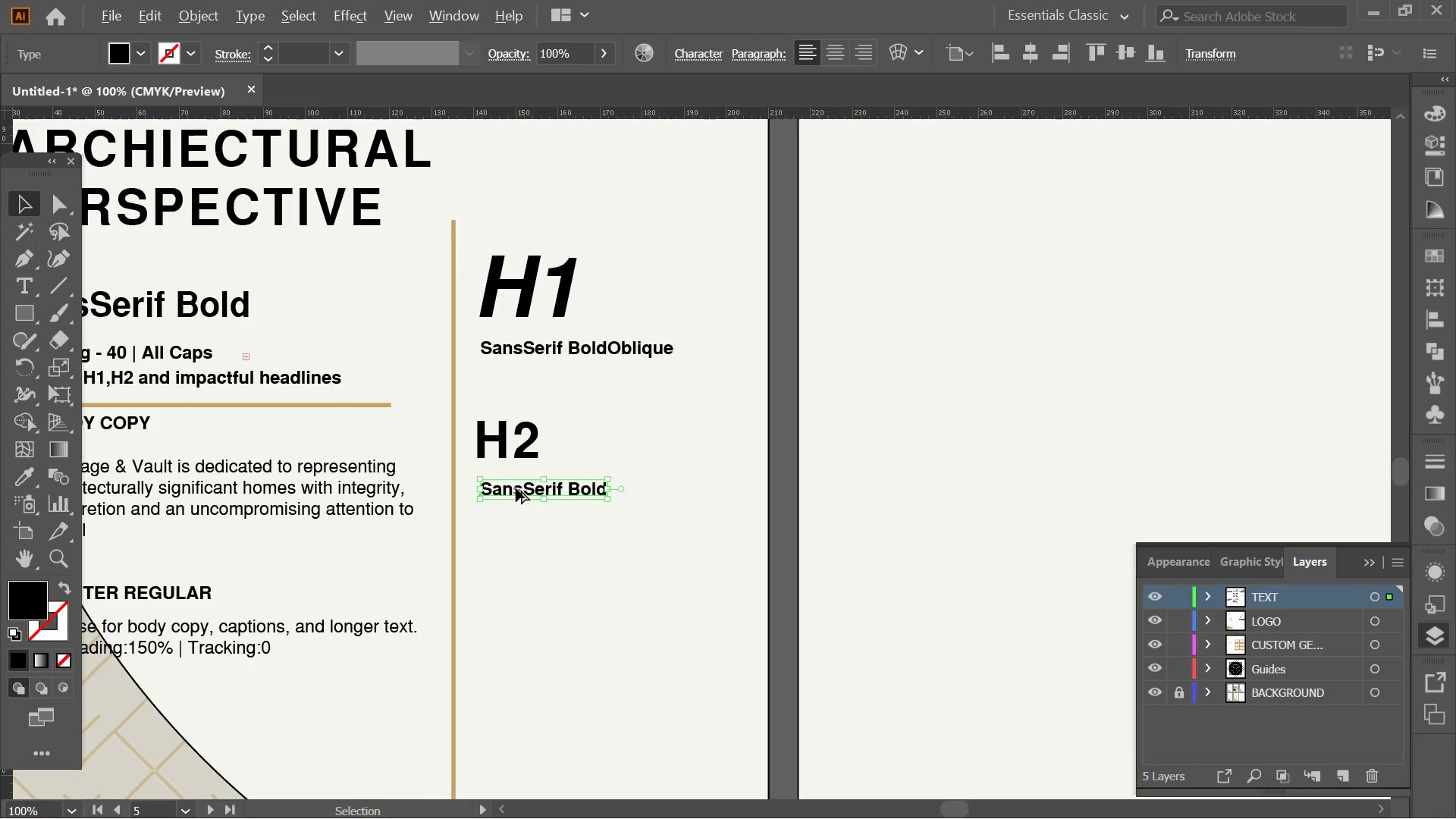 
left_click_drag(start_coordinate=[516, 488], to_coordinate=[515, 477])
 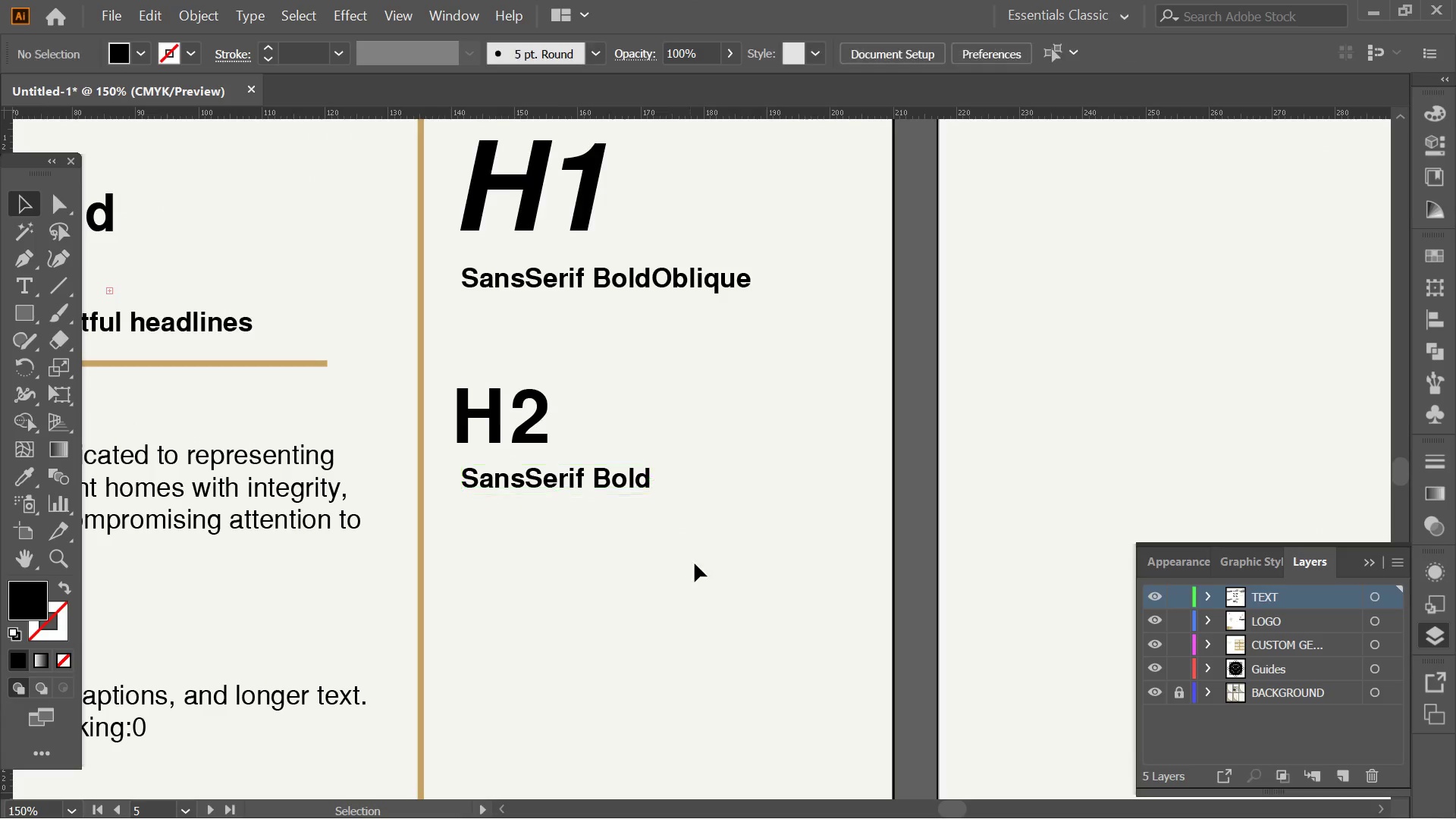 
hold_key(key=ShiftLeft, duration=2.42)
 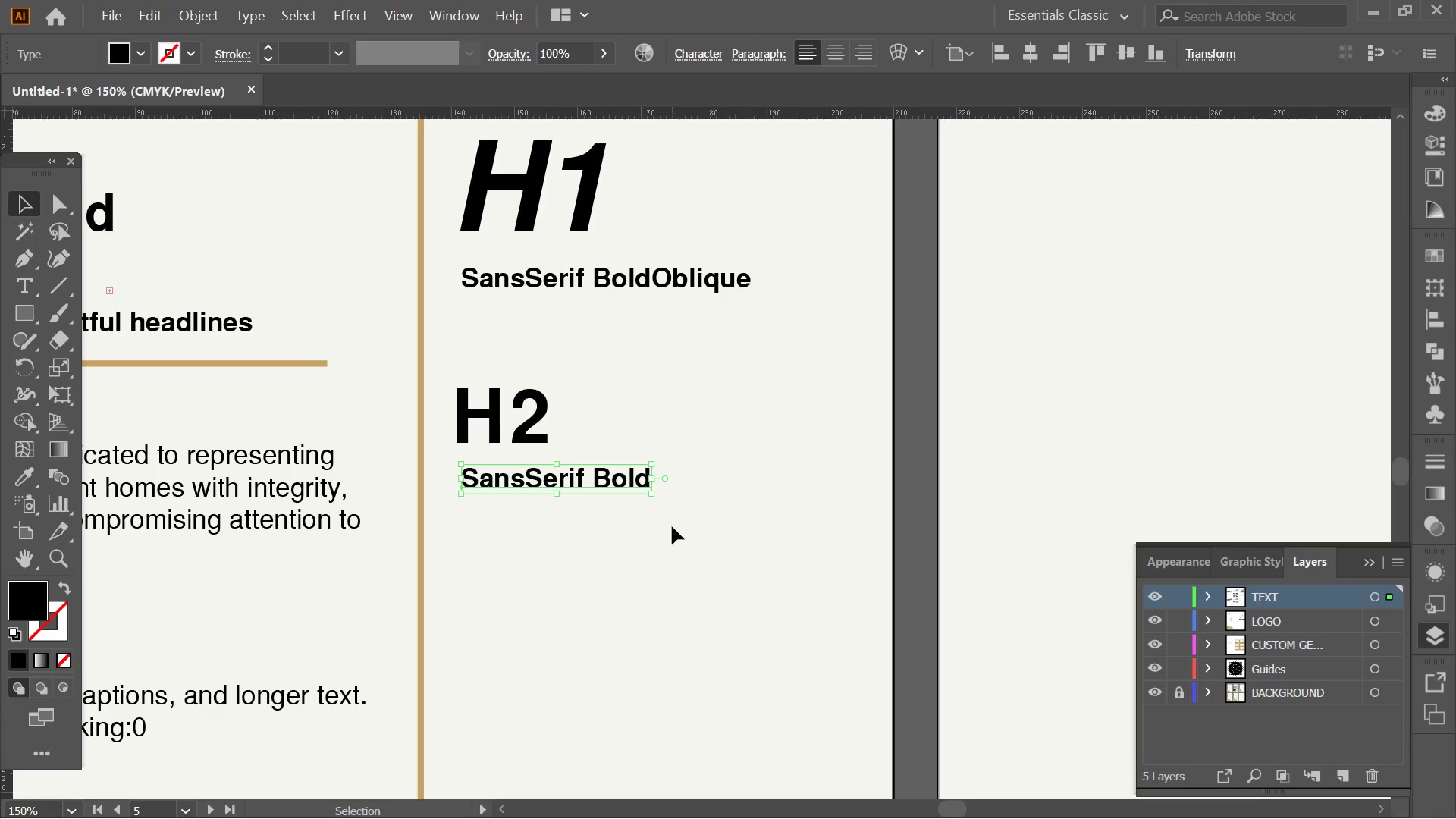 
scroll: coordinate [516, 488], scroll_direction: up, amount: 1.0
 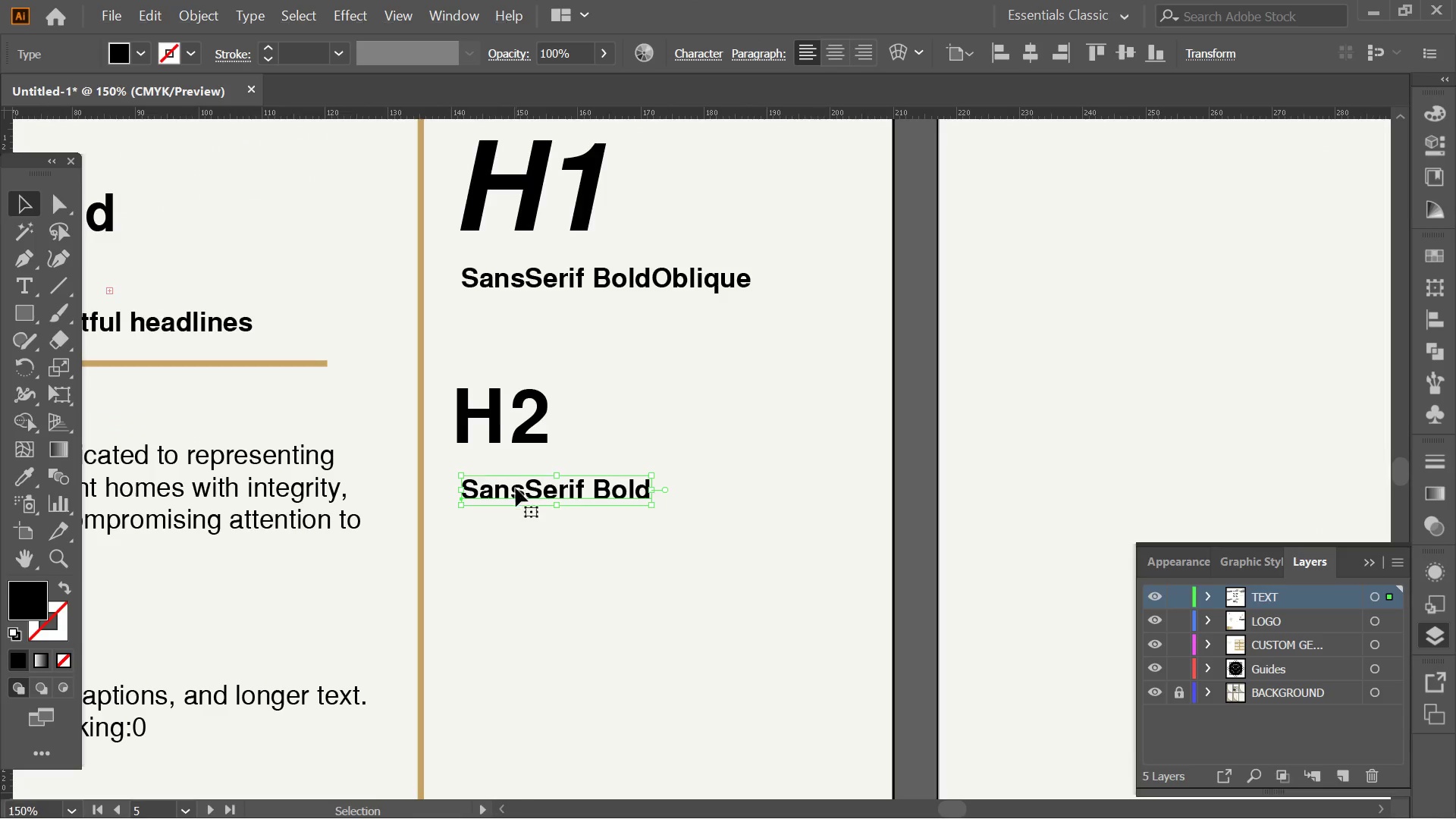 
left_click([672, 526])
 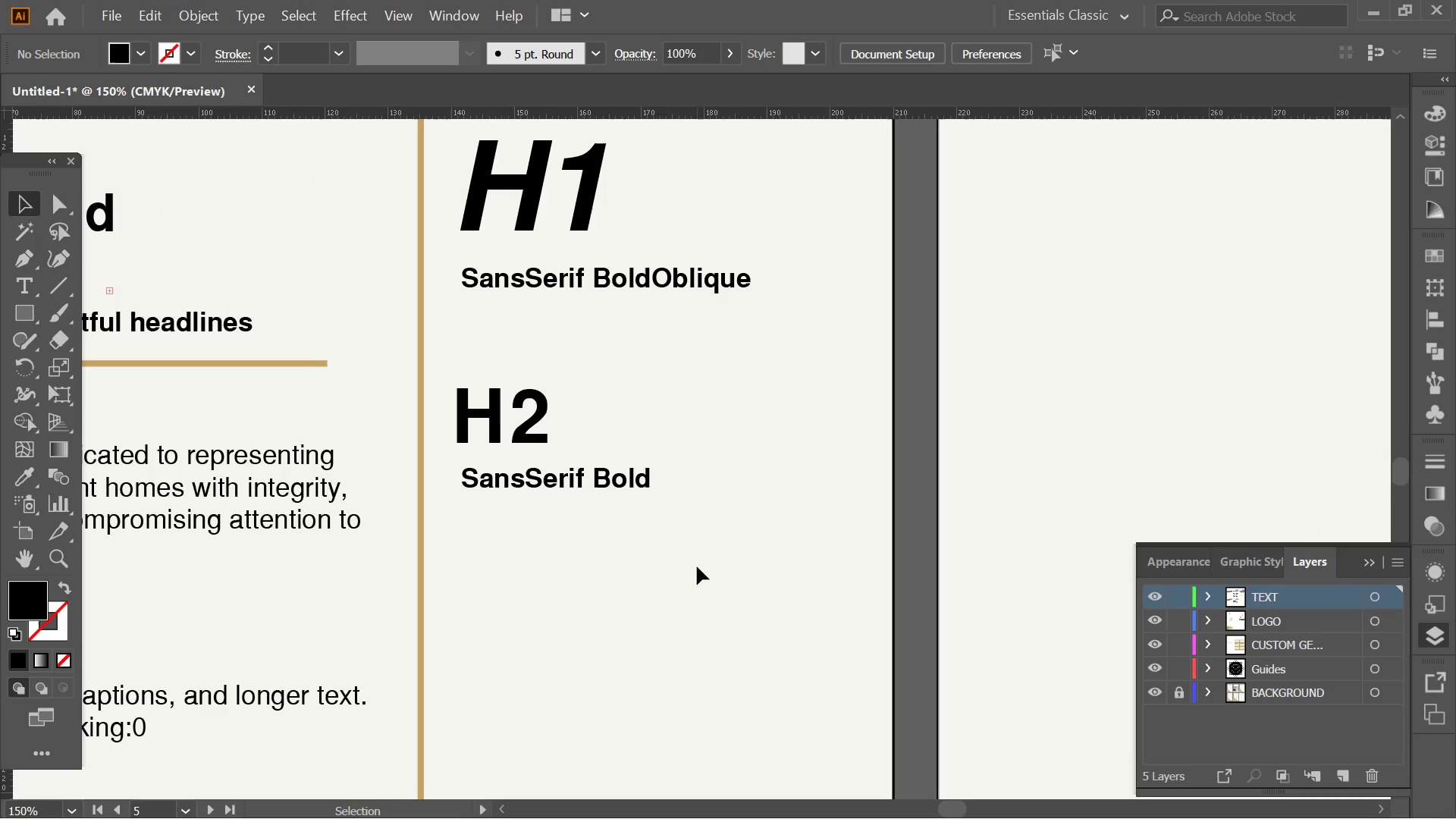 
left_click_drag(start_coordinate=[698, 568], to_coordinate=[489, 415])
 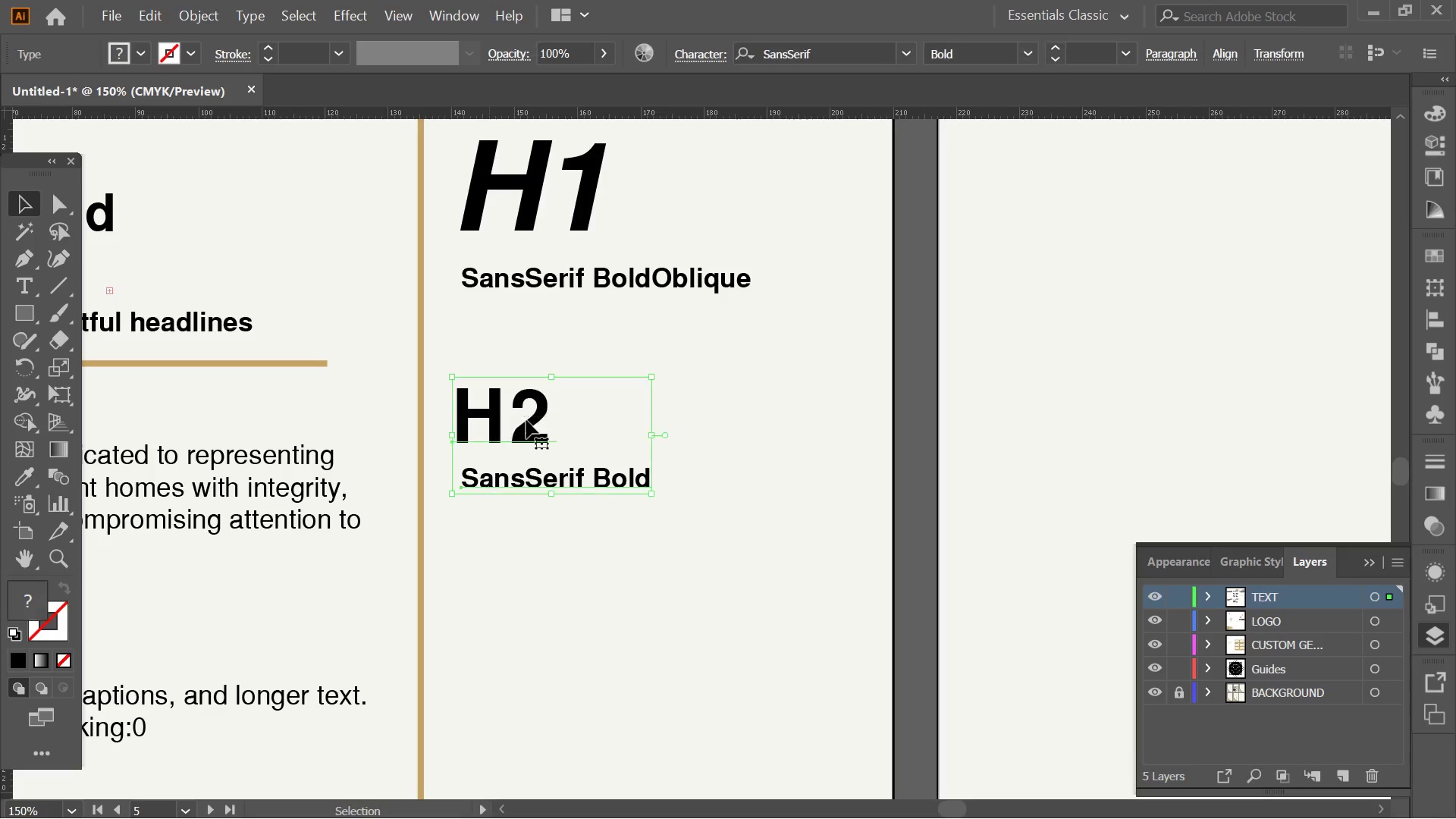 
hold_key(key=AltLeft, duration=0.34)
 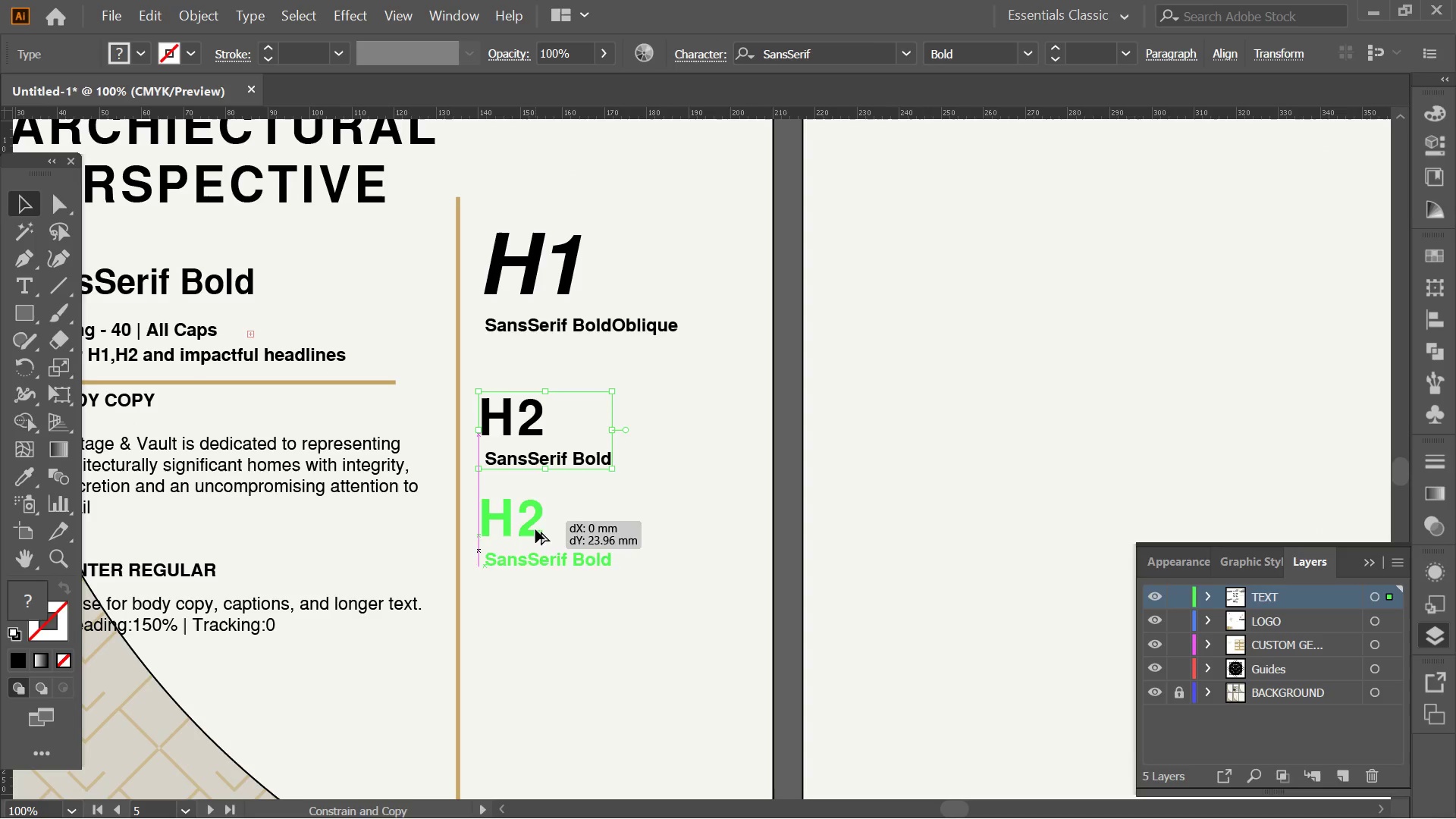 
hold_key(key=AltLeft, duration=1.2)
left_click_drag(start_coordinate=[529, 420], to_coordinate=[541, 544])
 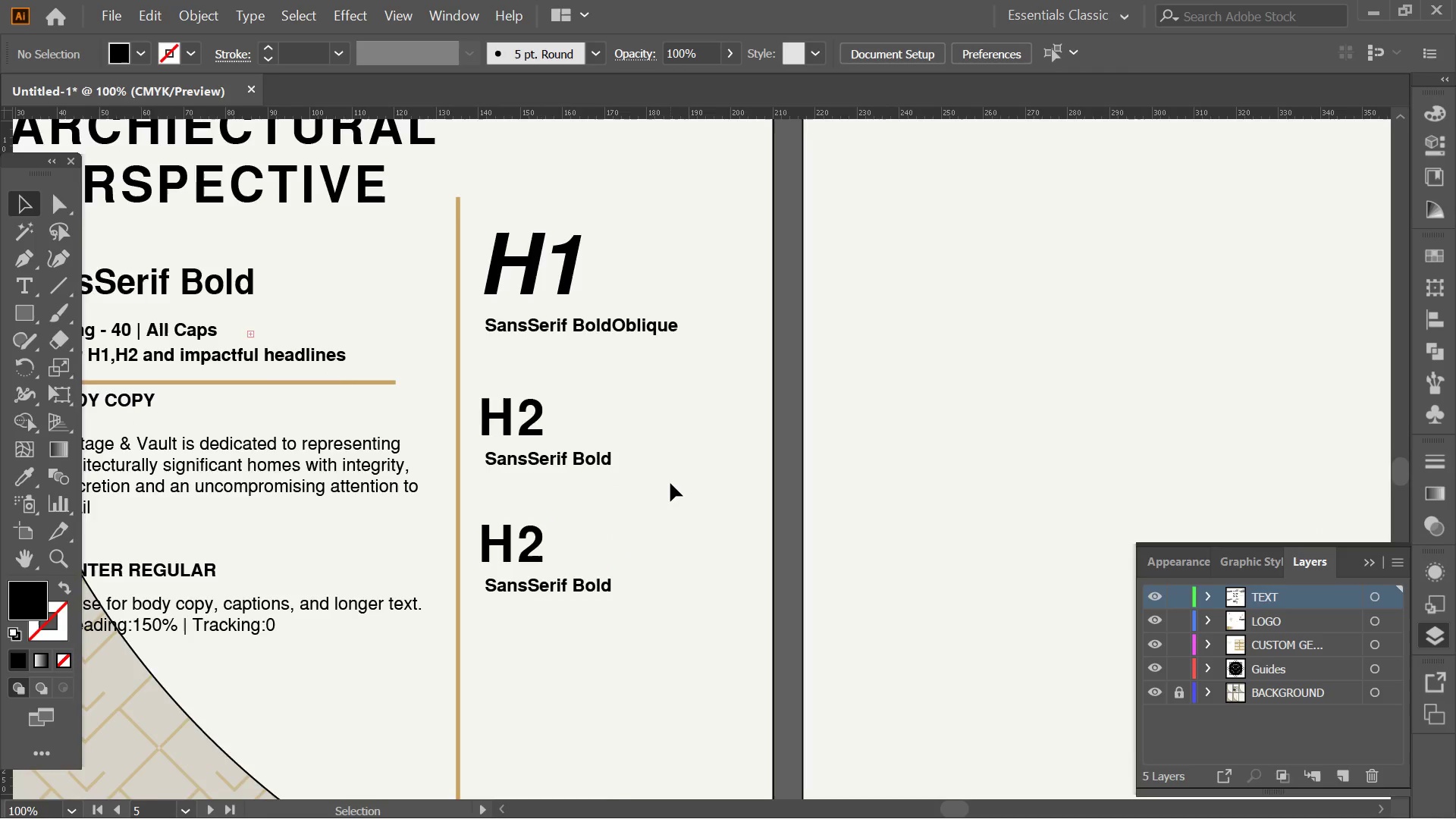 
scroll: coordinate [529, 420], scroll_direction: down, amount: 1.0
 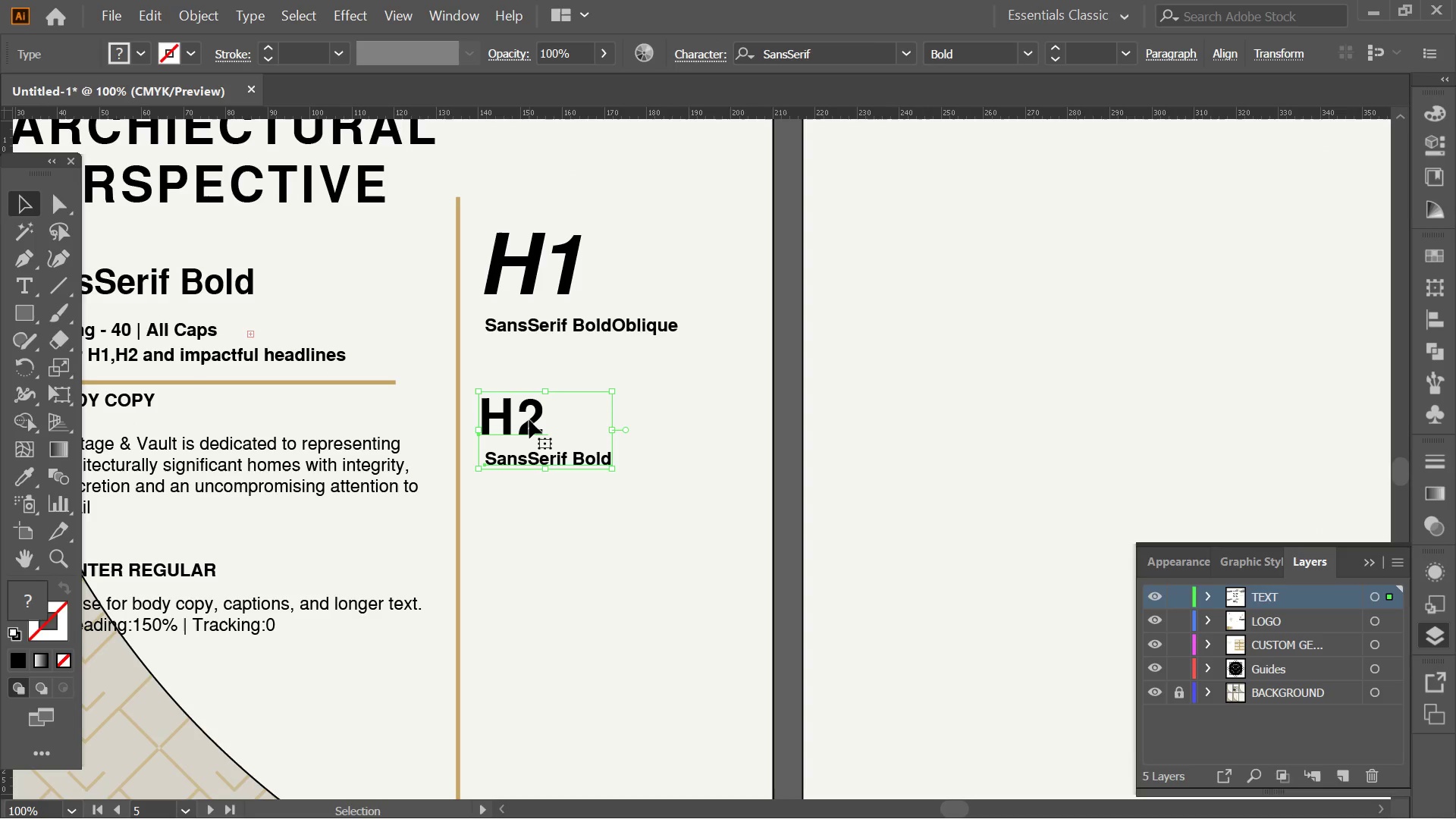 
hold_key(key=ShiftLeft, duration=0.97)
 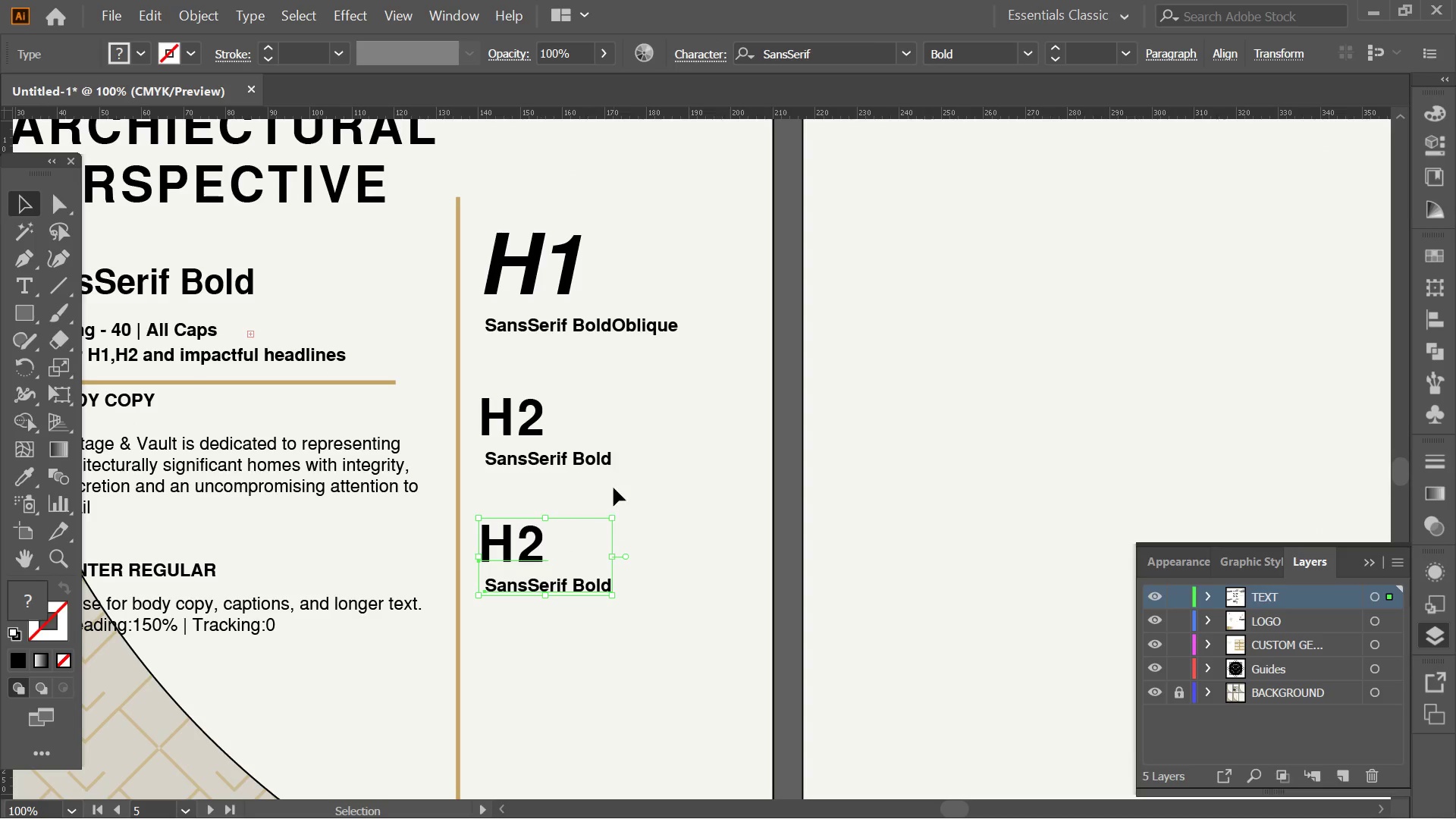 
left_click([616, 486])
 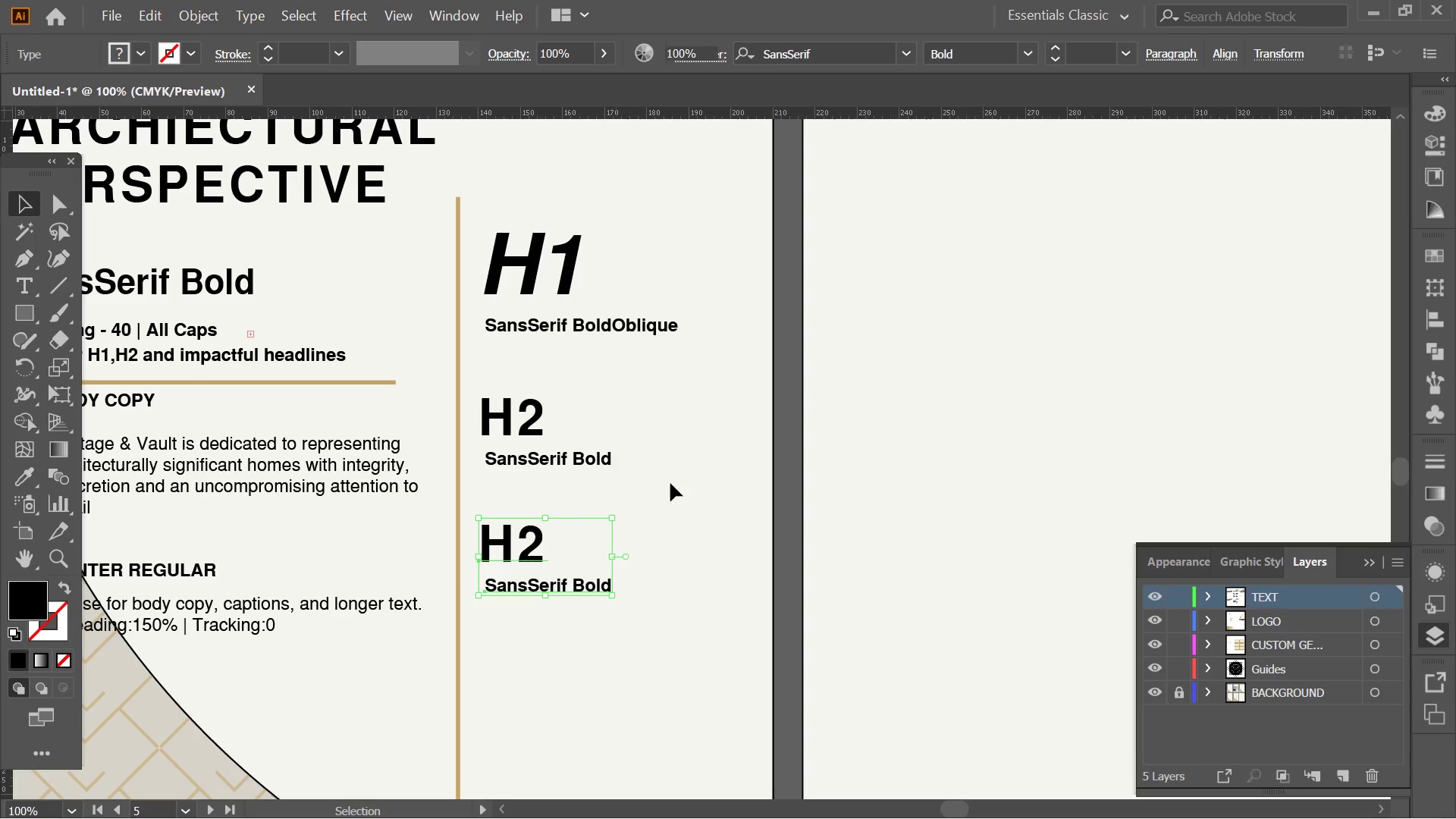 
key(Alt+AltLeft)
 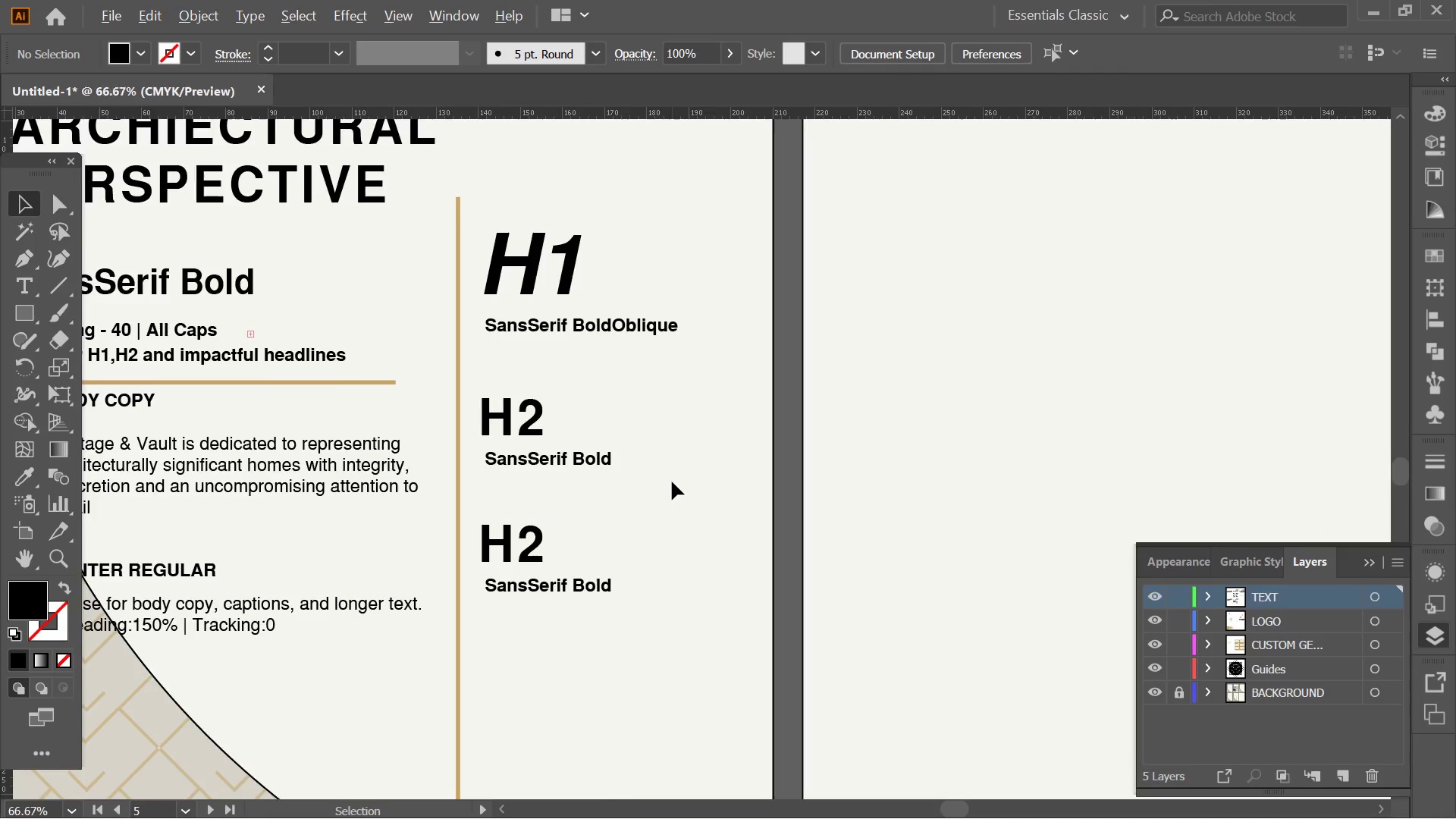 
scroll: coordinate [672, 482], scroll_direction: down, amount: 2.0
 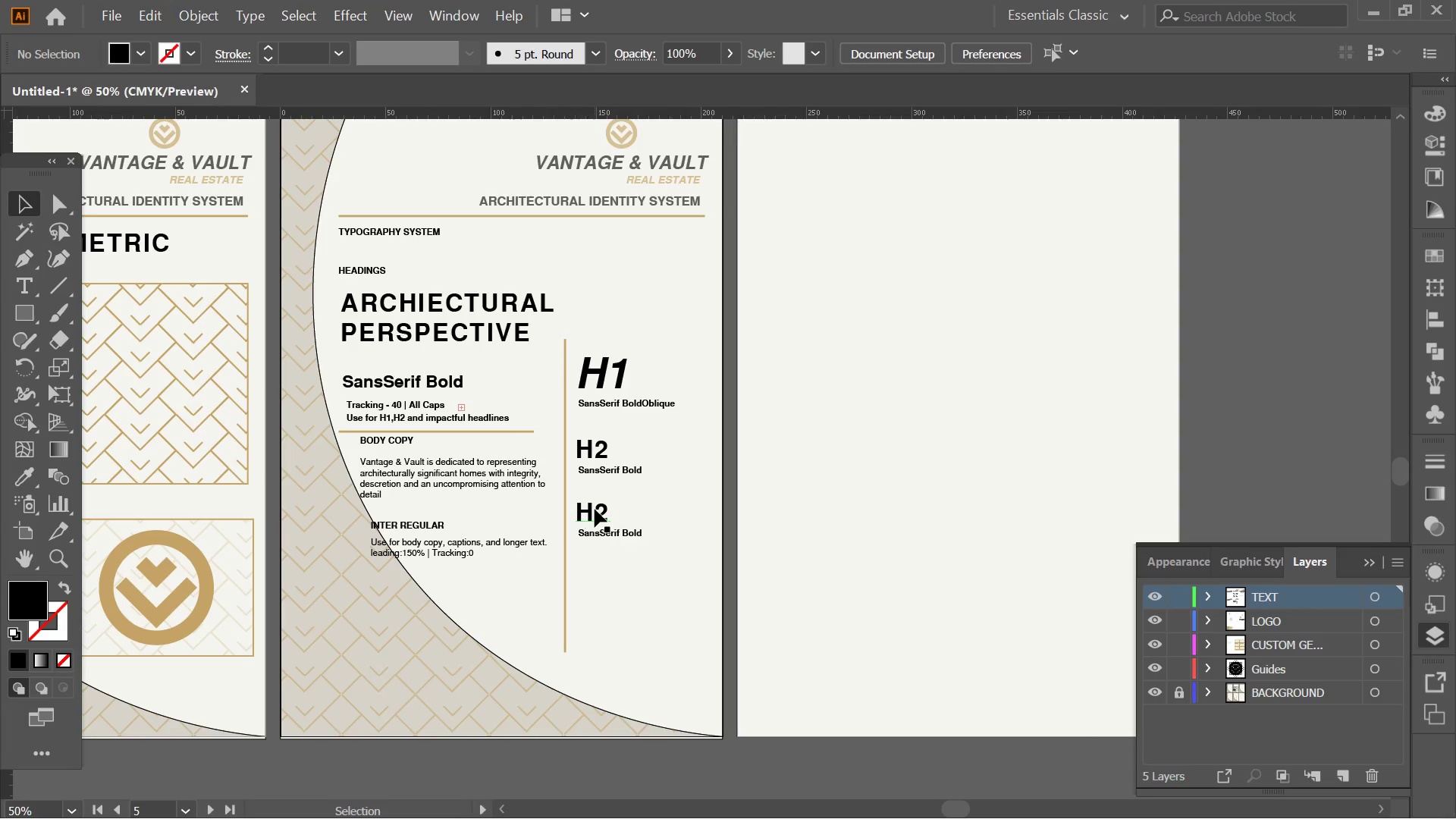 
double_click([595, 509])
 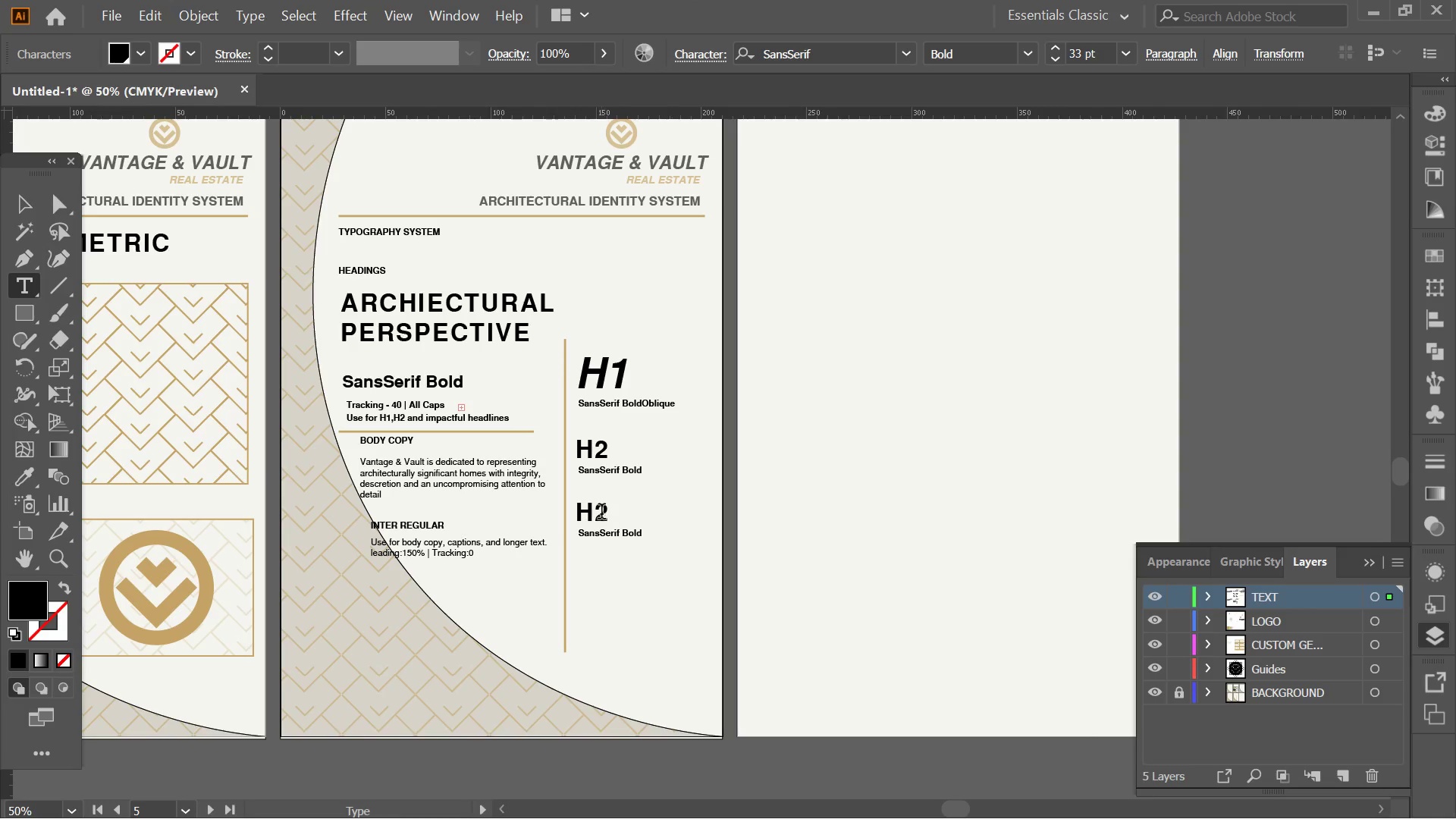 
left_click_drag(start_coordinate=[600, 513], to_coordinate=[622, 509])
 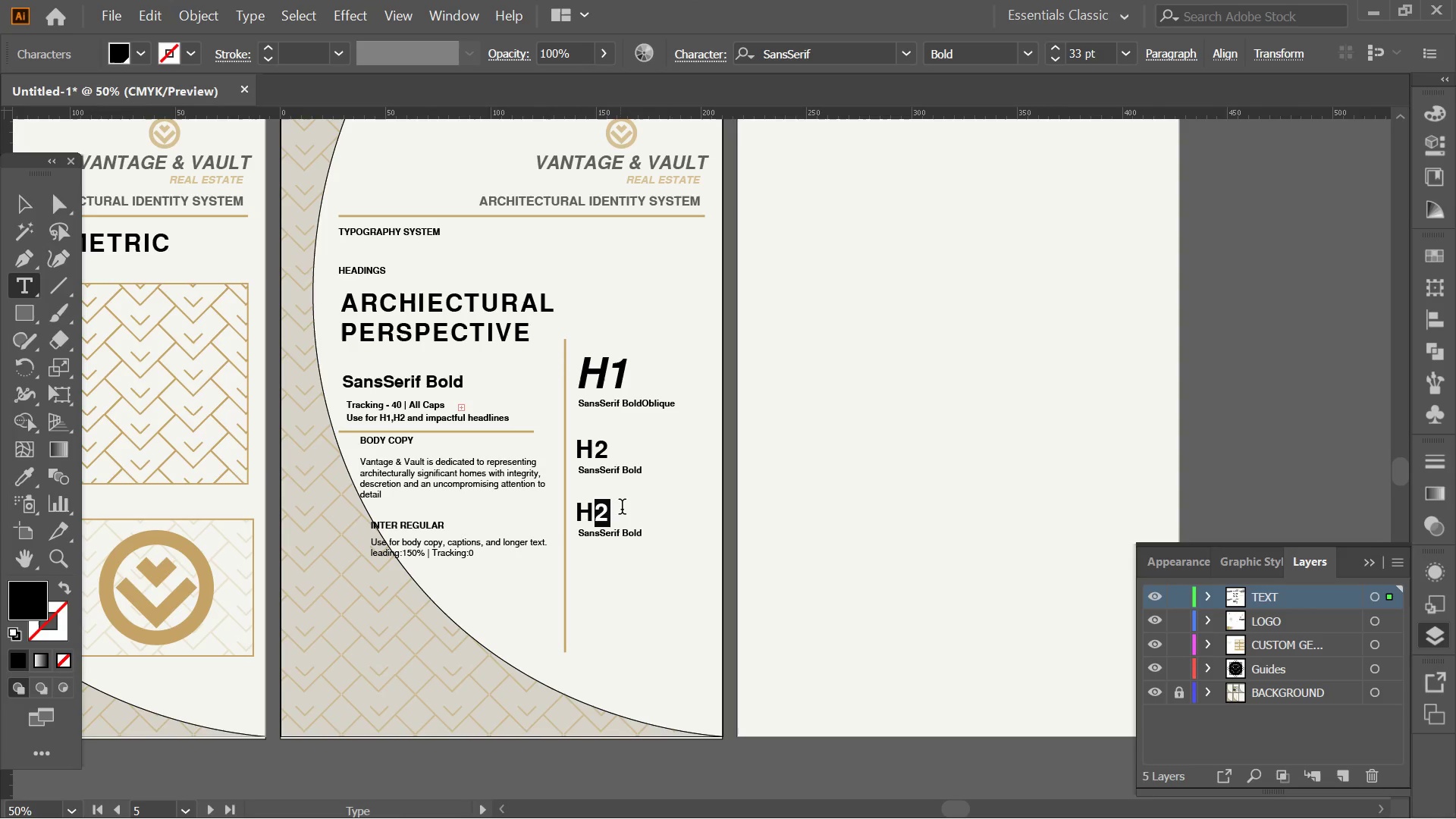 
key(Numpad3)
 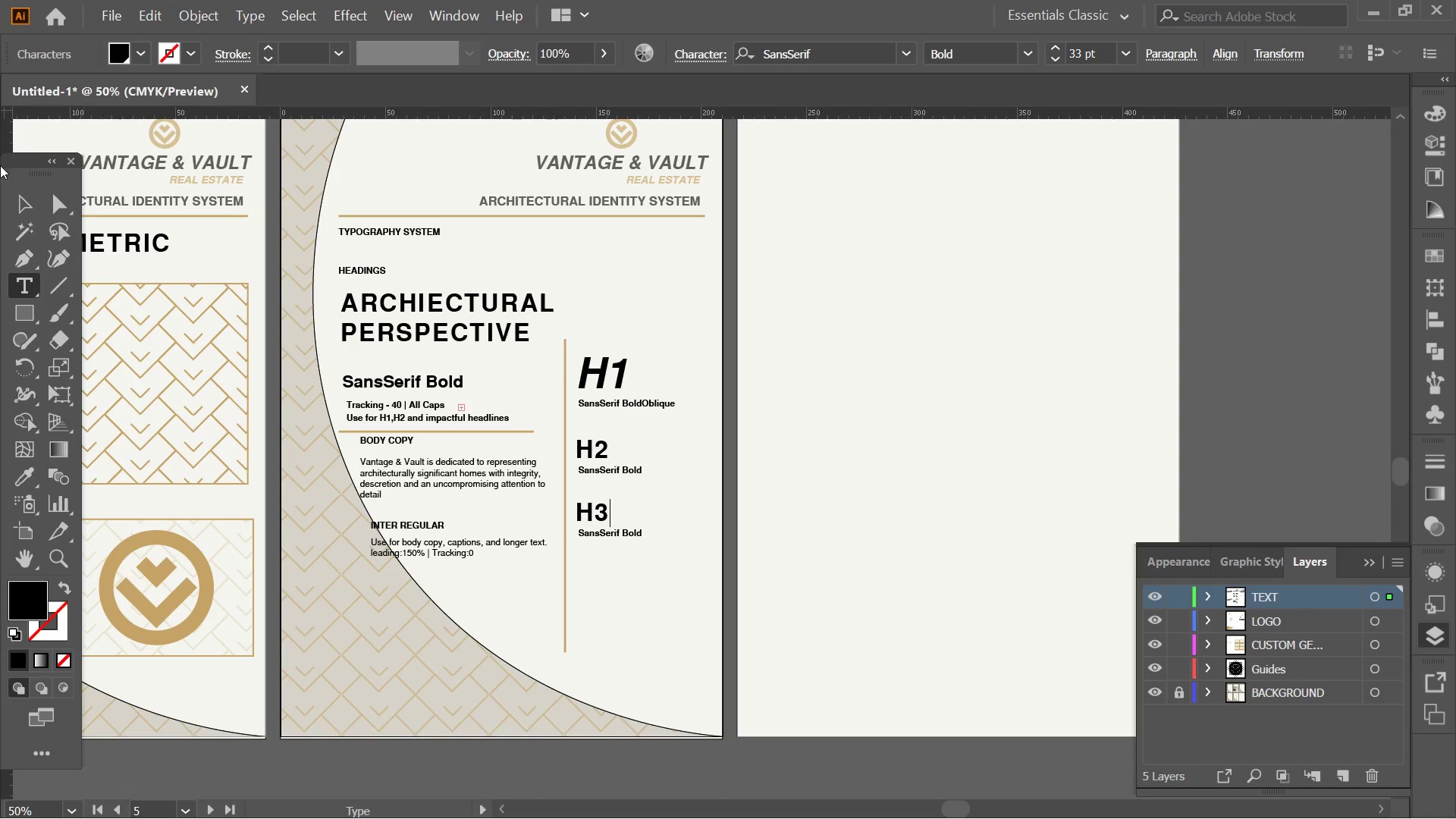 
left_click([8, 202])
 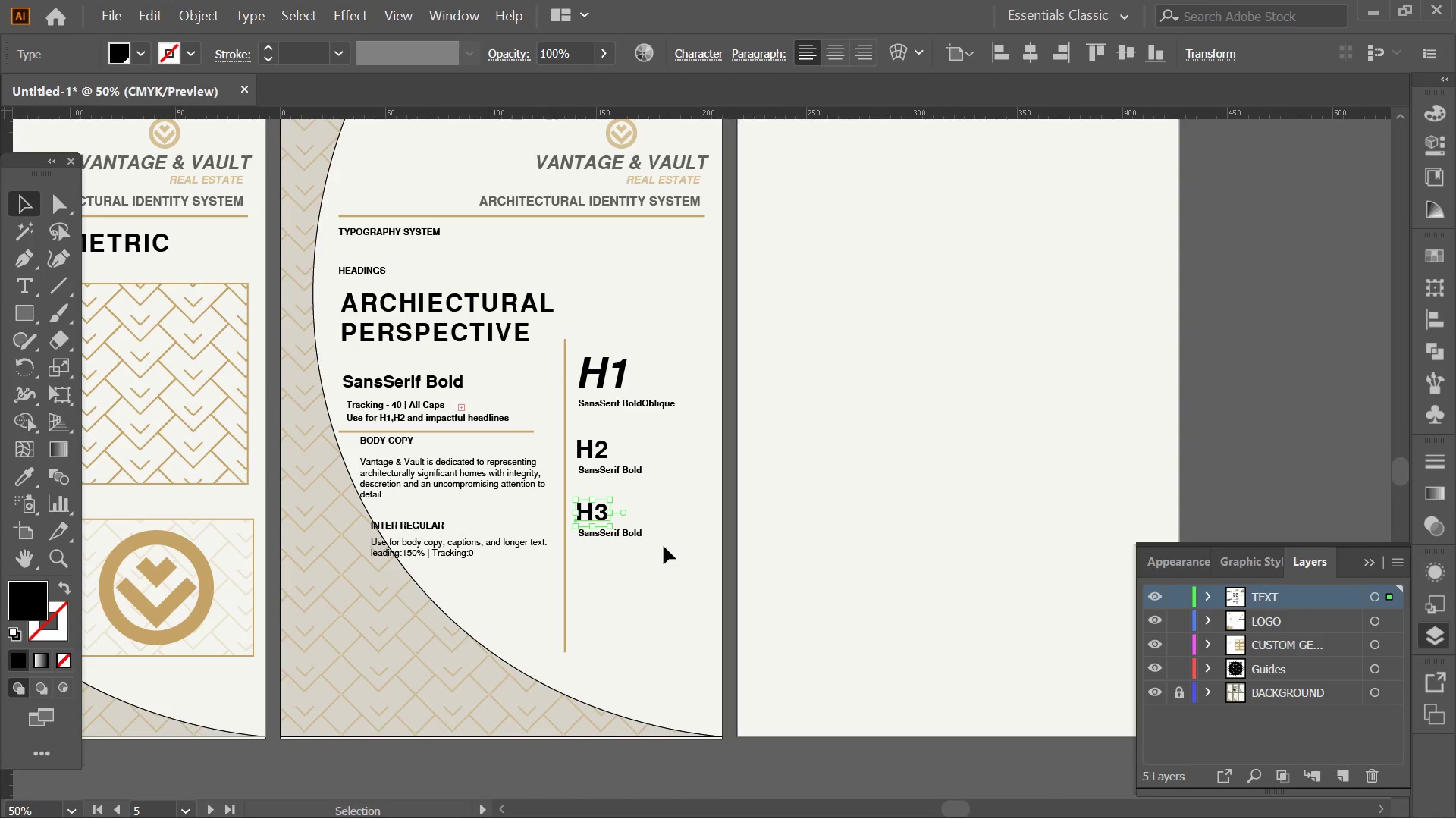 
hold_key(key=AltLeft, duration=0.31)
scroll: coordinate [669, 546], scroll_direction: down, amount: 2.0
 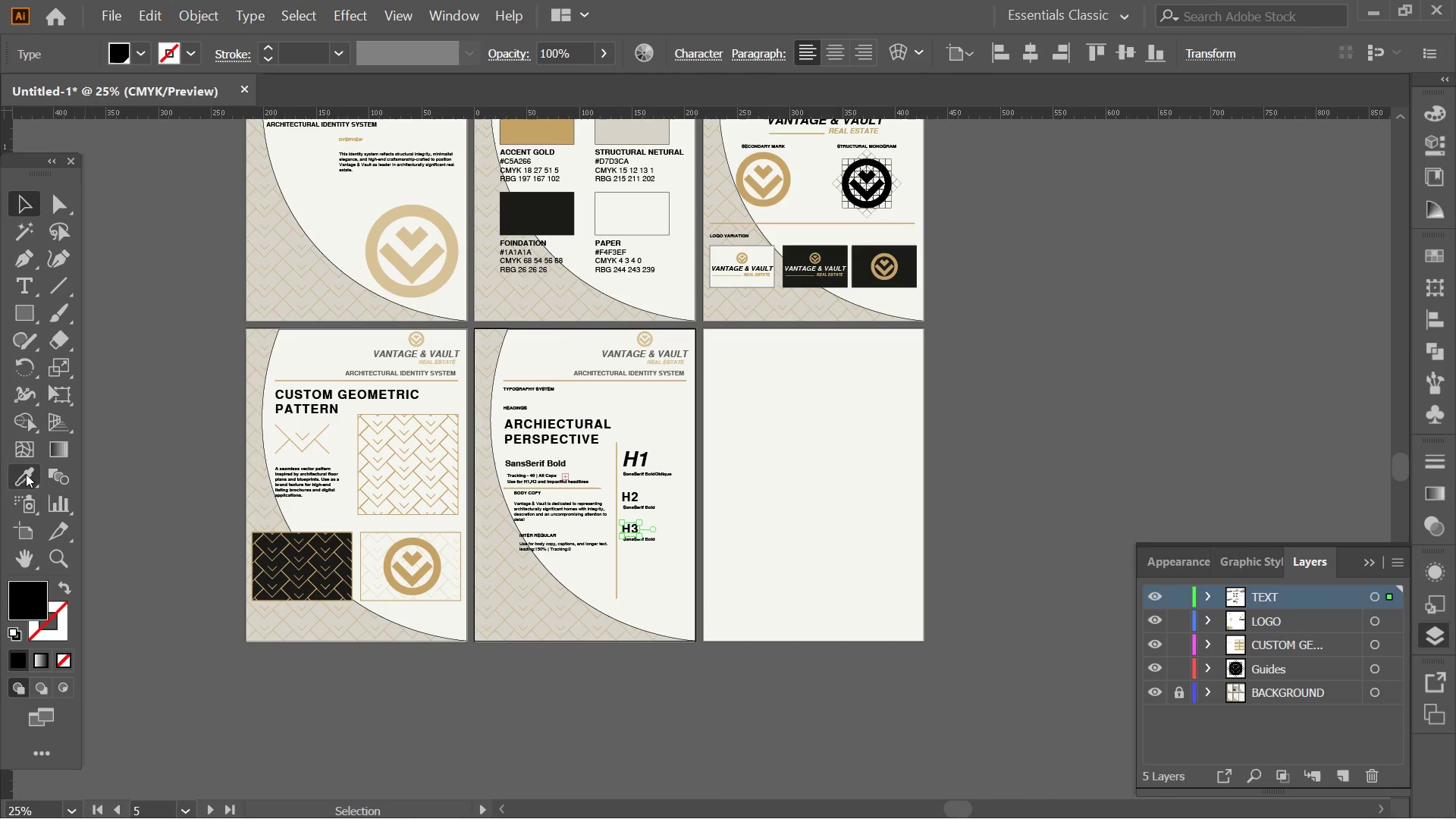 
left_click([24, 473])
 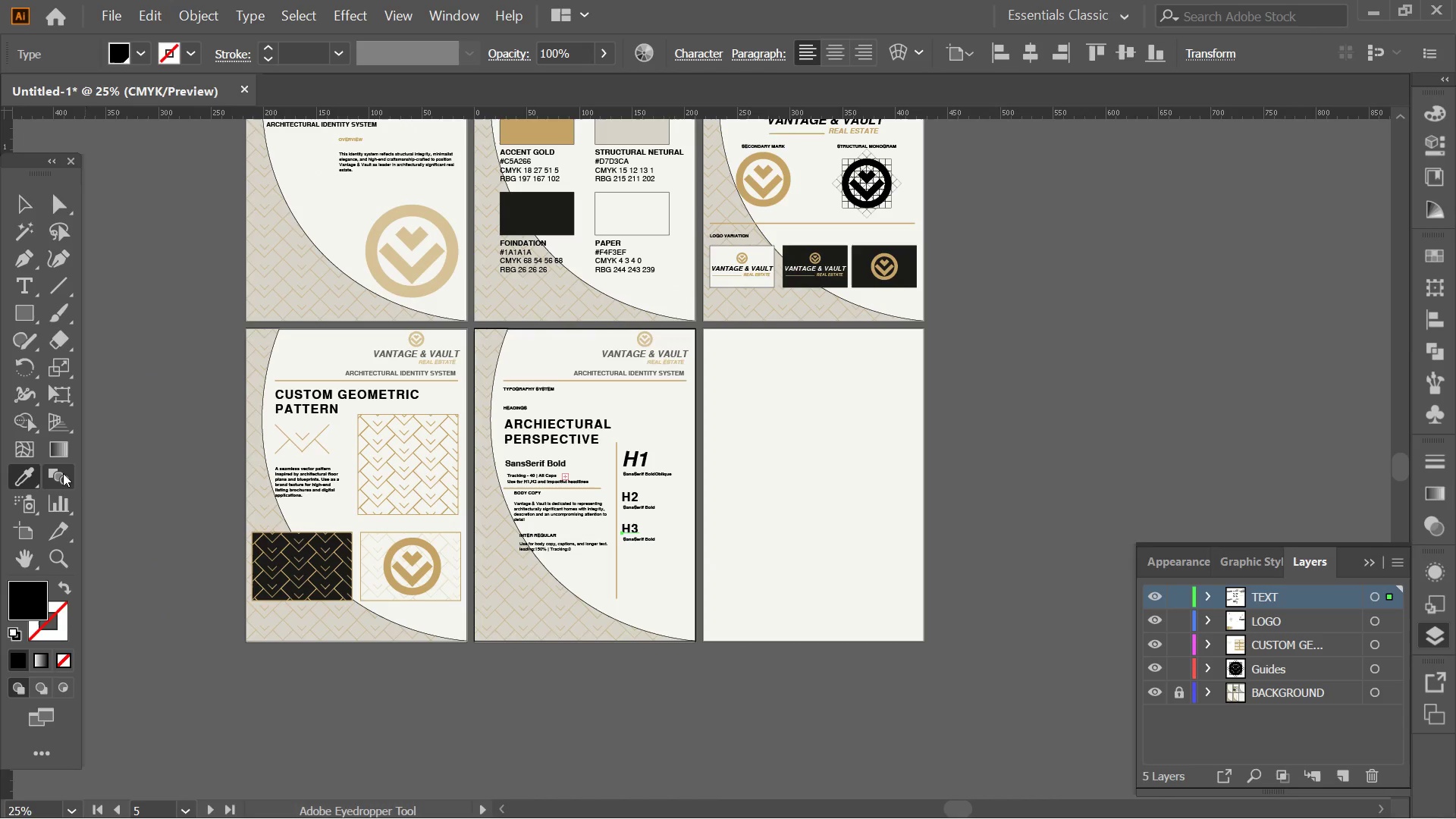 
hold_key(key=Space, duration=0.97)
 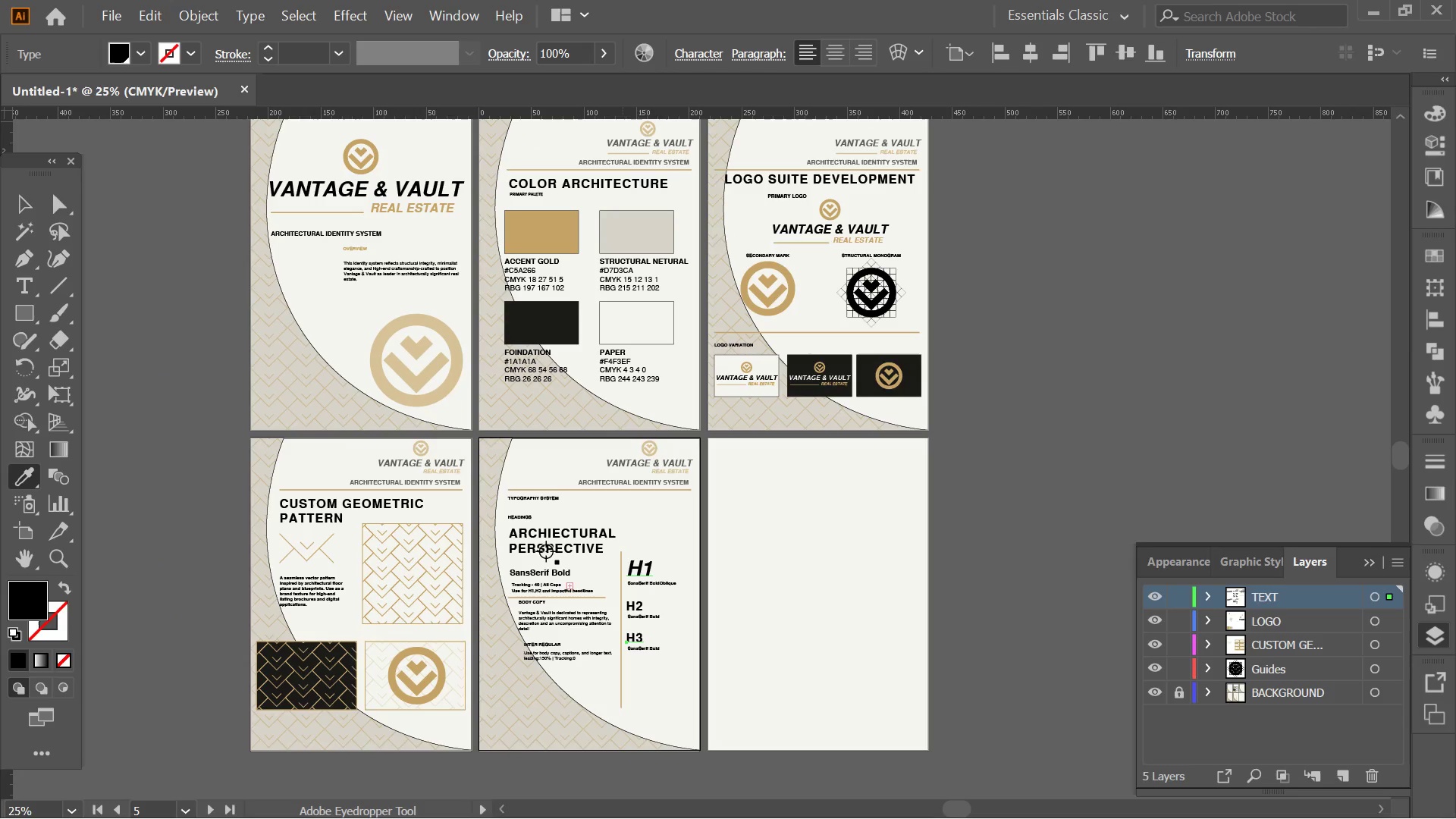 
left_click_drag(start_coordinate=[633, 466], to_coordinate=[638, 569])
 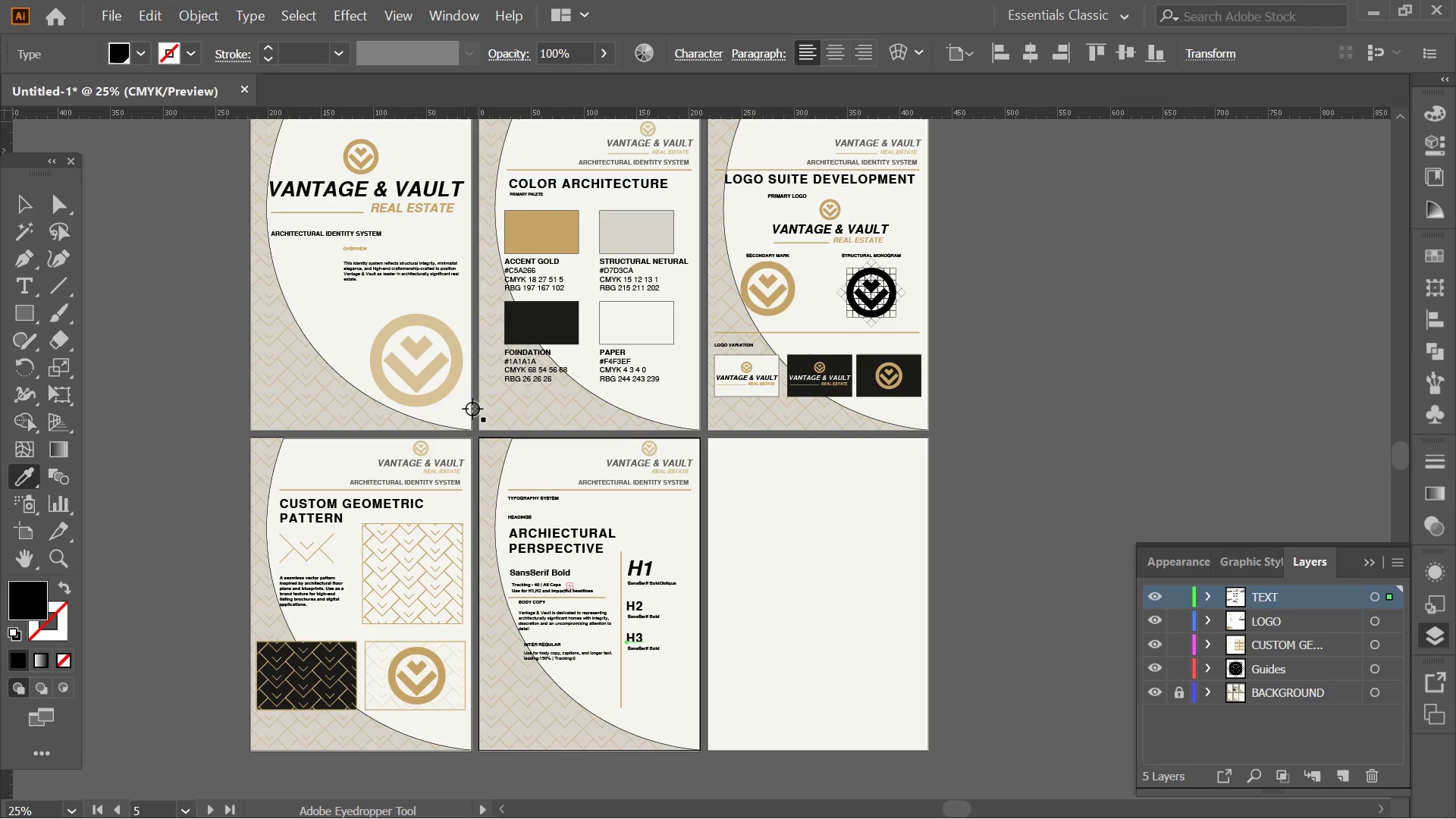 
hold_key(key=AltLeft, duration=0.53)
scroll: coordinate [545, 361], scroll_direction: up, amount: 2.0
 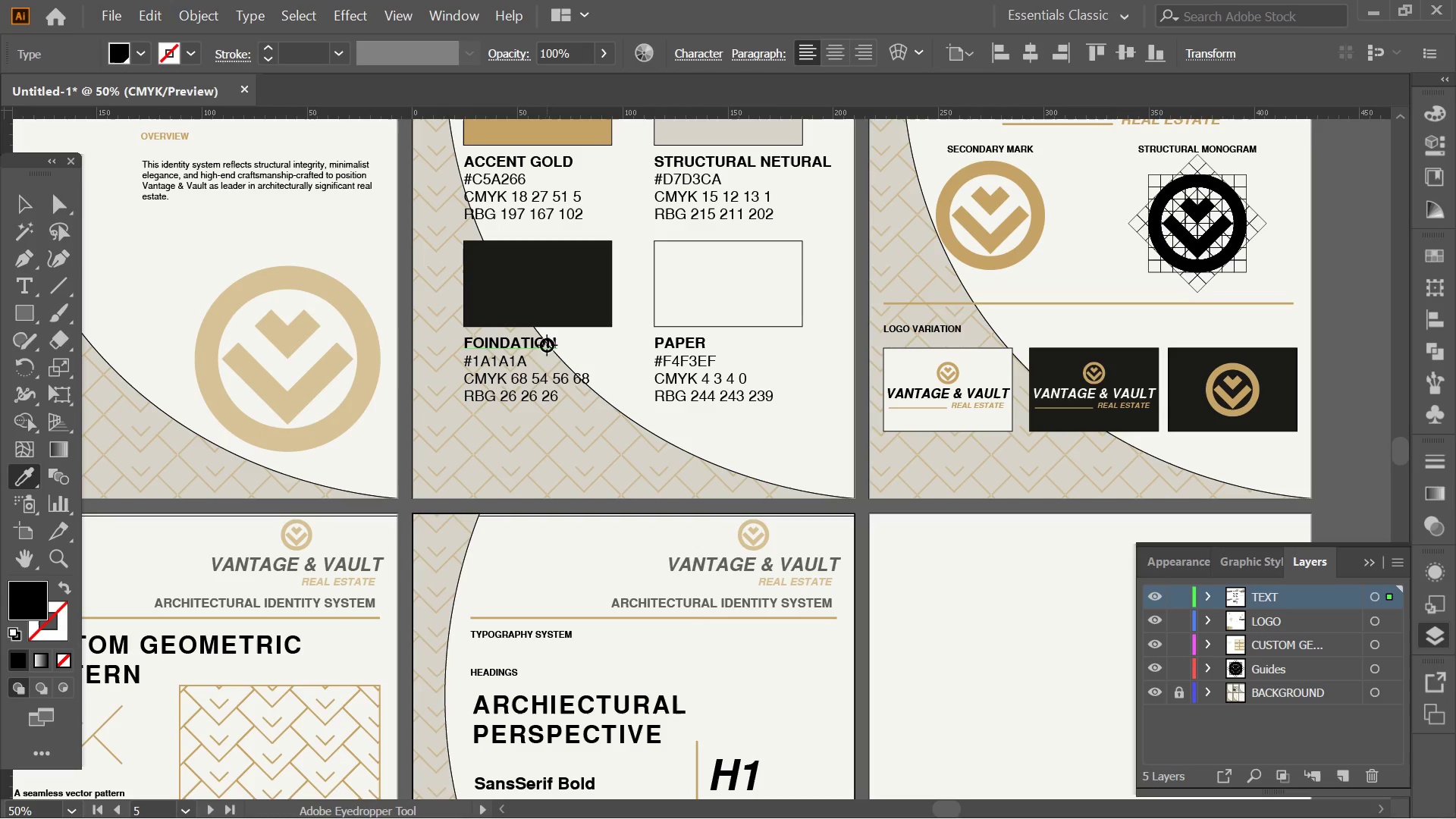 
left_click([548, 344])
 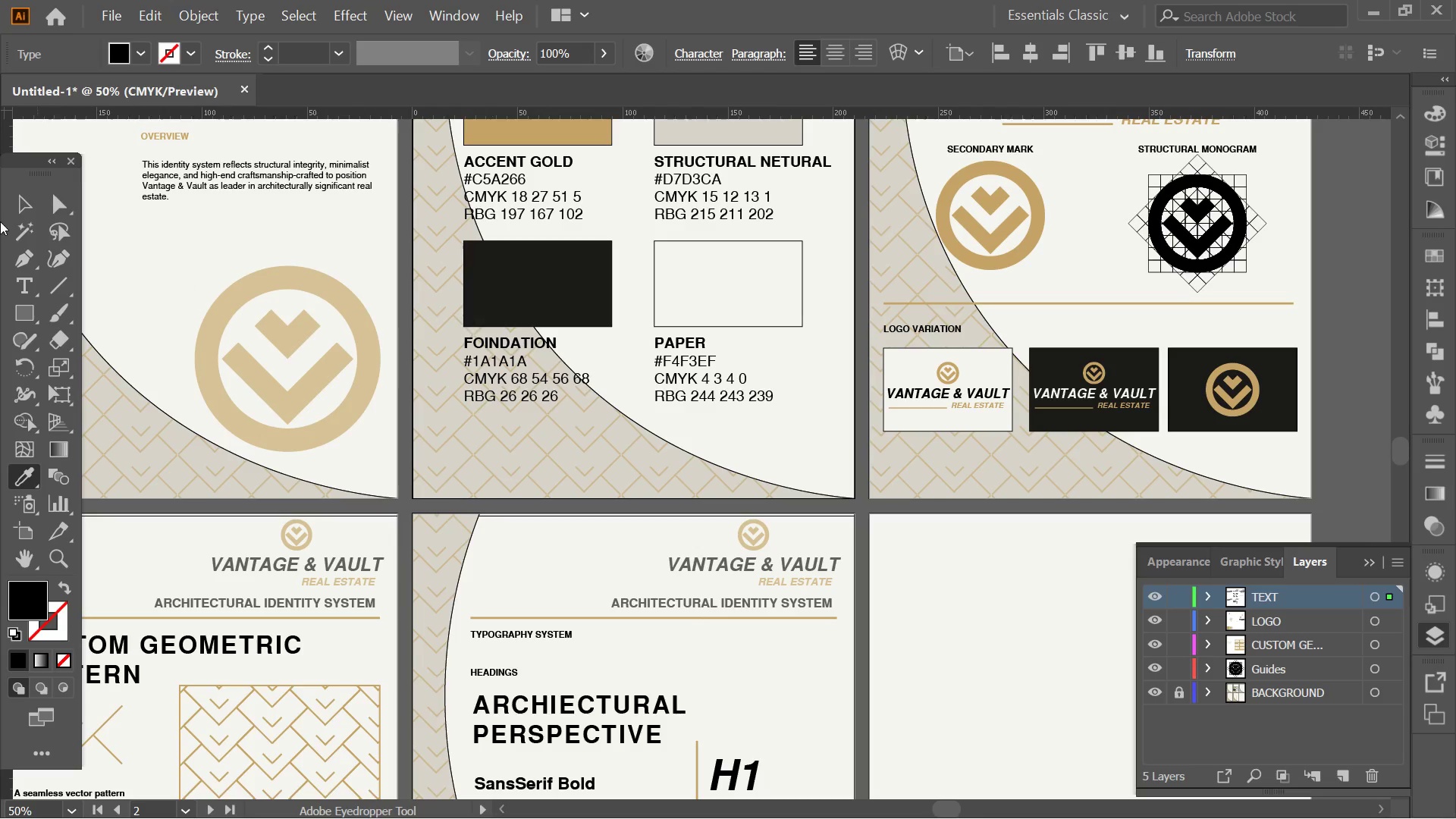 
left_click([30, 193])
 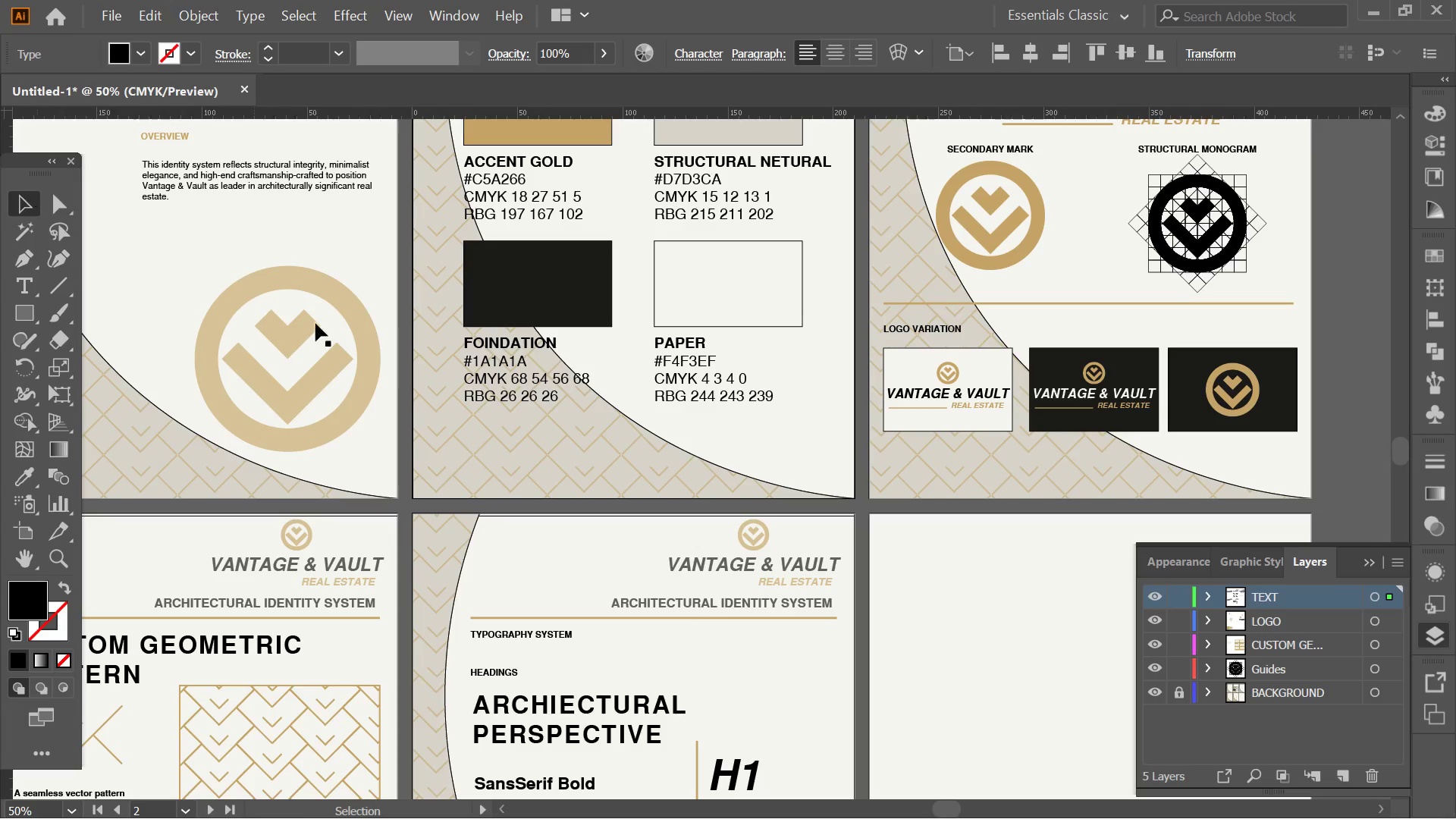 
key(Alt+AltLeft)
 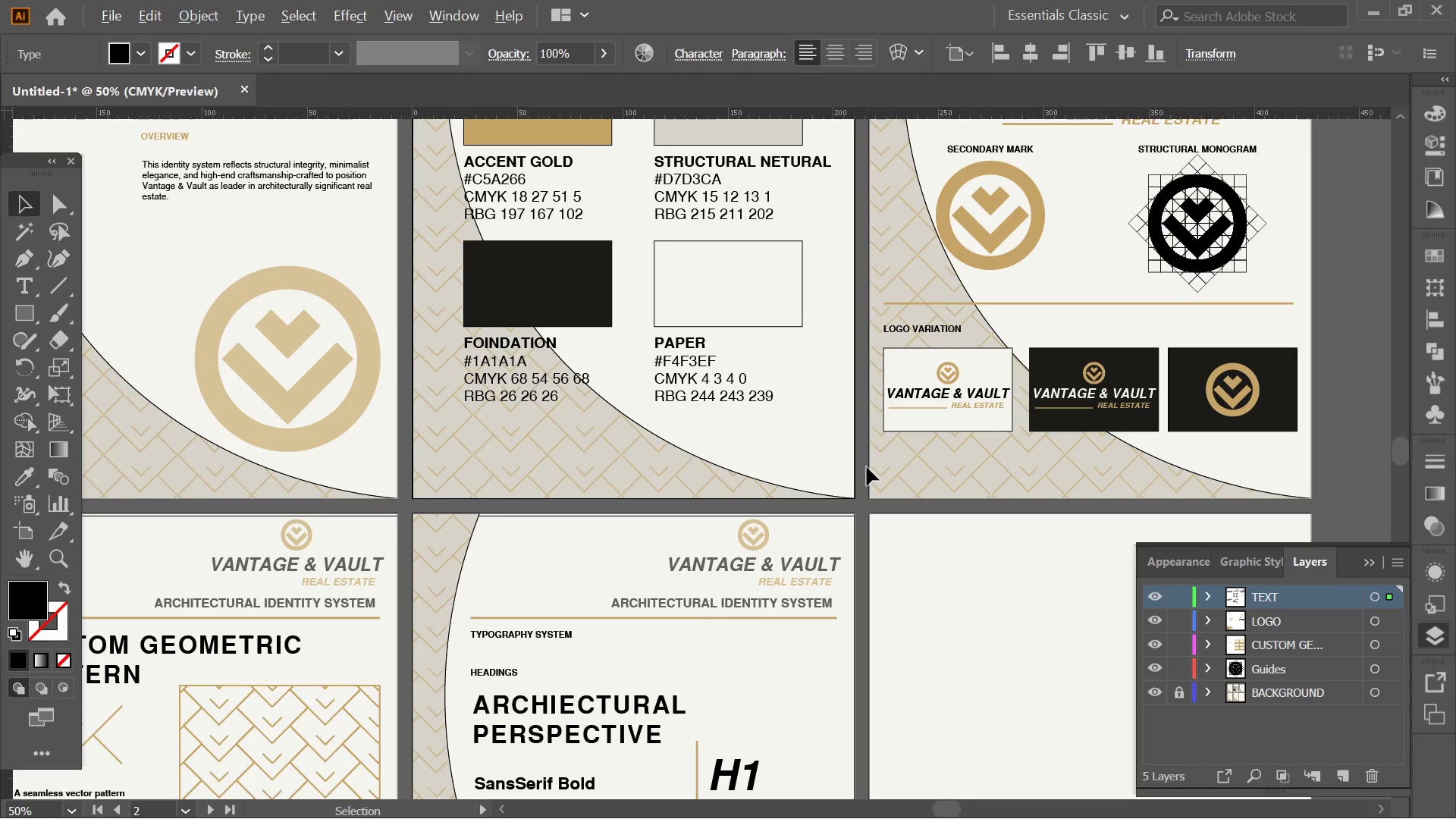 
hold_key(key=Space, duration=0.42)
 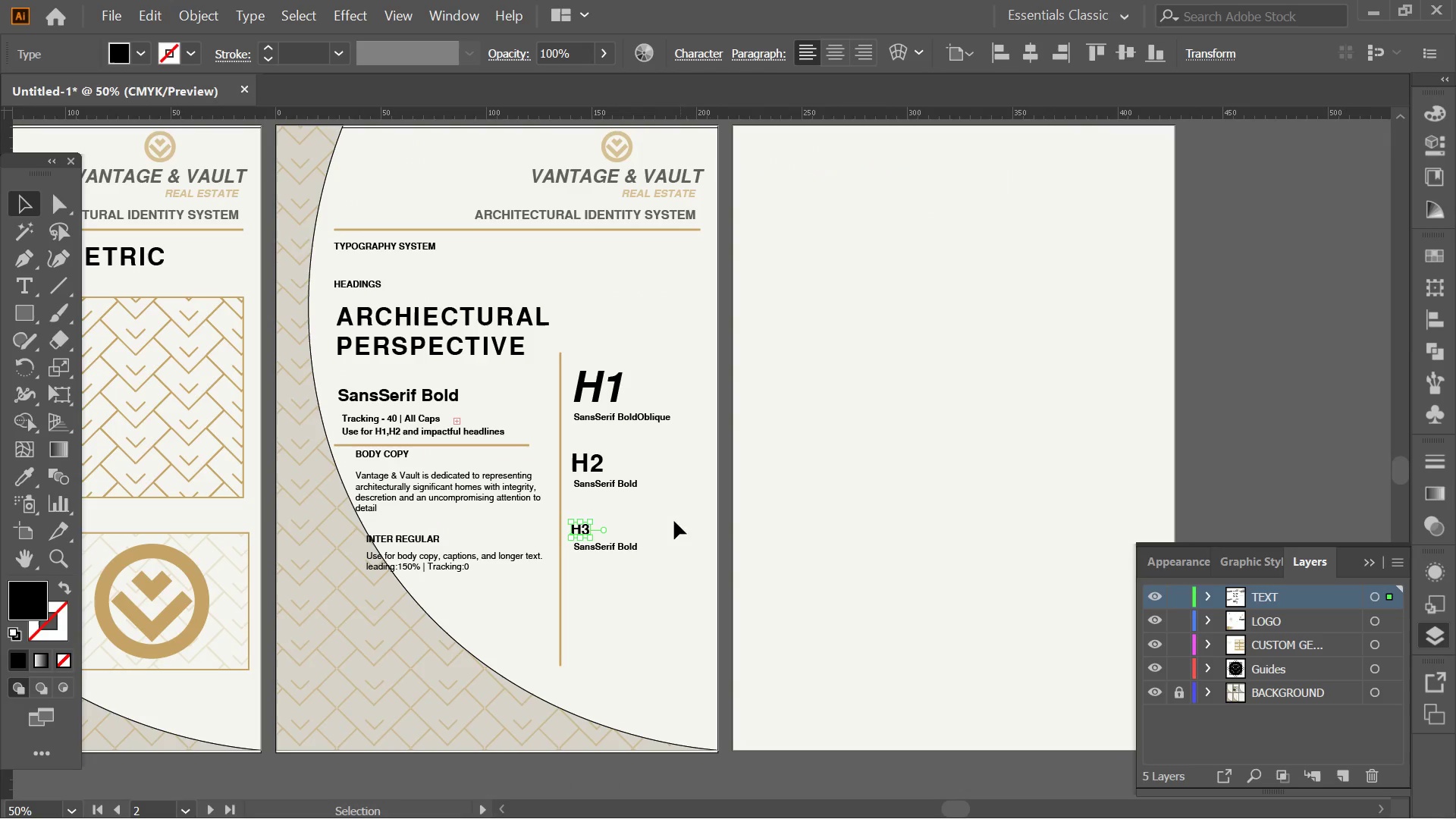 
left_click_drag(start_coordinate=[783, 551], to_coordinate=[664, 385])
 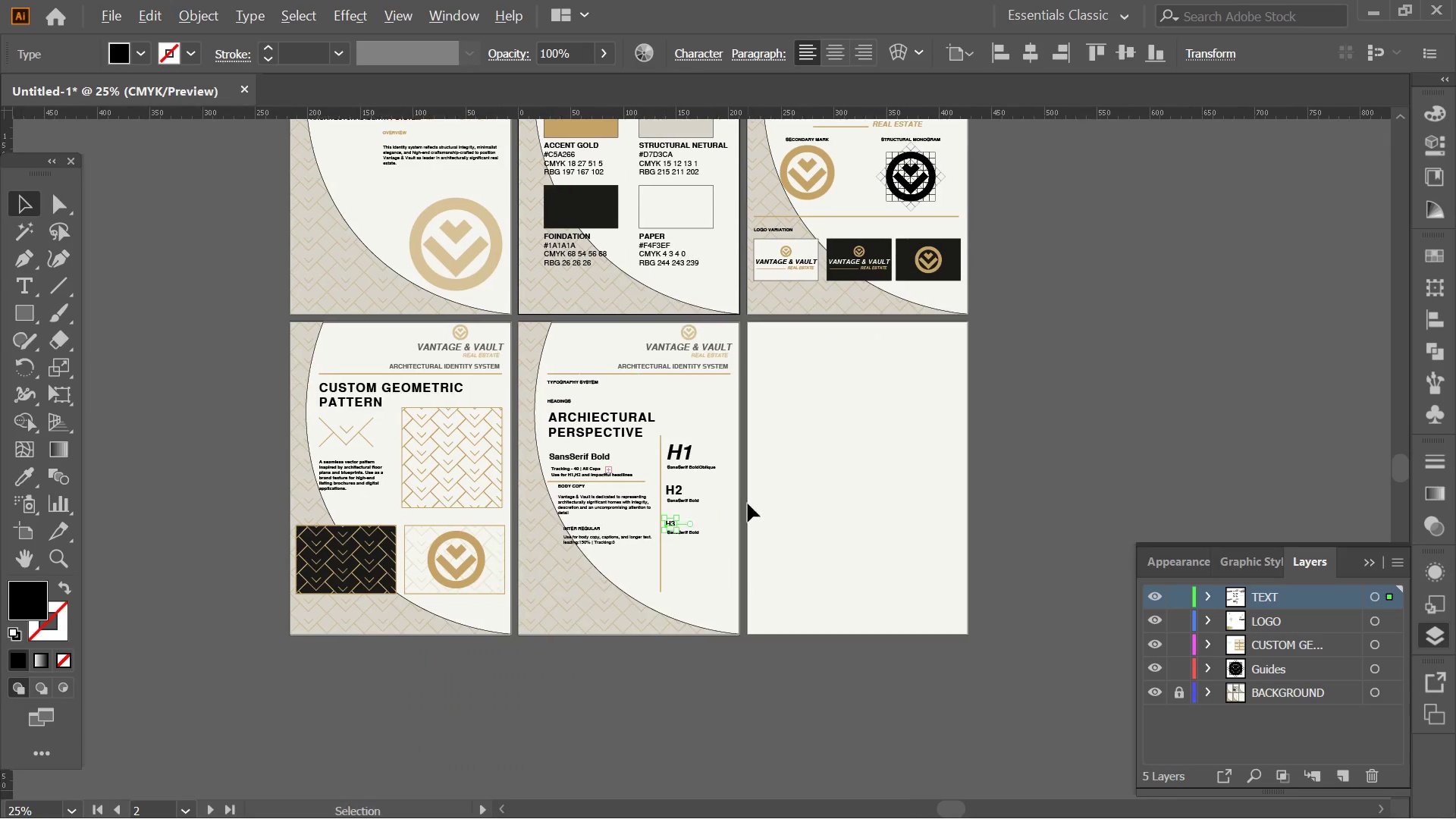 
scroll: coordinate [867, 466], scroll_direction: down, amount: 2.0
 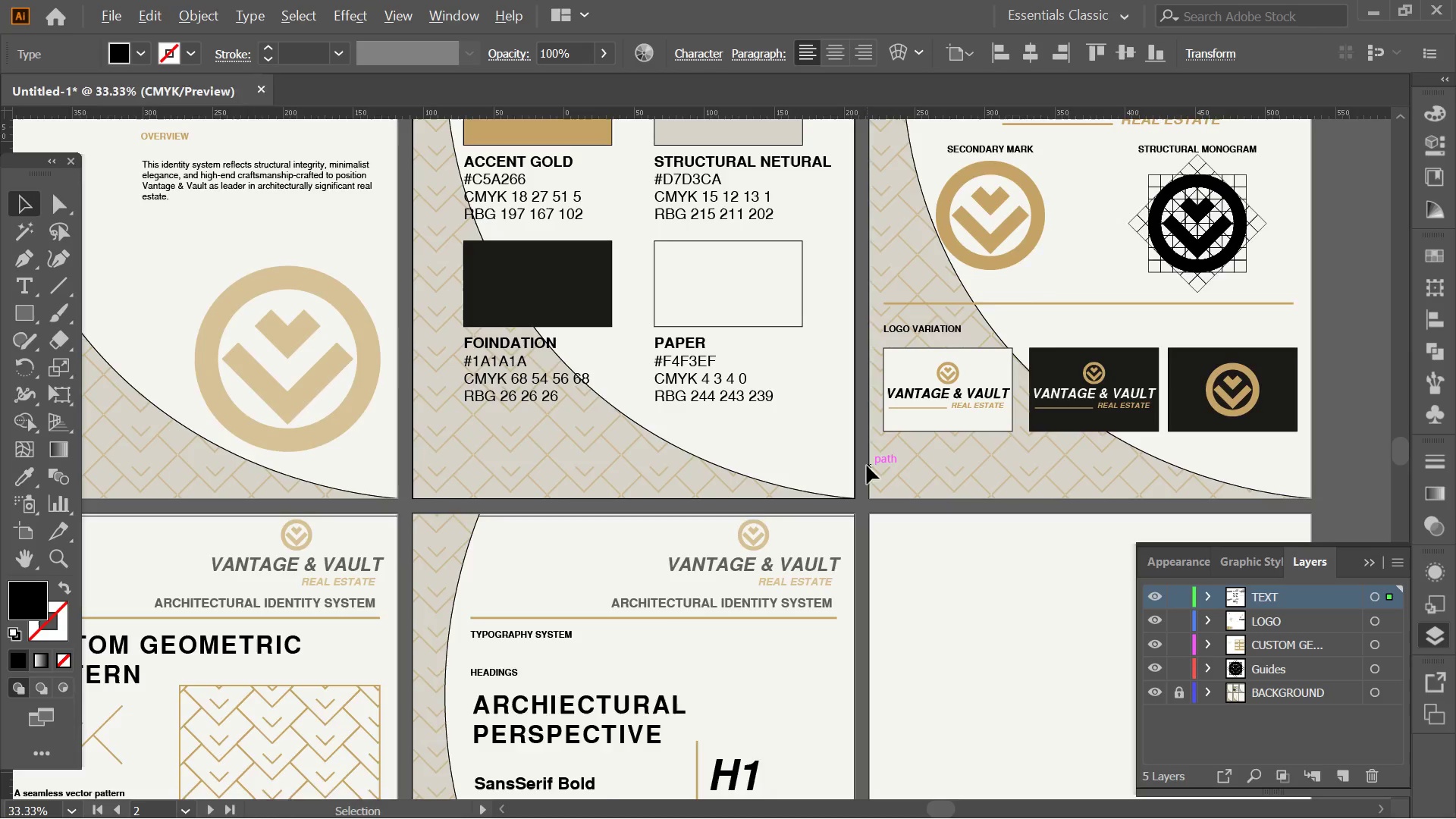 
hold_key(key=AltLeft, duration=0.34)
scroll: coordinate [761, 518], scroll_direction: up, amount: 2.0
 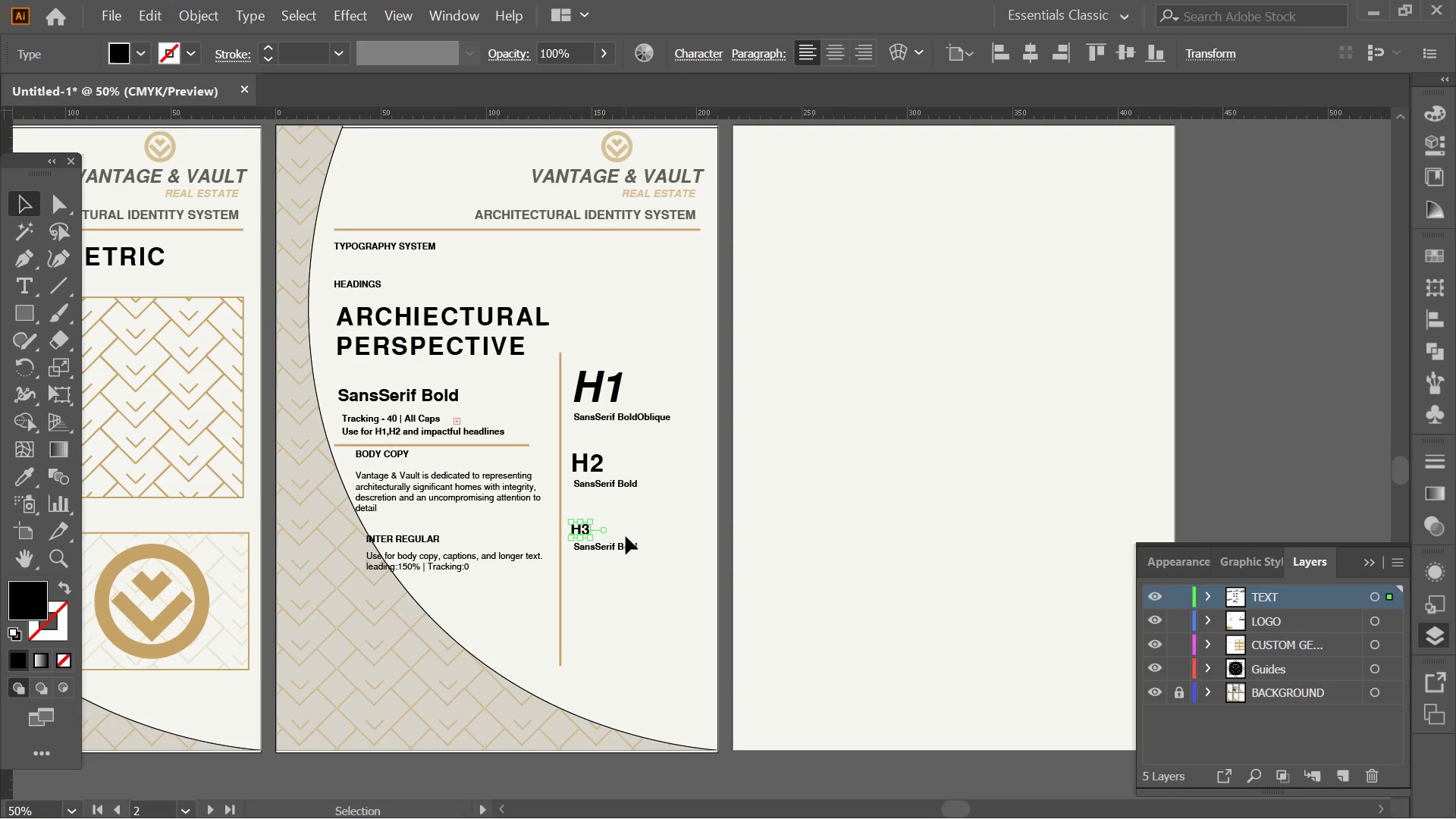 
left_click([648, 504])
 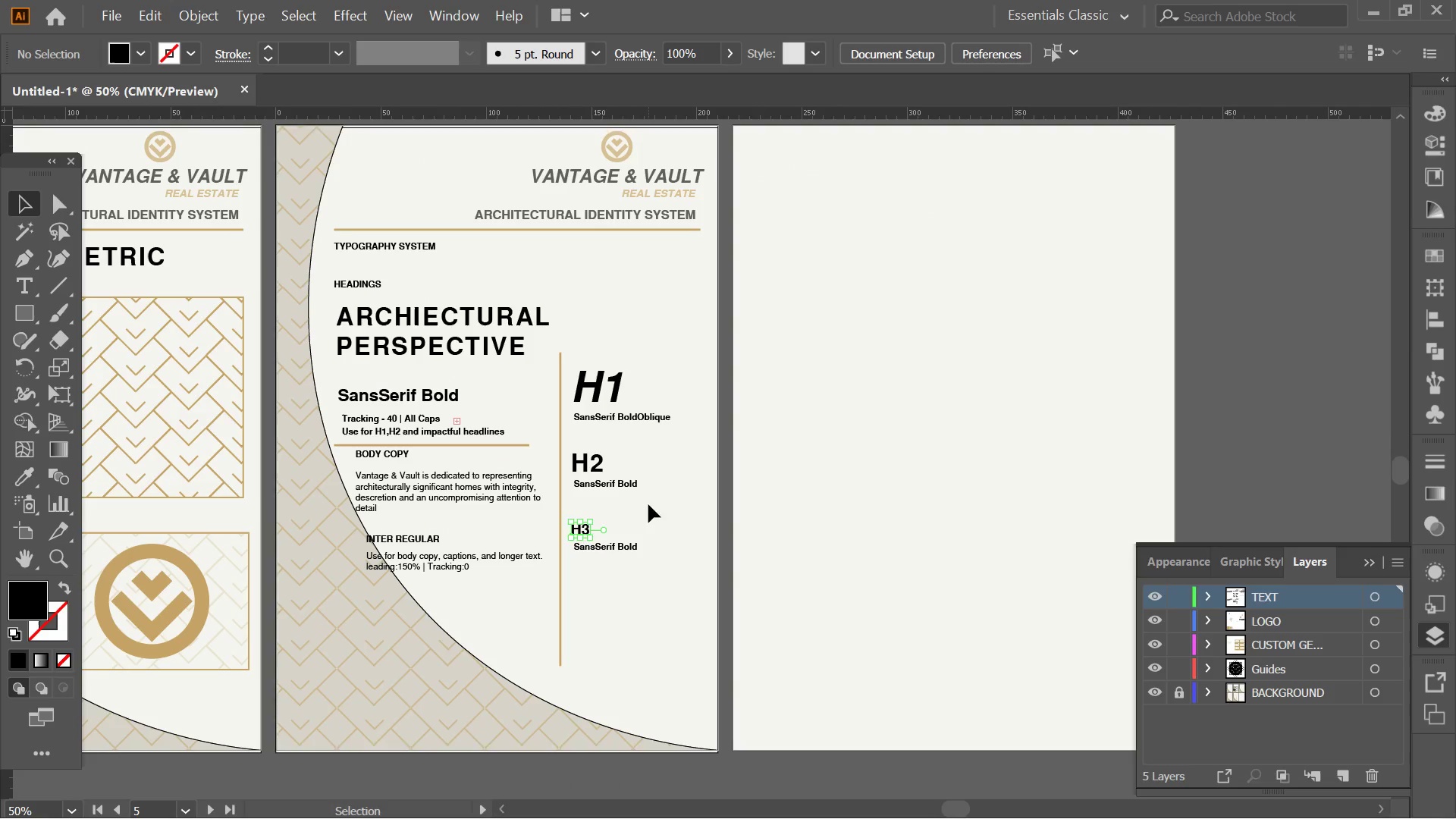 
hold_key(key=Space, duration=0.58)
 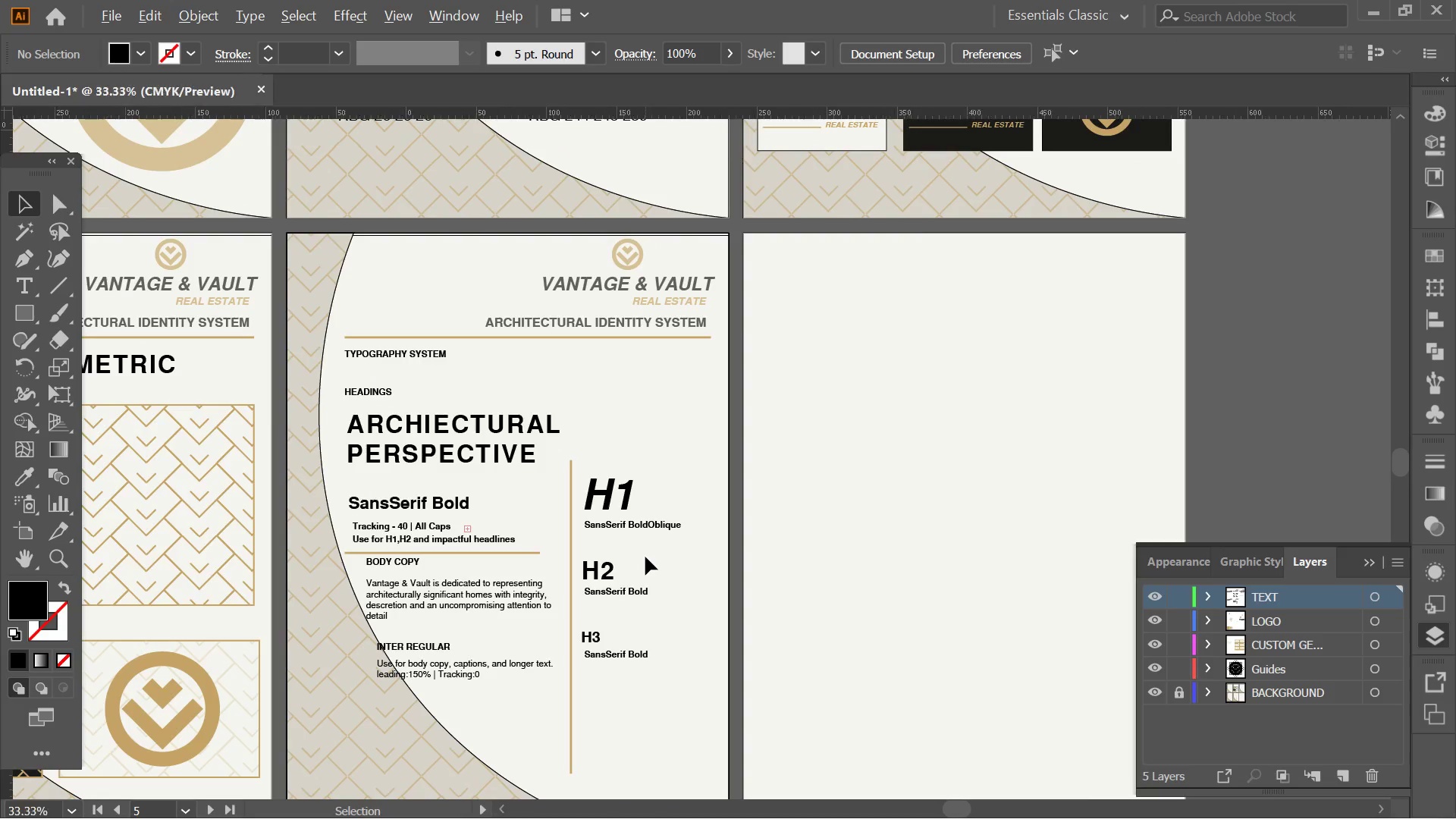 
left_click_drag(start_coordinate=[648, 504], to_coordinate=[658, 609])
 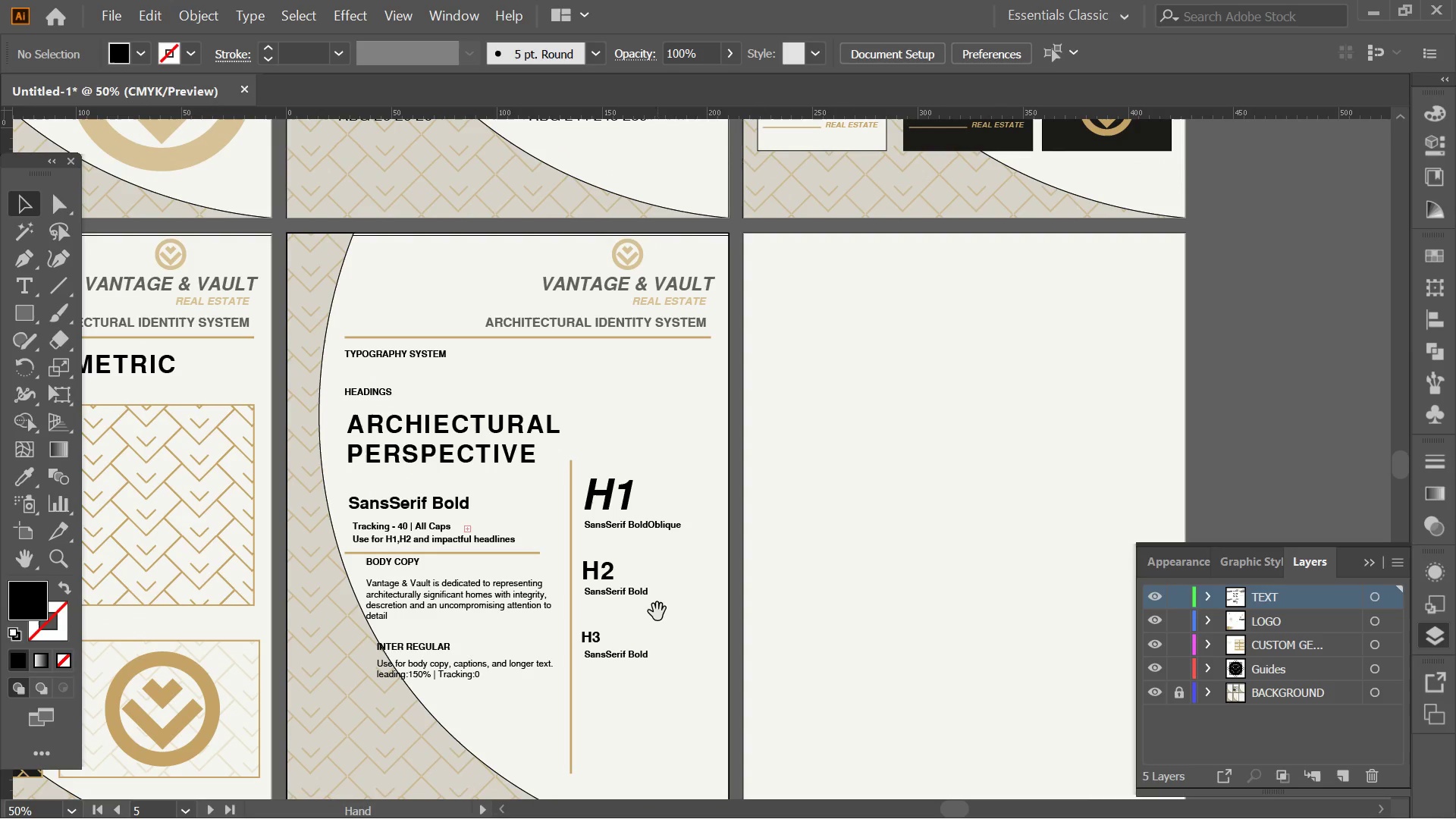 
key(Alt+AltLeft)
 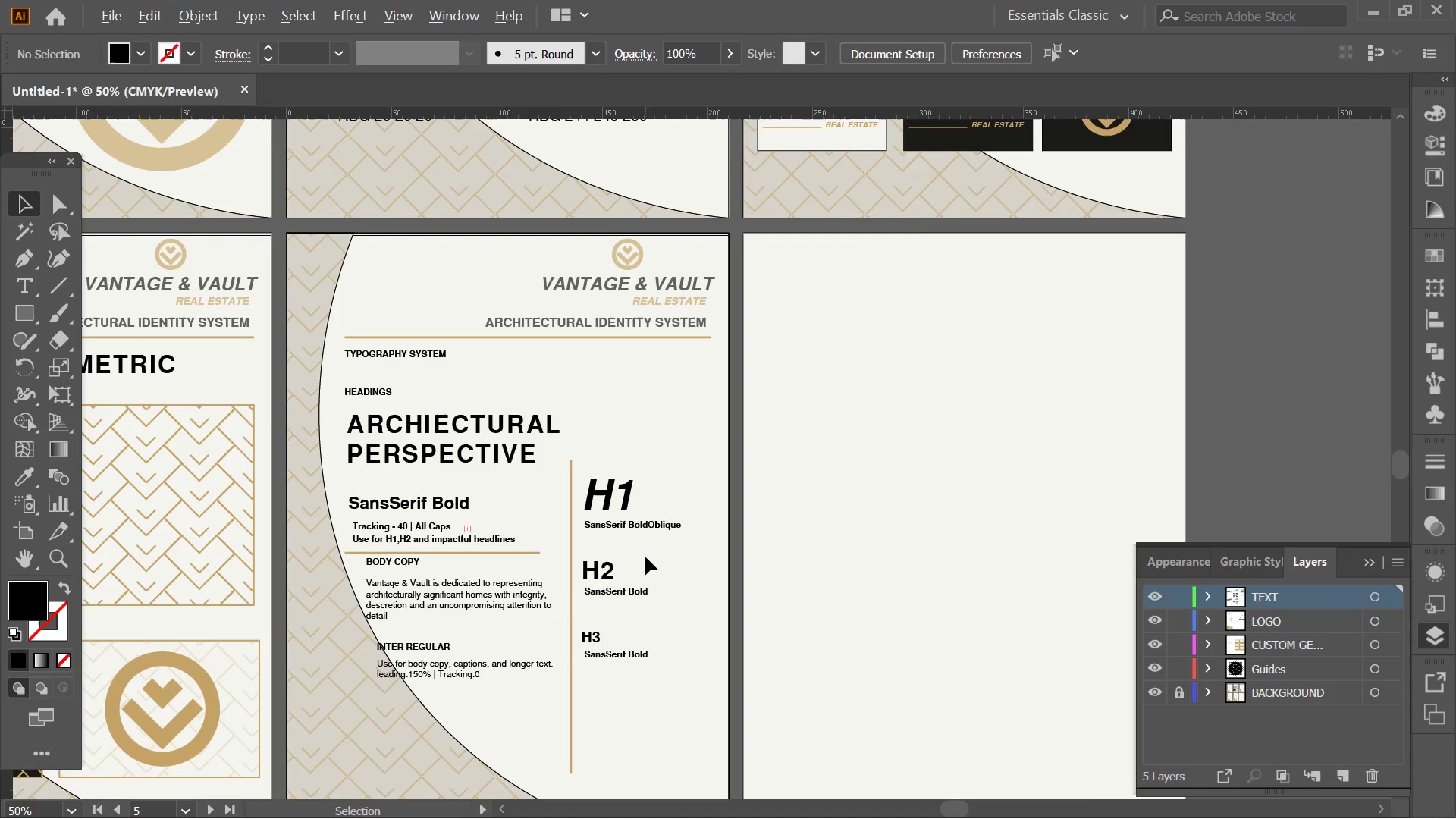 
hold_key(key=AltLeft, duration=0.39)
 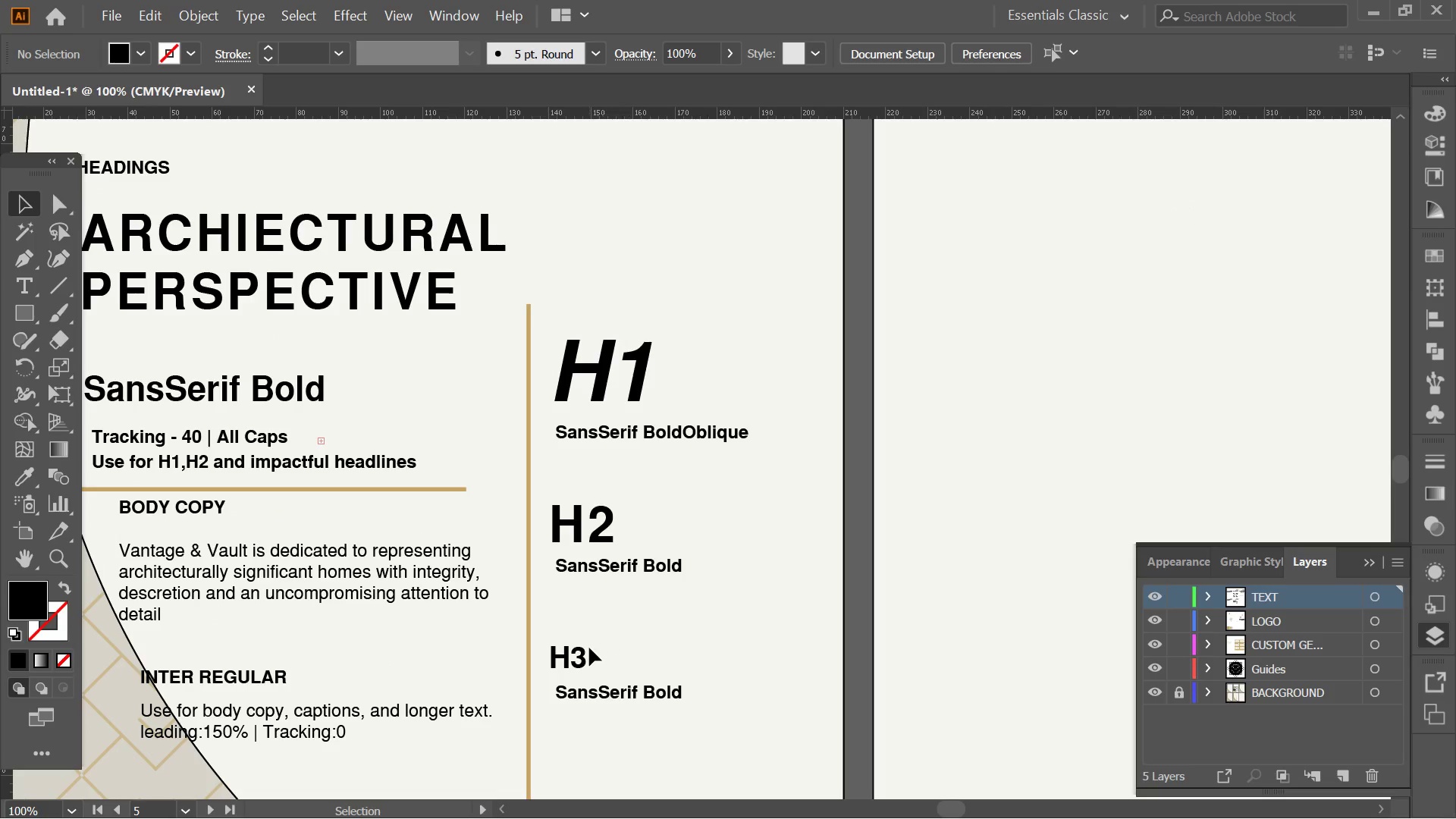 
scroll: coordinate [645, 557], scroll_direction: down, amount: 1.0
 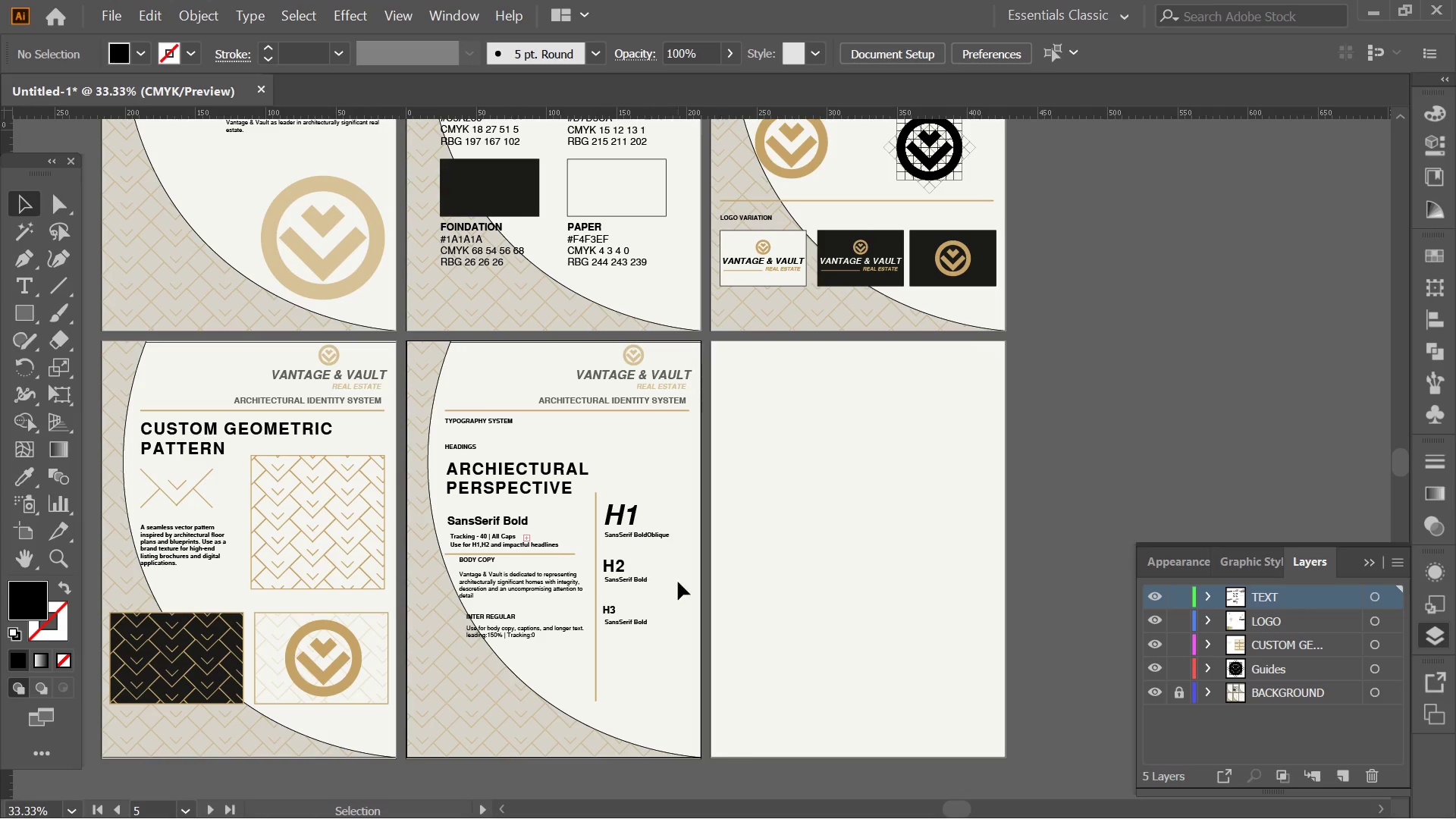 
scroll: coordinate [629, 588], scroll_direction: up, amount: 3.0
 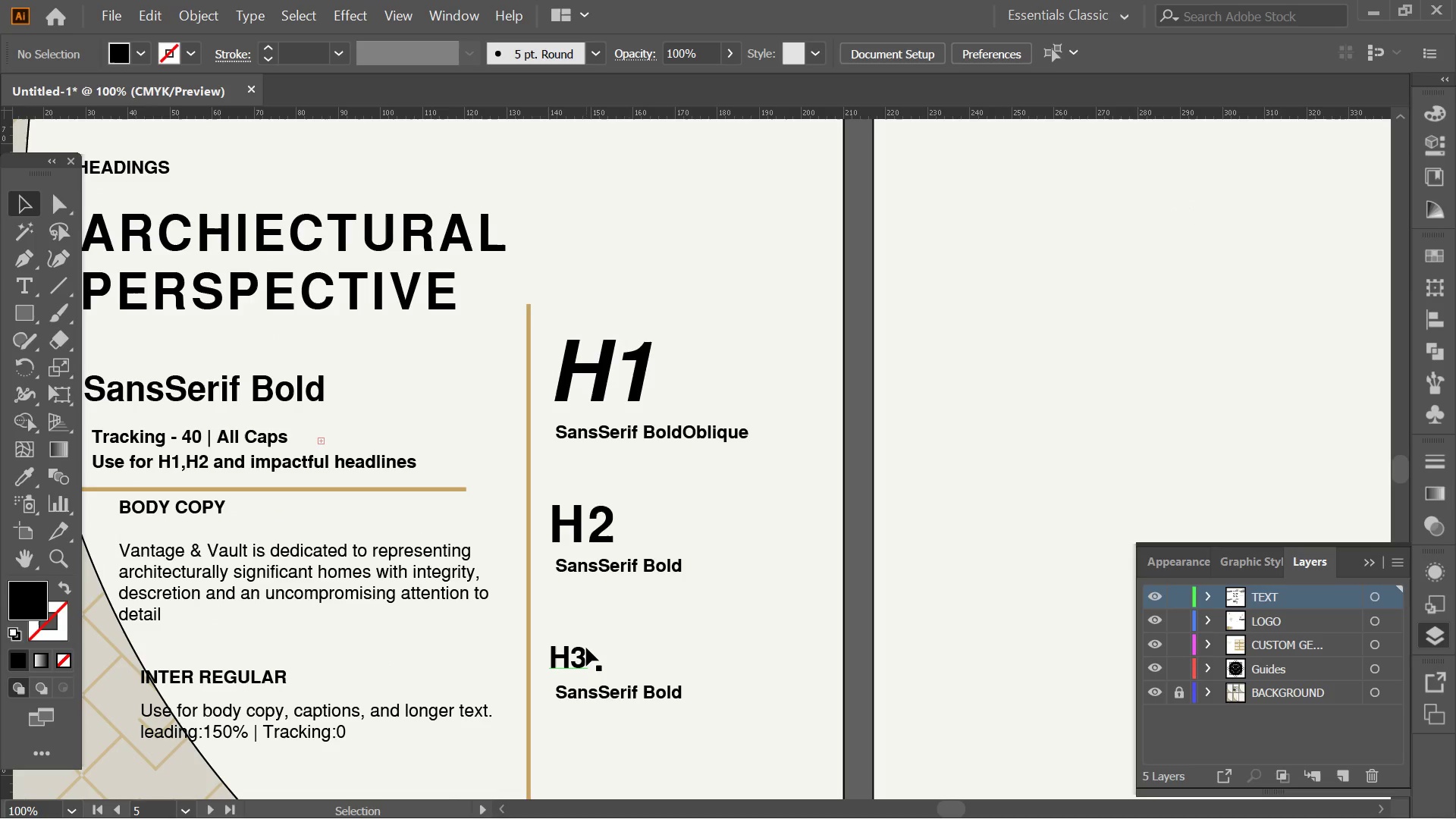 
hold_key(key=AltLeft, duration=0.45)
scroll: coordinate [613, 620], scroll_direction: down, amount: 1.0
 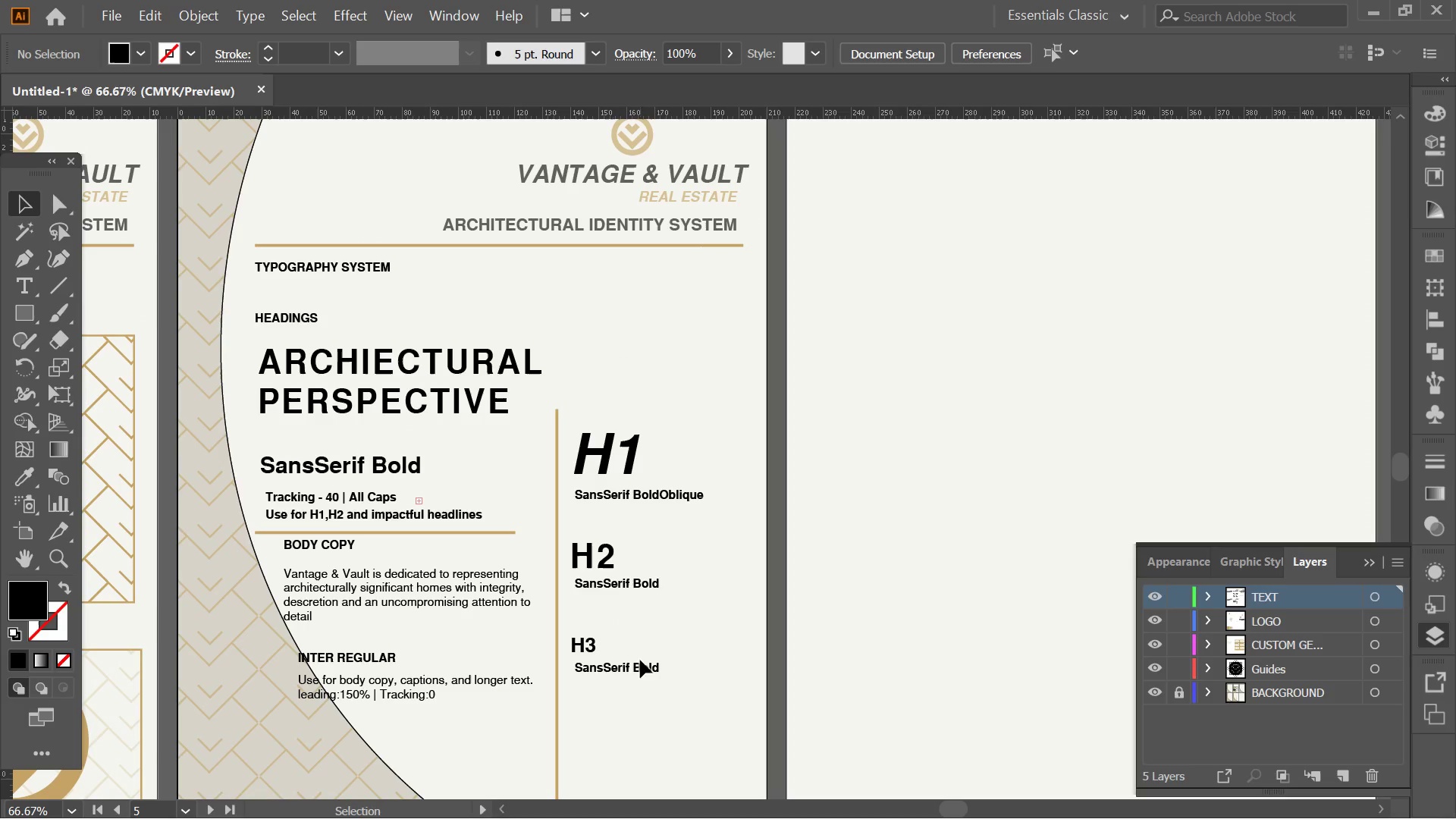 
left_click([632, 666])
 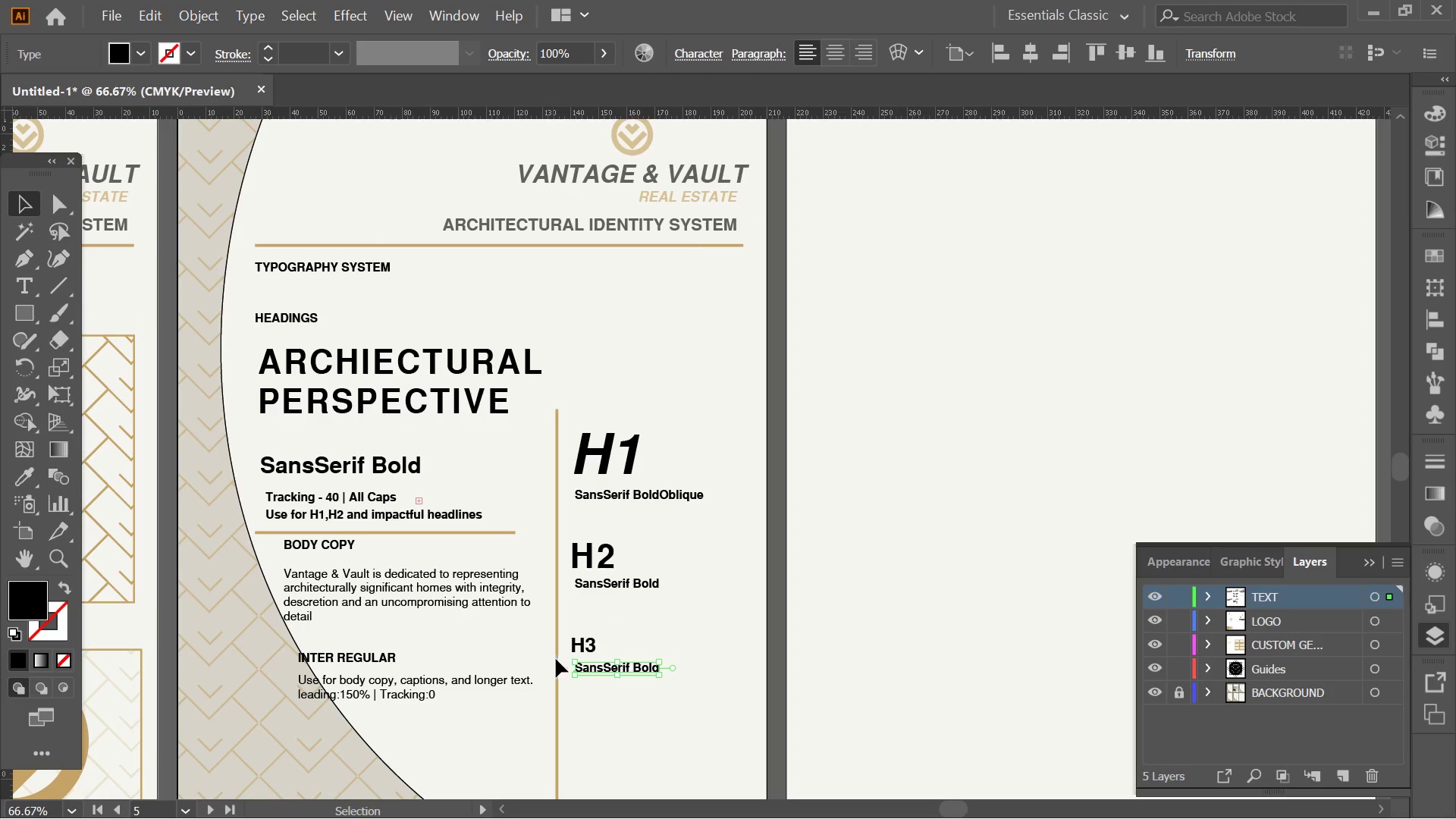 
left_click([580, 642])
 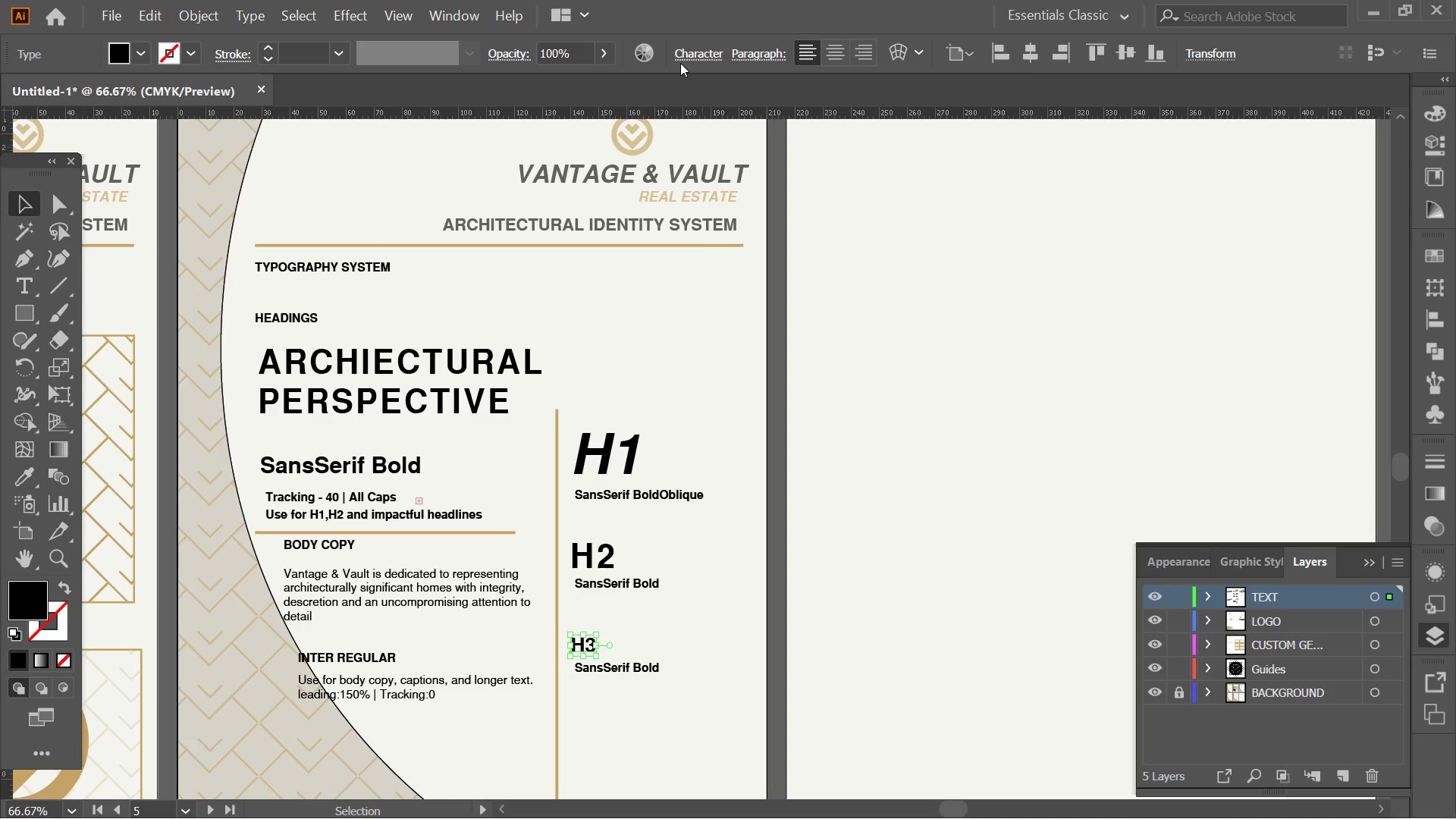 
double_click([680, 63])
 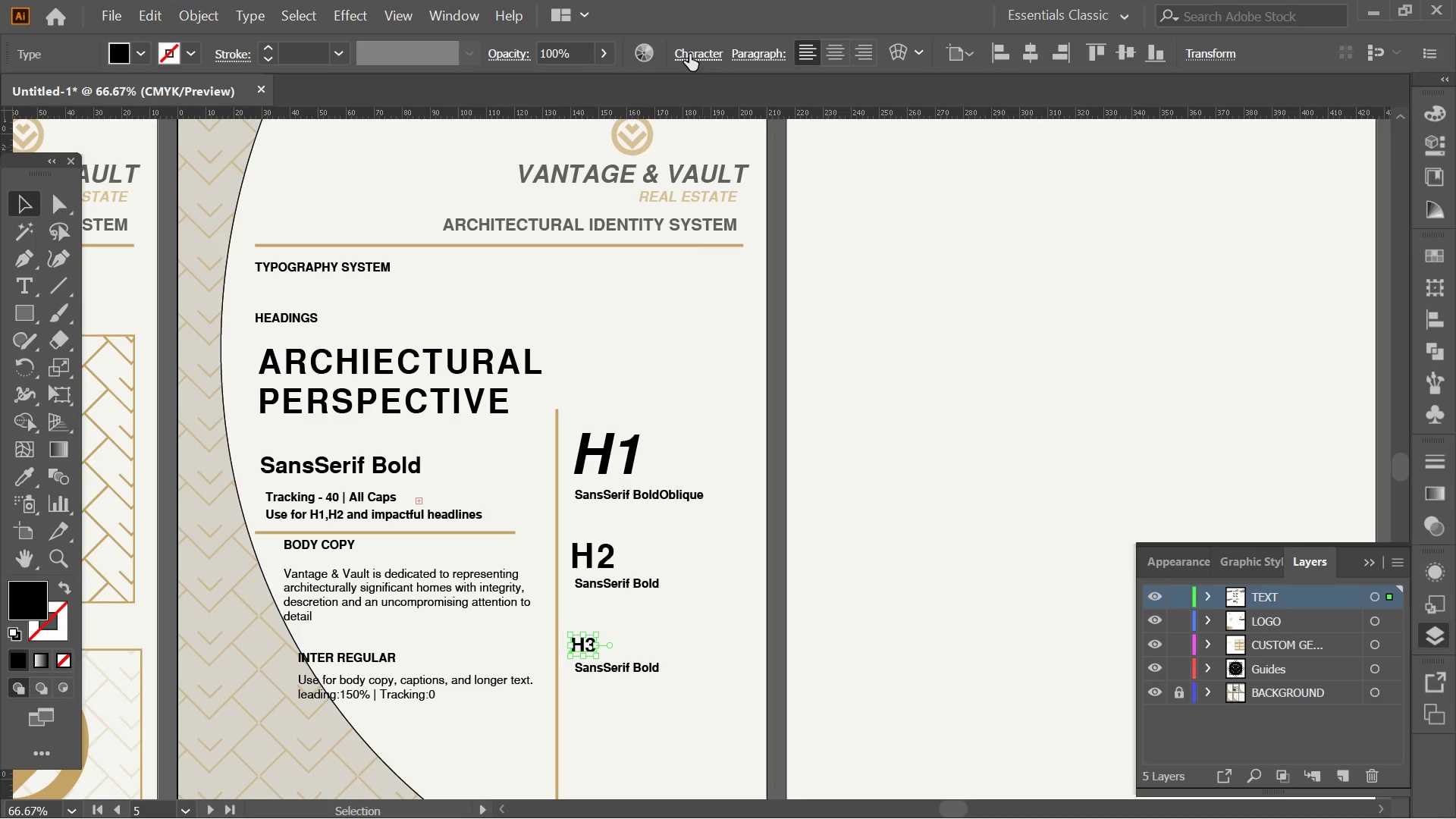 
triple_click([689, 54])
 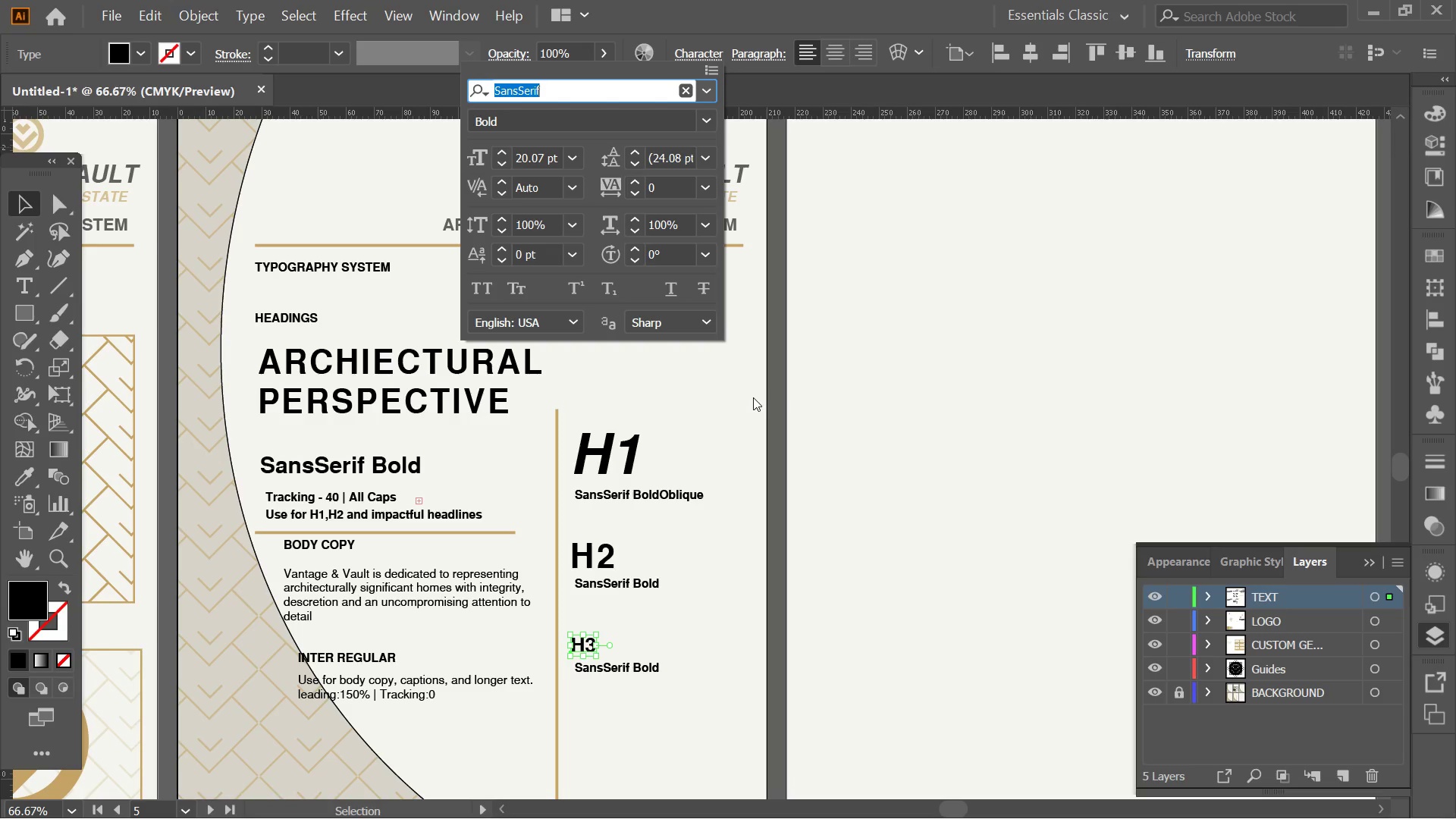 
double_click([753, 397])
 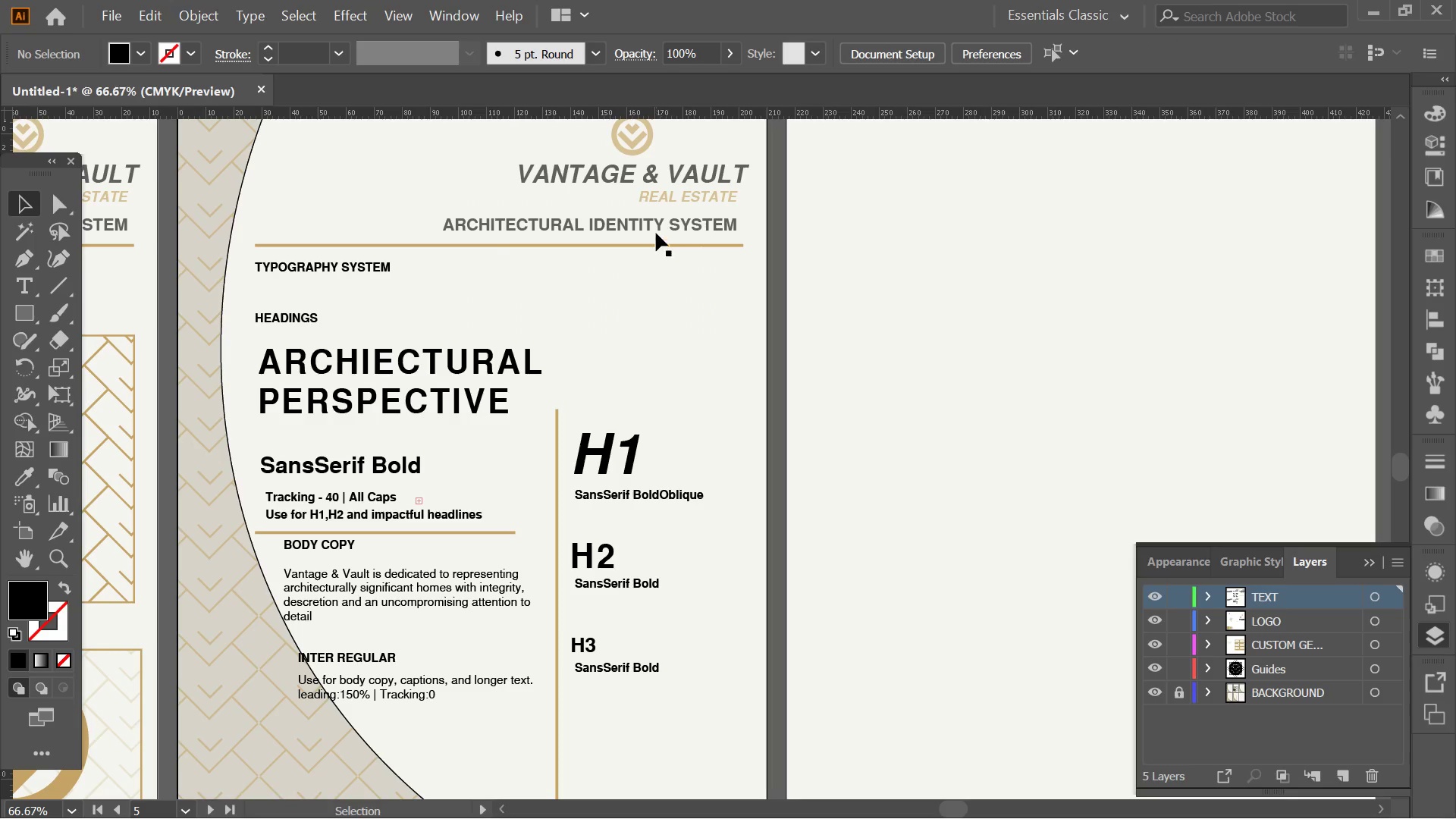 
left_click([656, 233])
 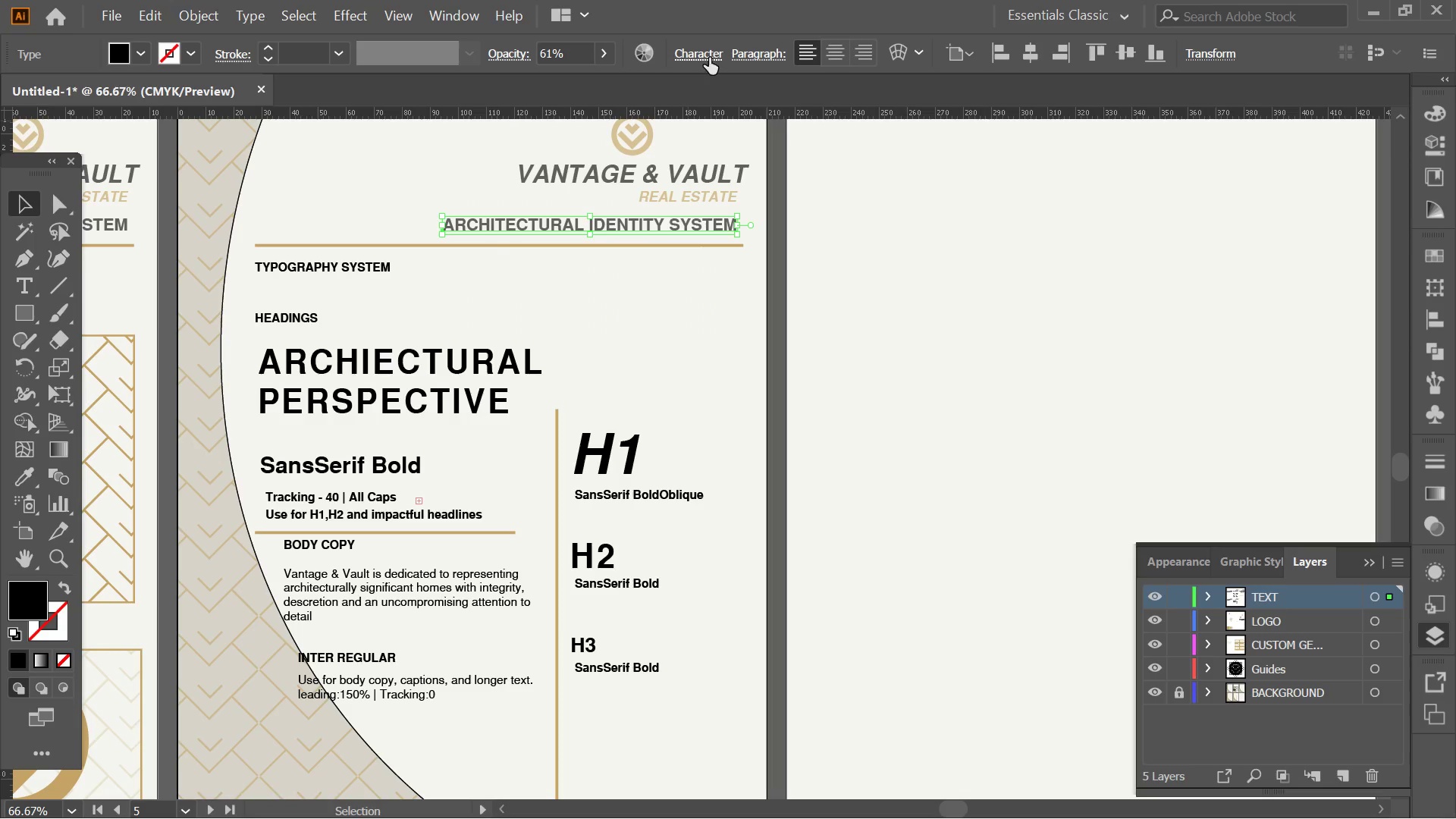 
left_click([711, 56])
 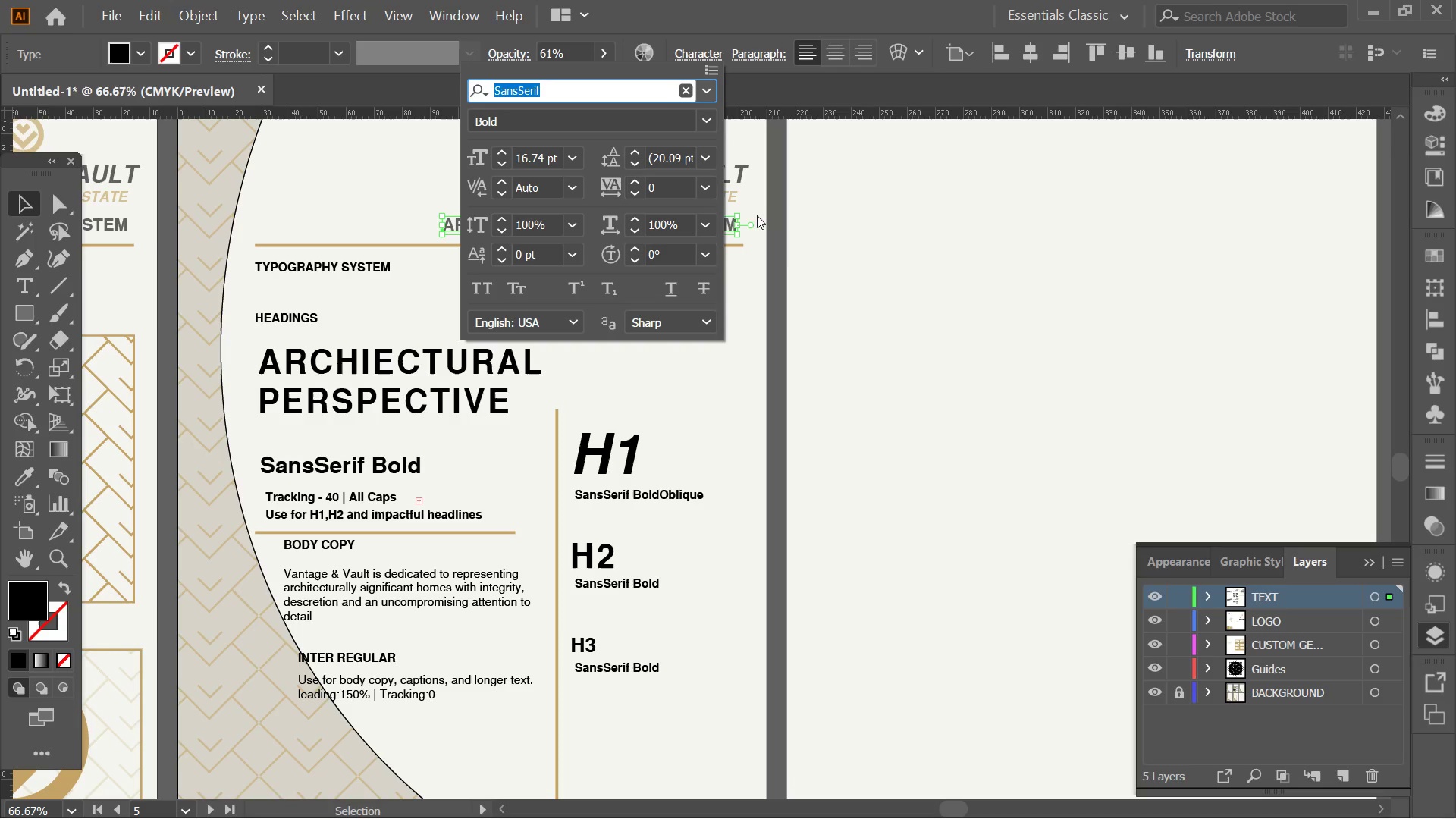 
left_click([797, 296])
 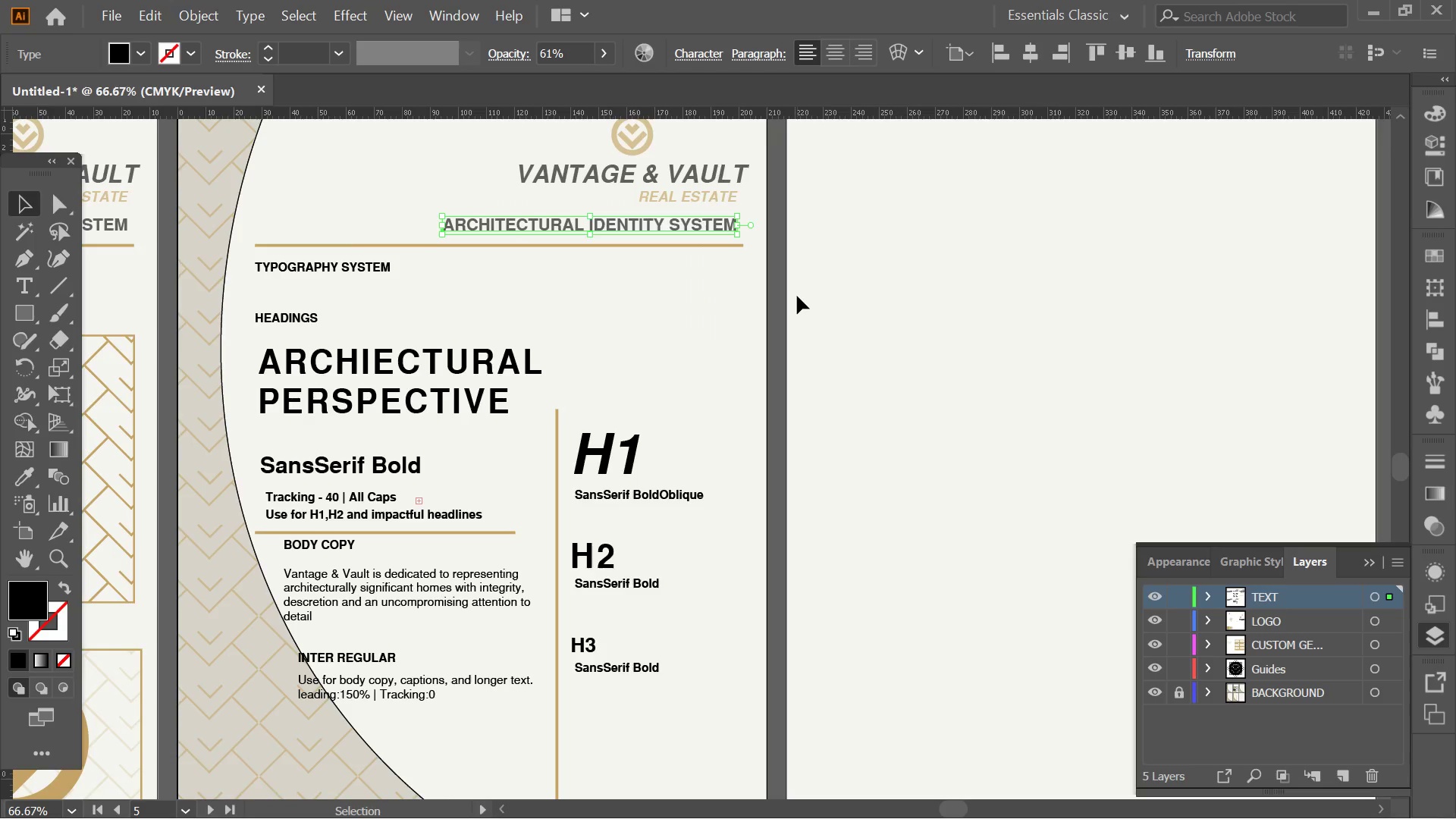 
key(Alt+AltLeft)
 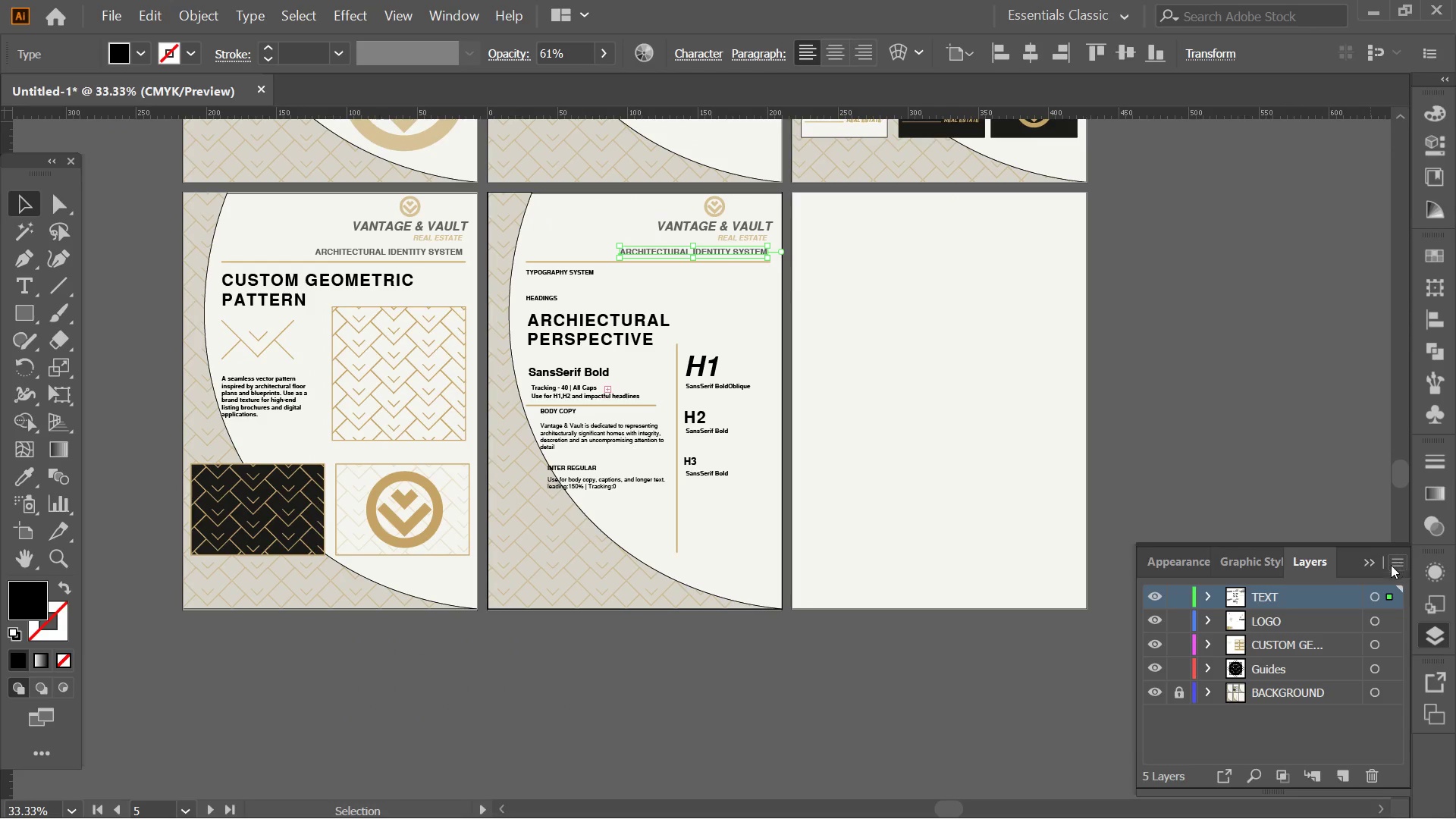 
scroll: coordinate [797, 296], scroll_direction: down, amount: 3.0
 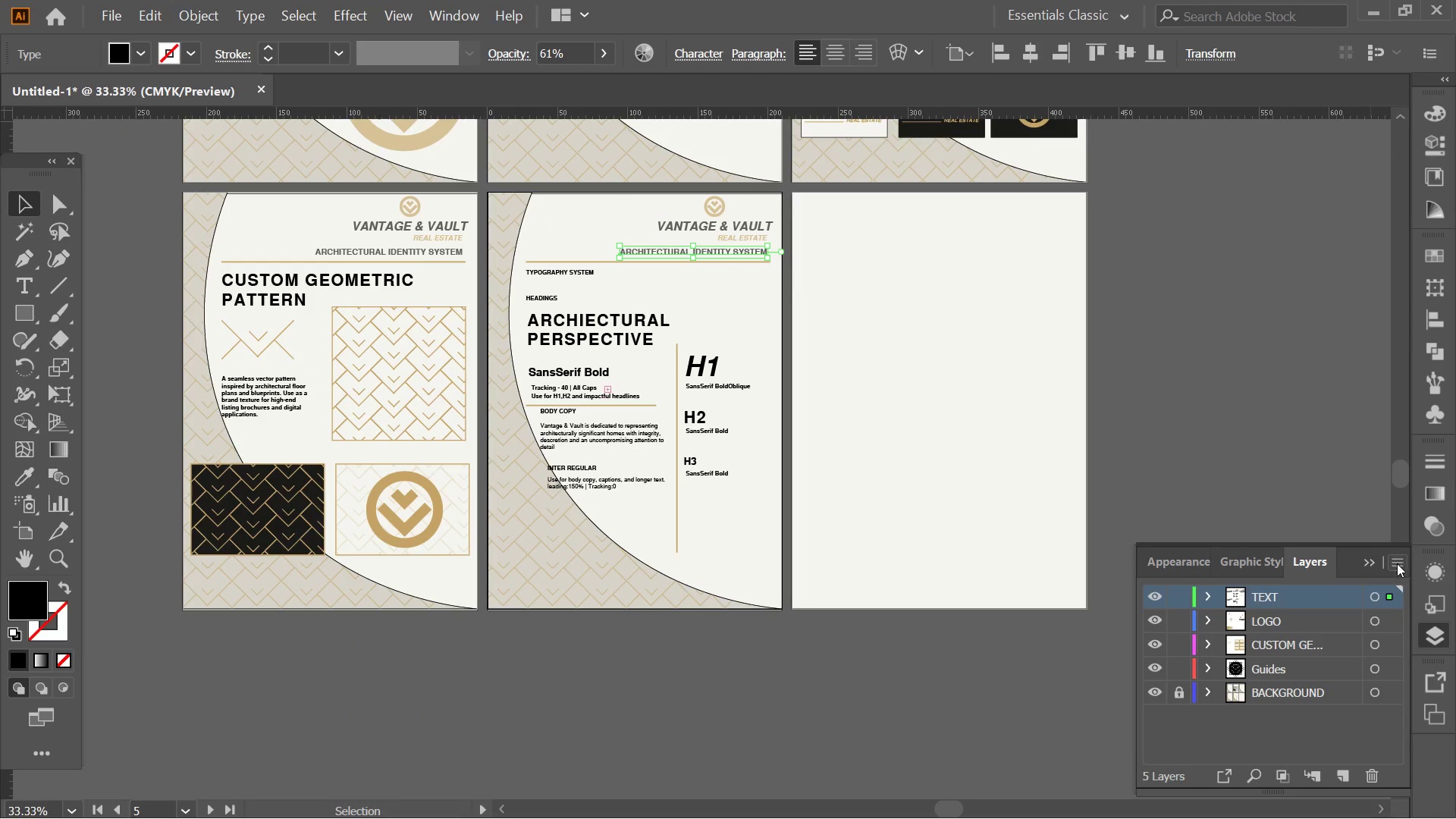 
left_click([1370, 556])
 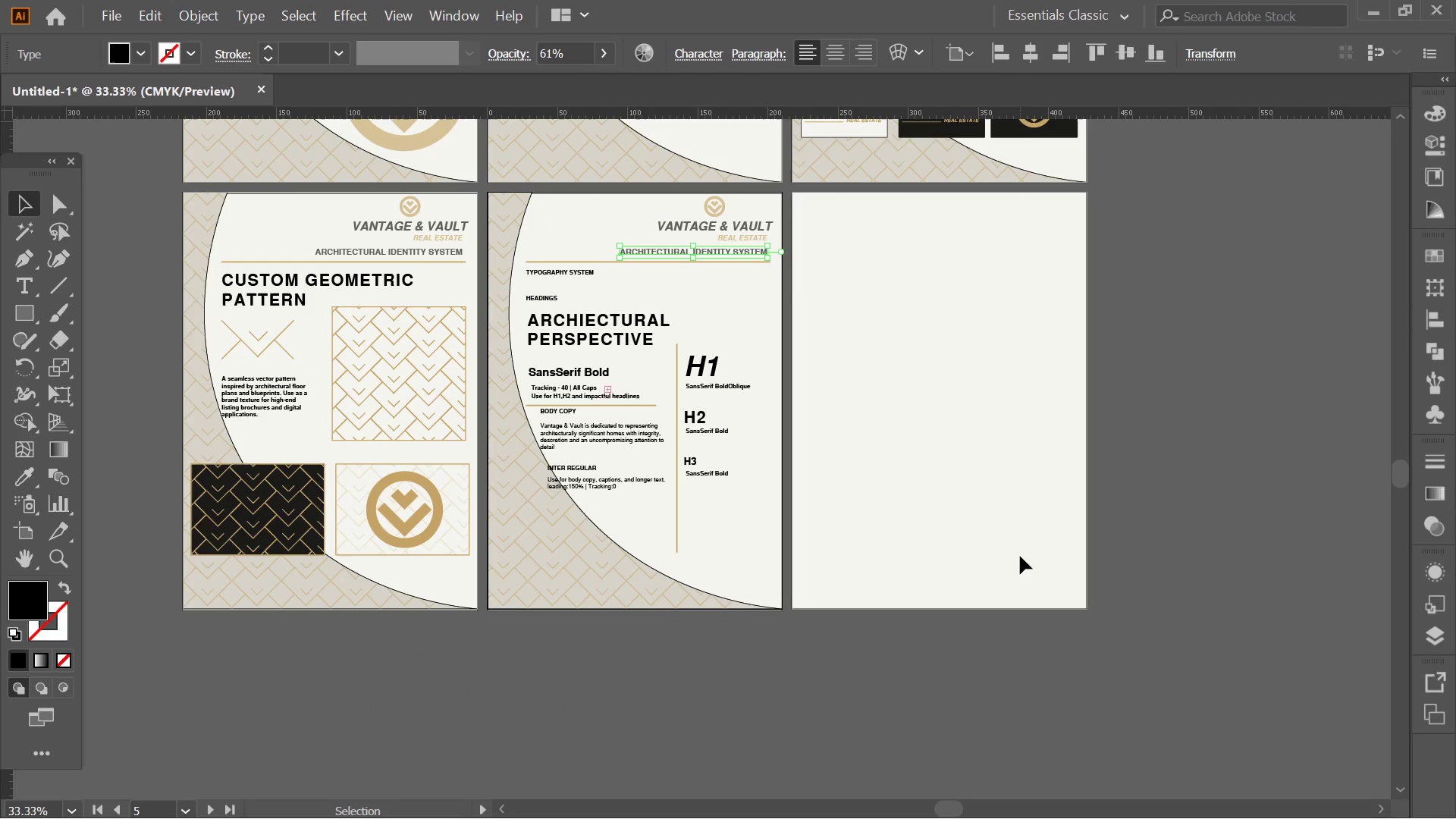 
hold_key(key=AltLeft, duration=0.55)
 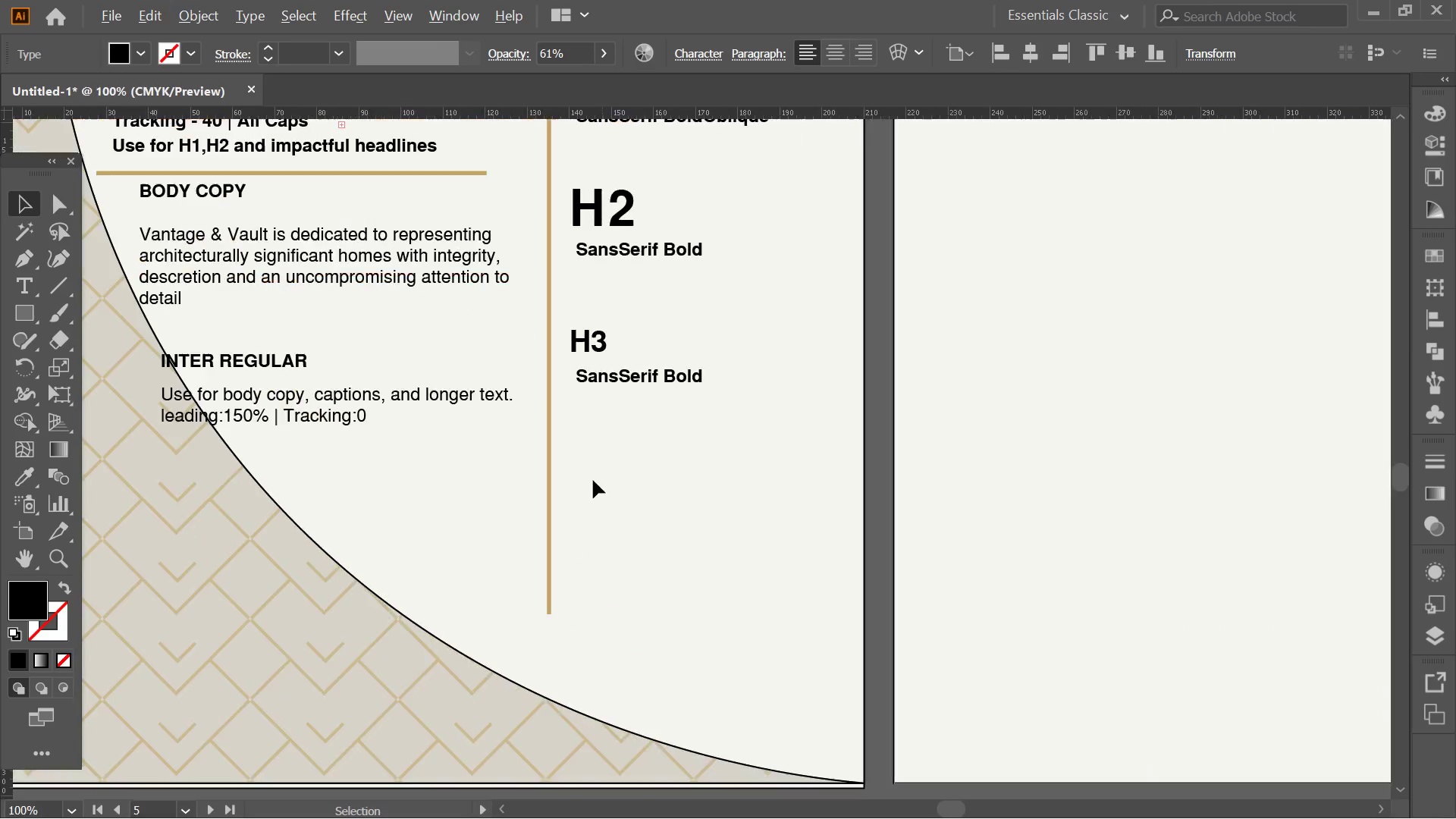 
key(Alt+AltLeft)
 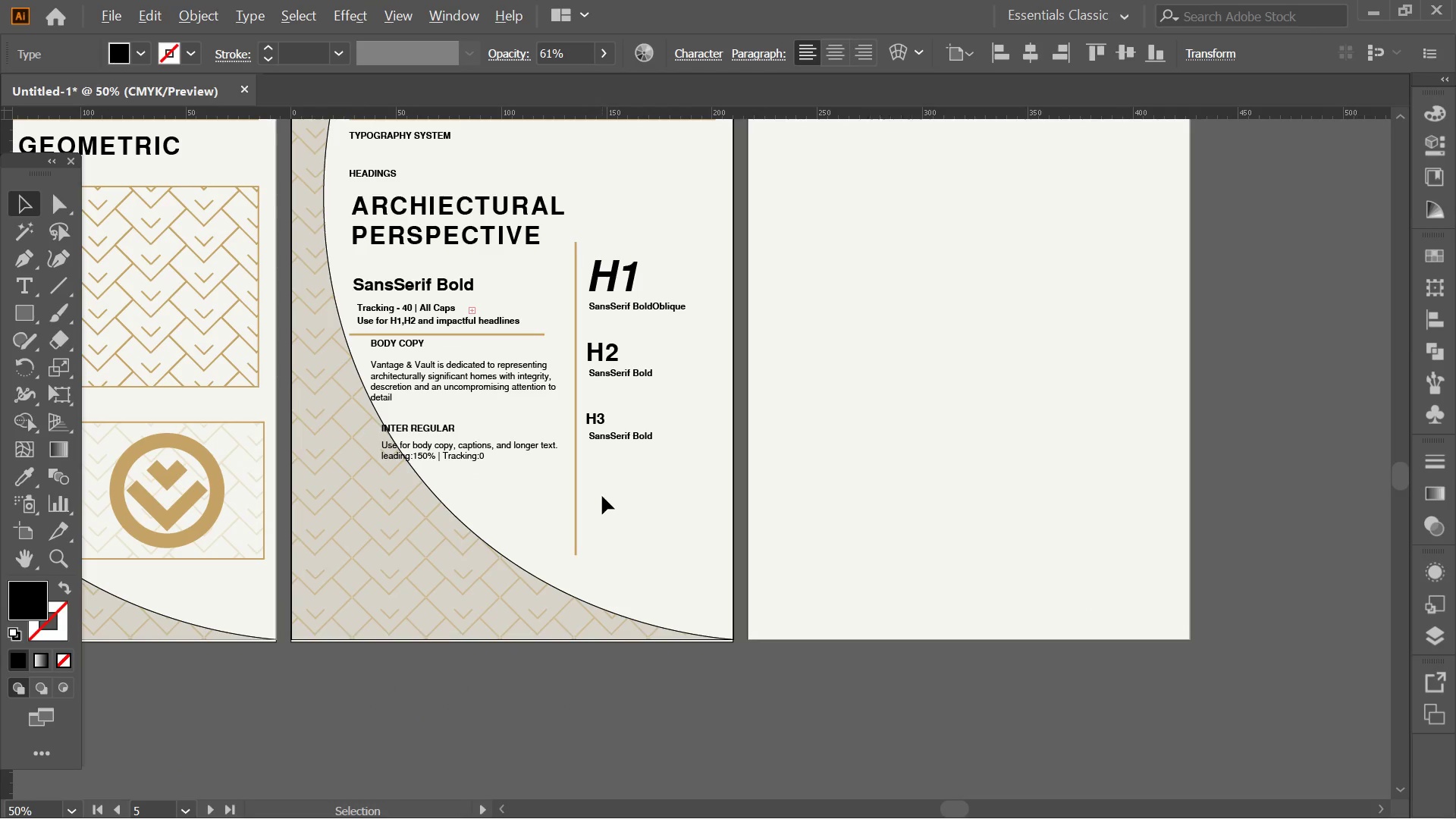 
scroll: coordinate [602, 496], scroll_direction: up, amount: 3.0
 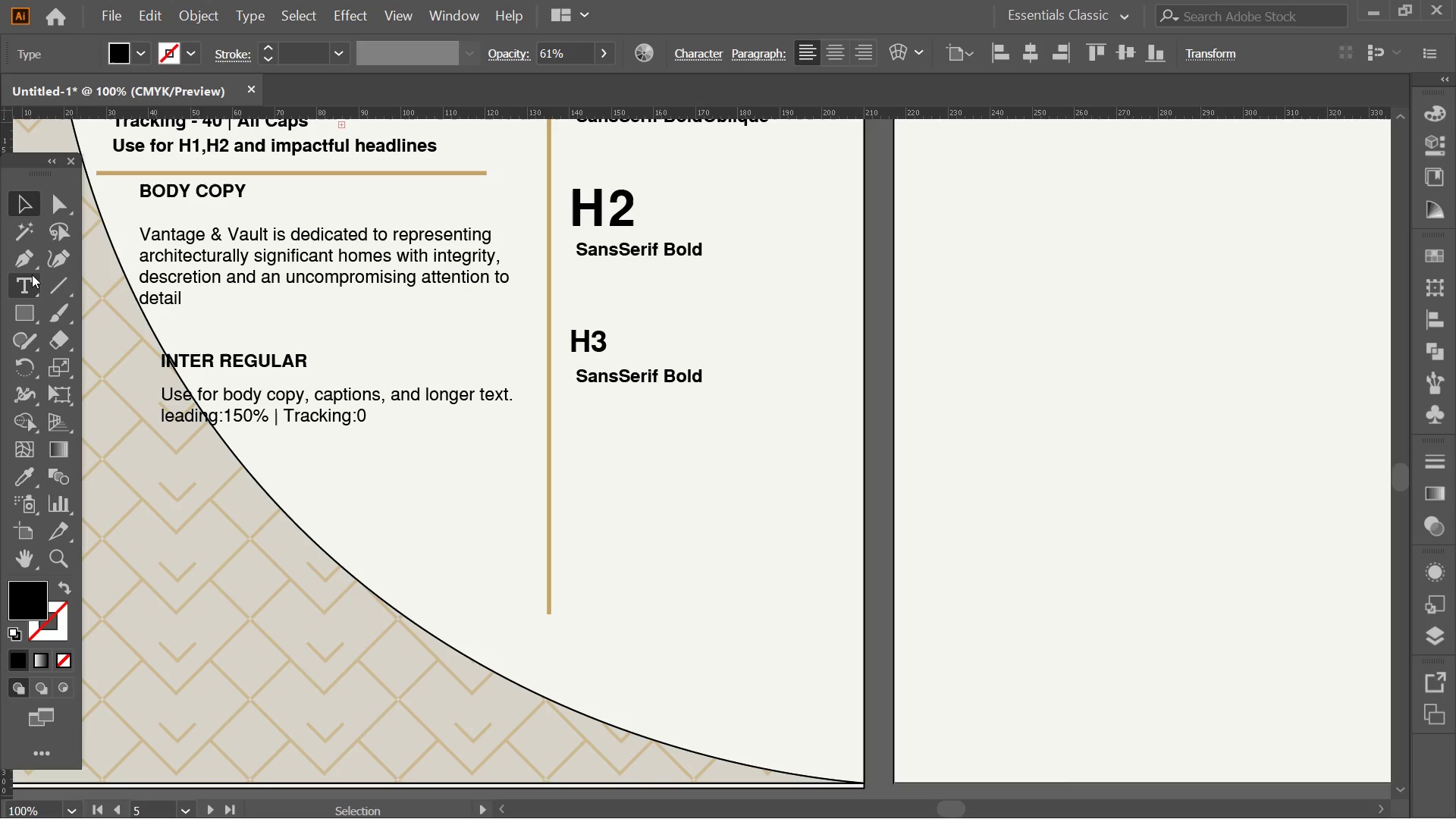 
left_click([32, 275])
 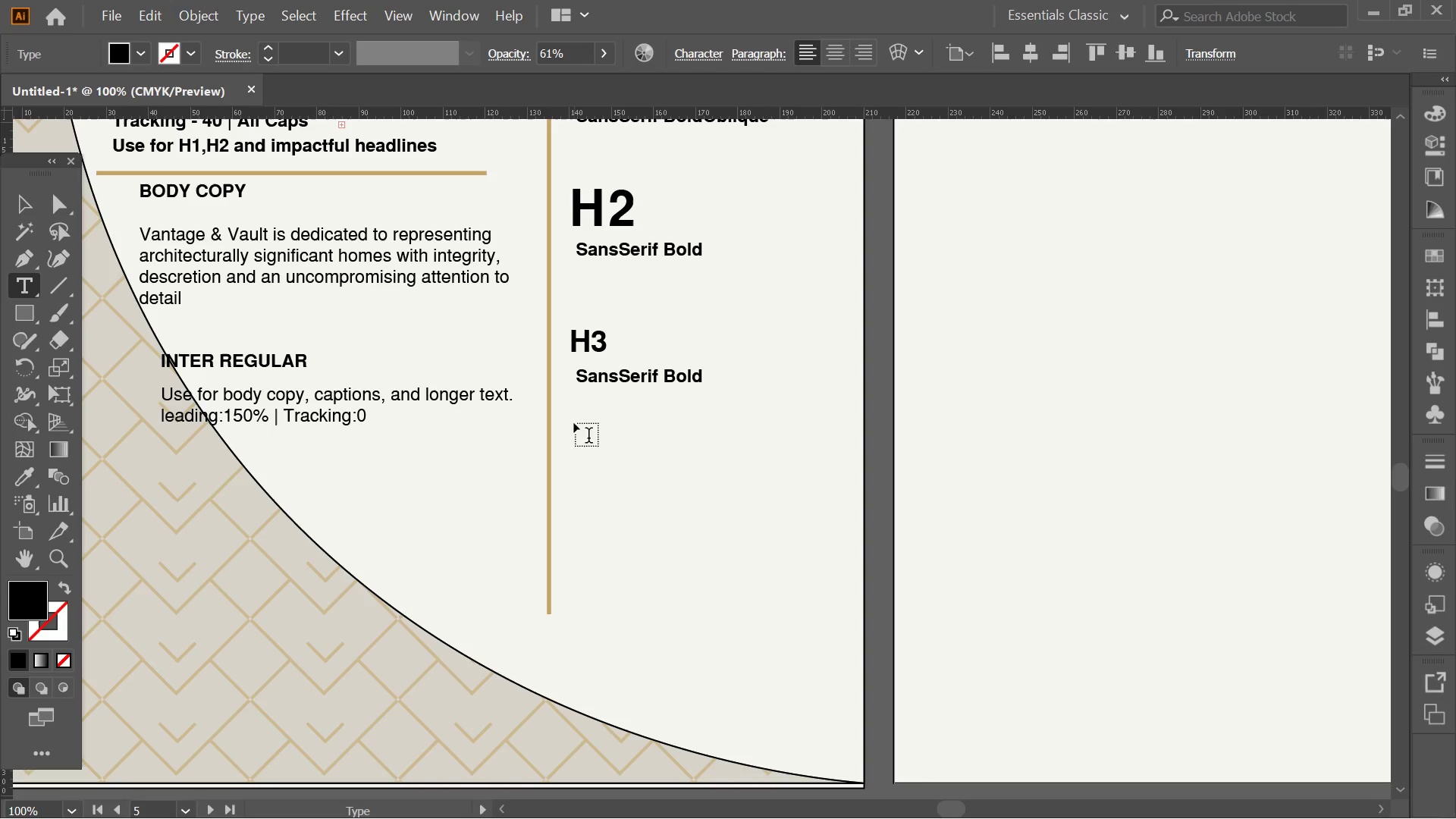 
left_click([576, 435])
 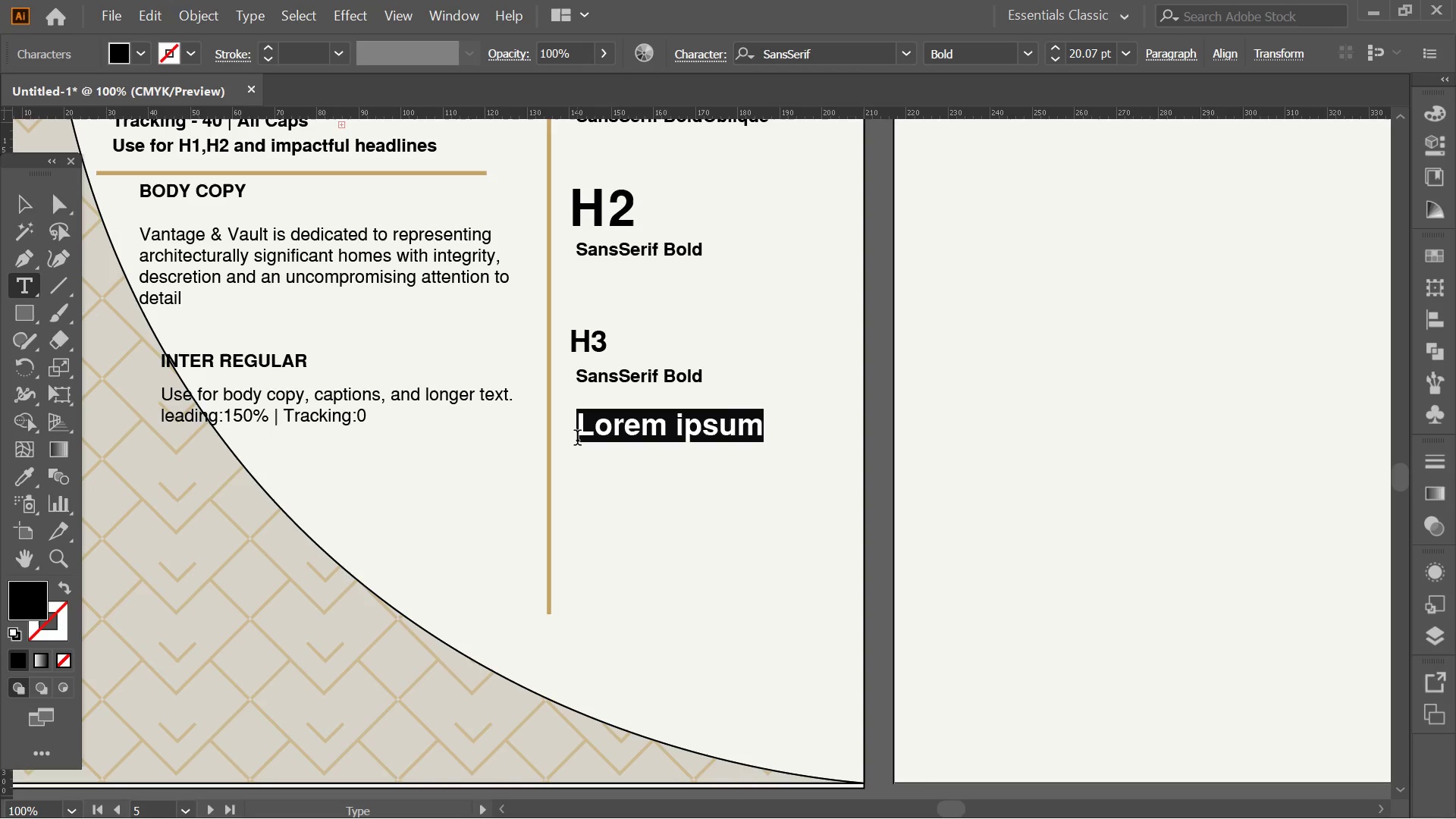 
type(body)
 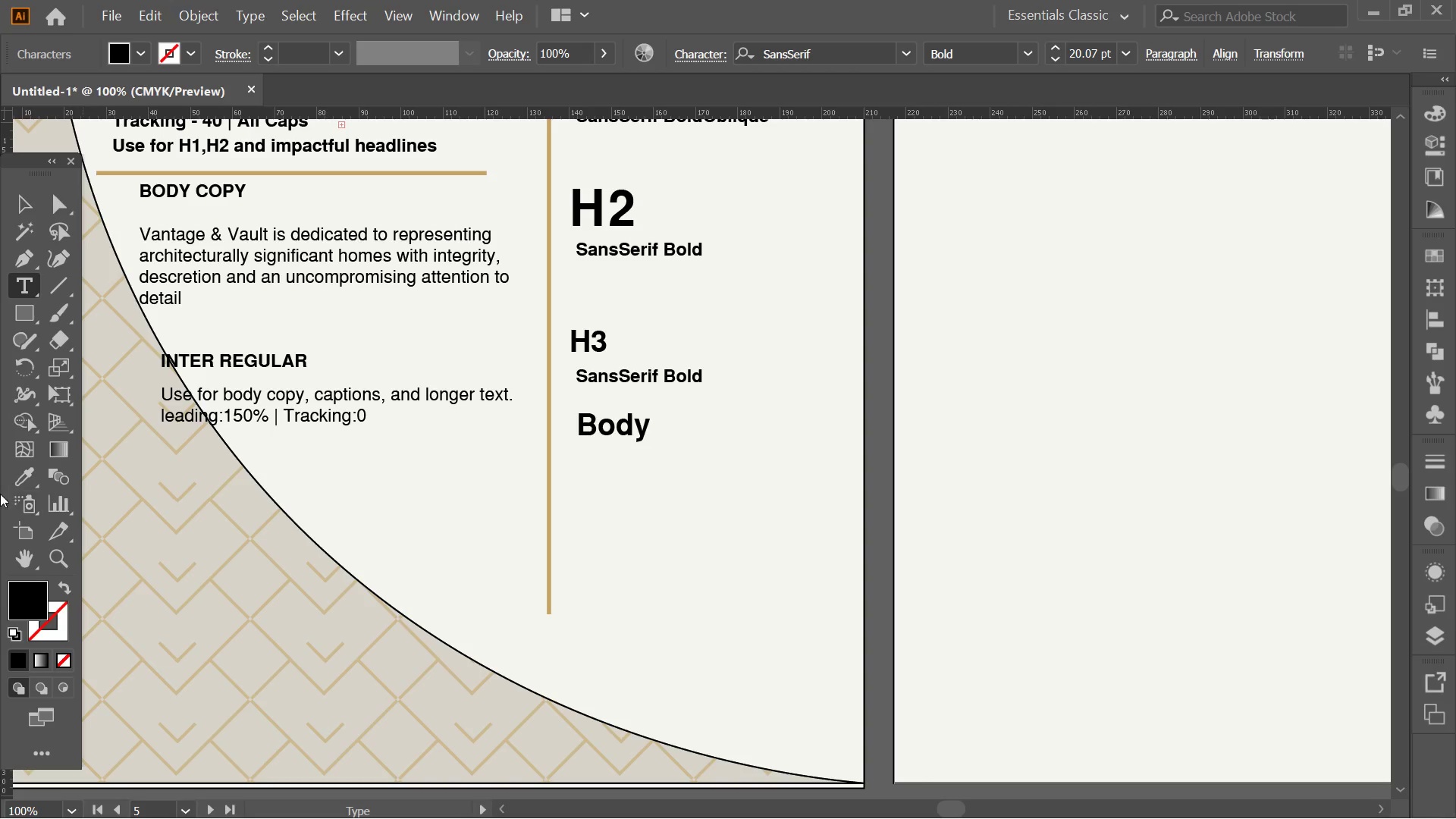 
left_click([16, 472])
 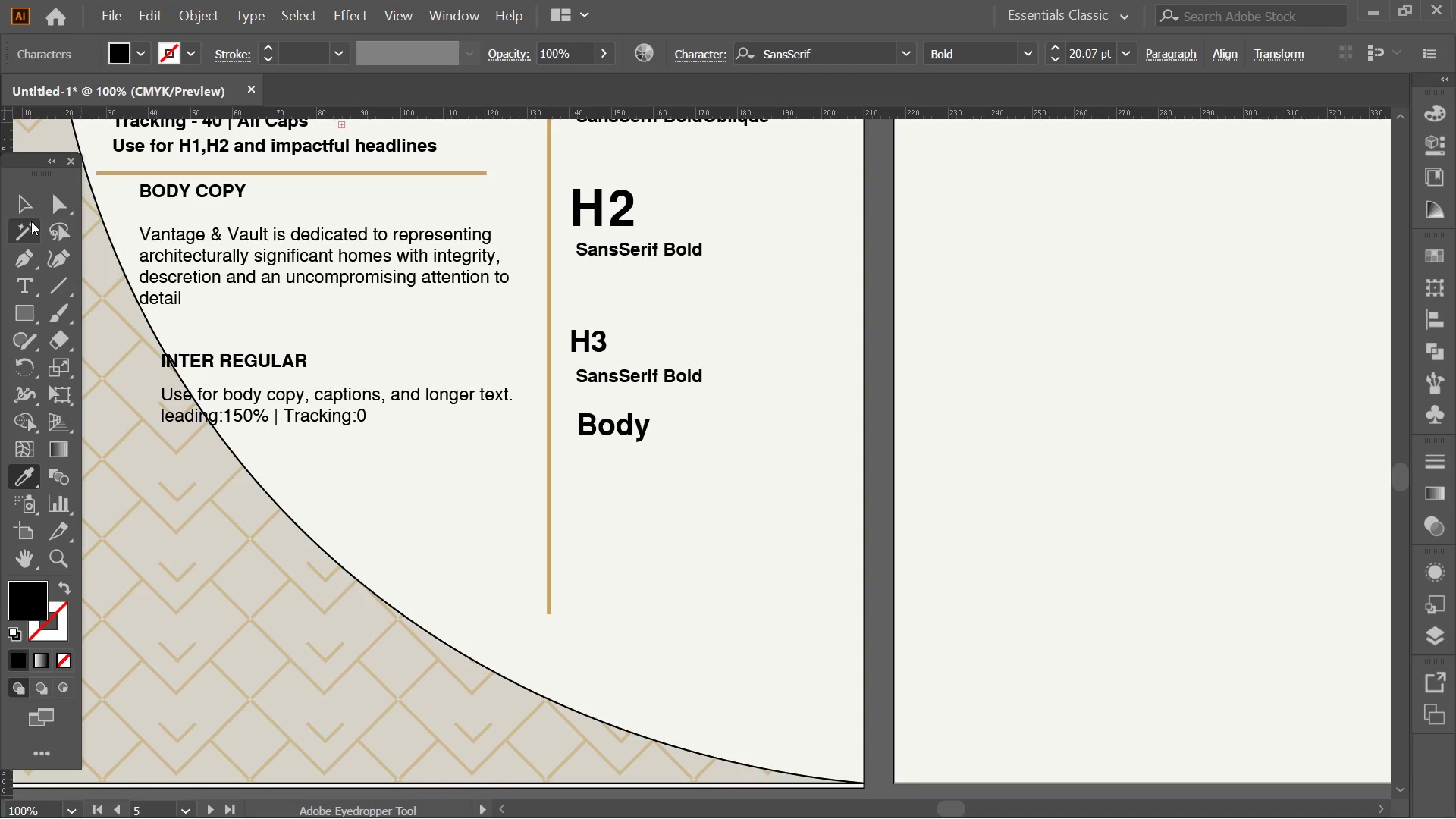 
left_click([27, 203])
 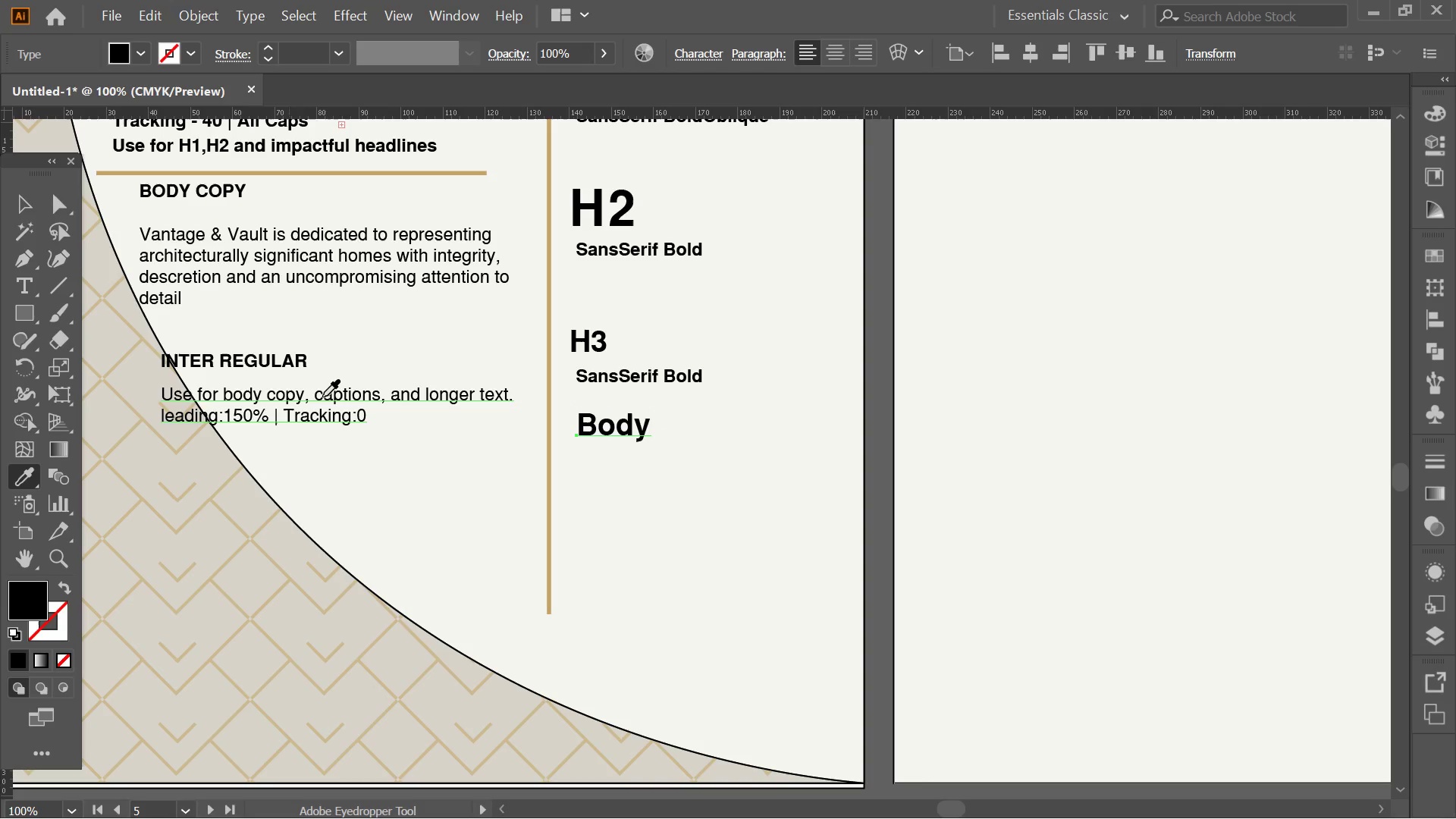 
left_click([326, 397])
 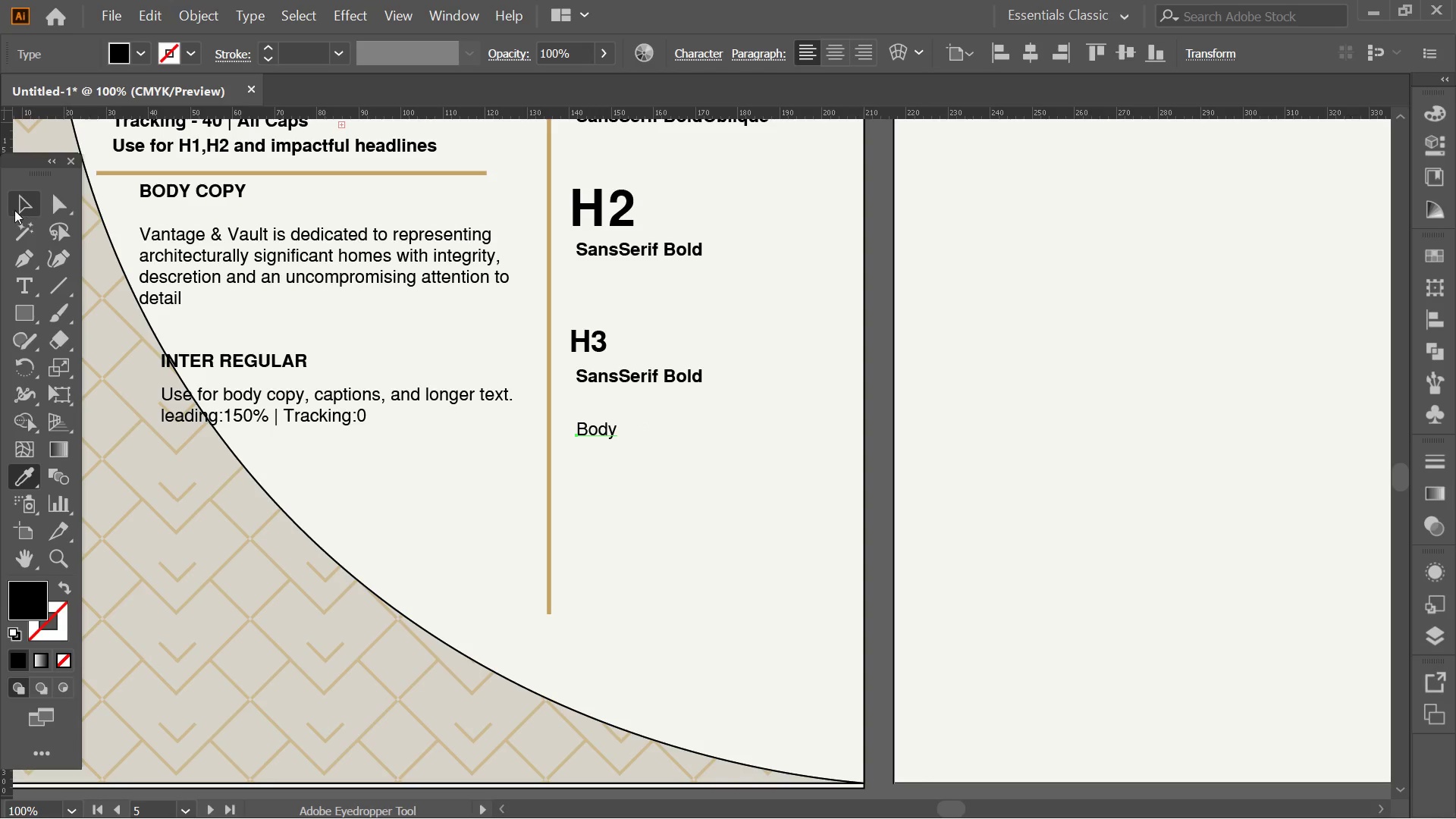 
left_click([13, 209])
 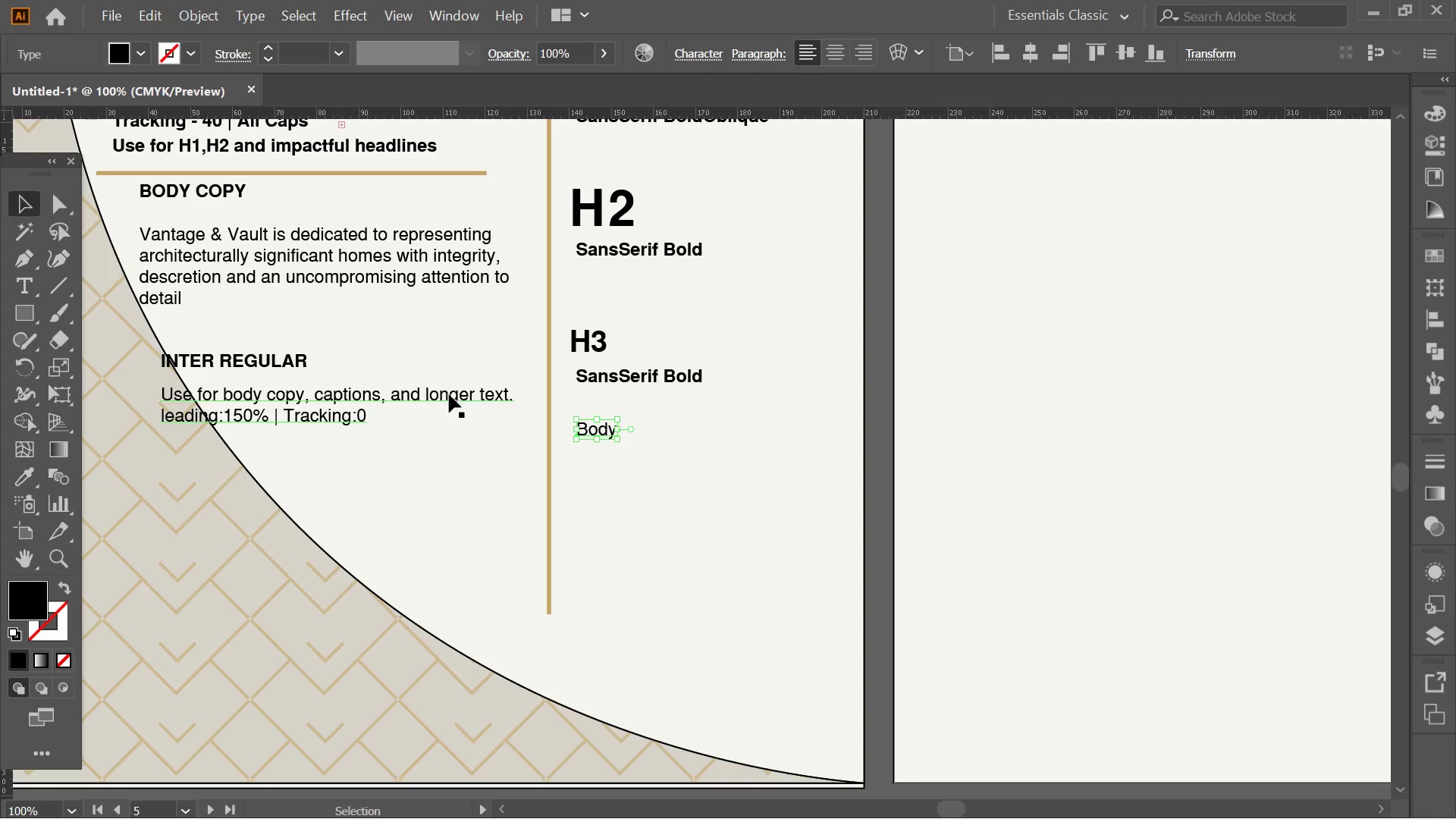 
key(Alt+AltLeft)
 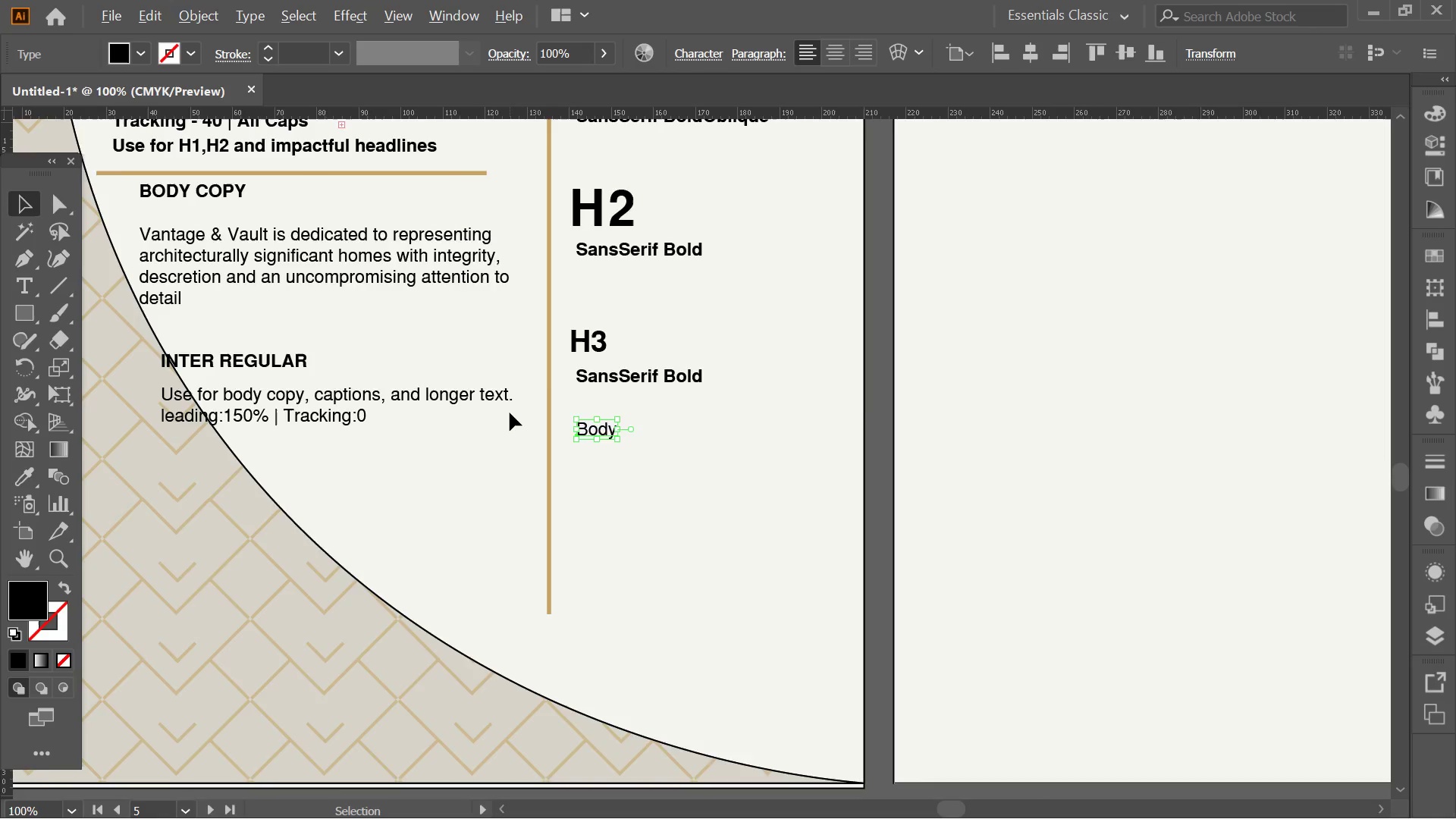 
scroll: coordinate [510, 413], scroll_direction: up, amount: 1.0
 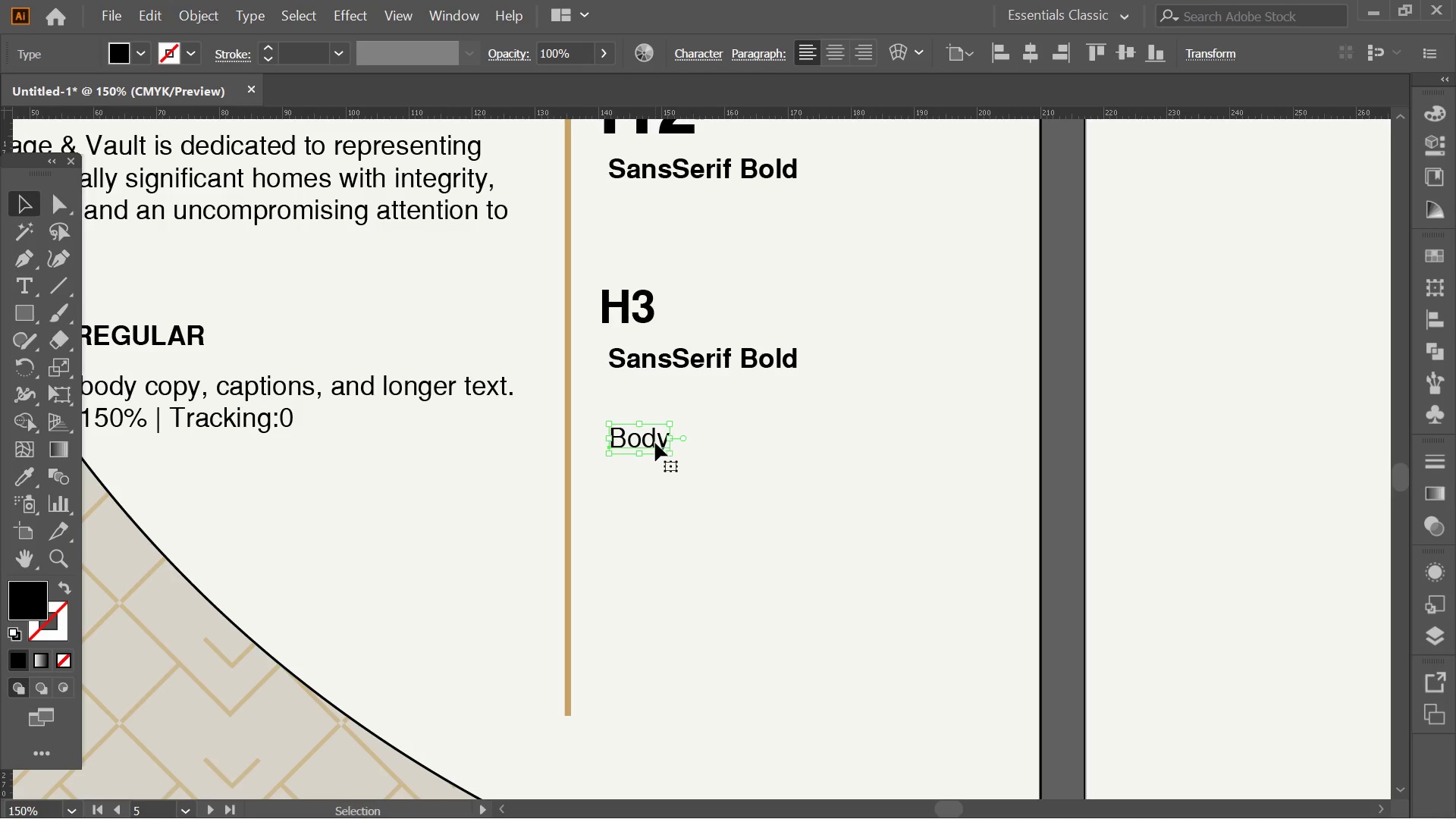 
double_click([658, 351])
 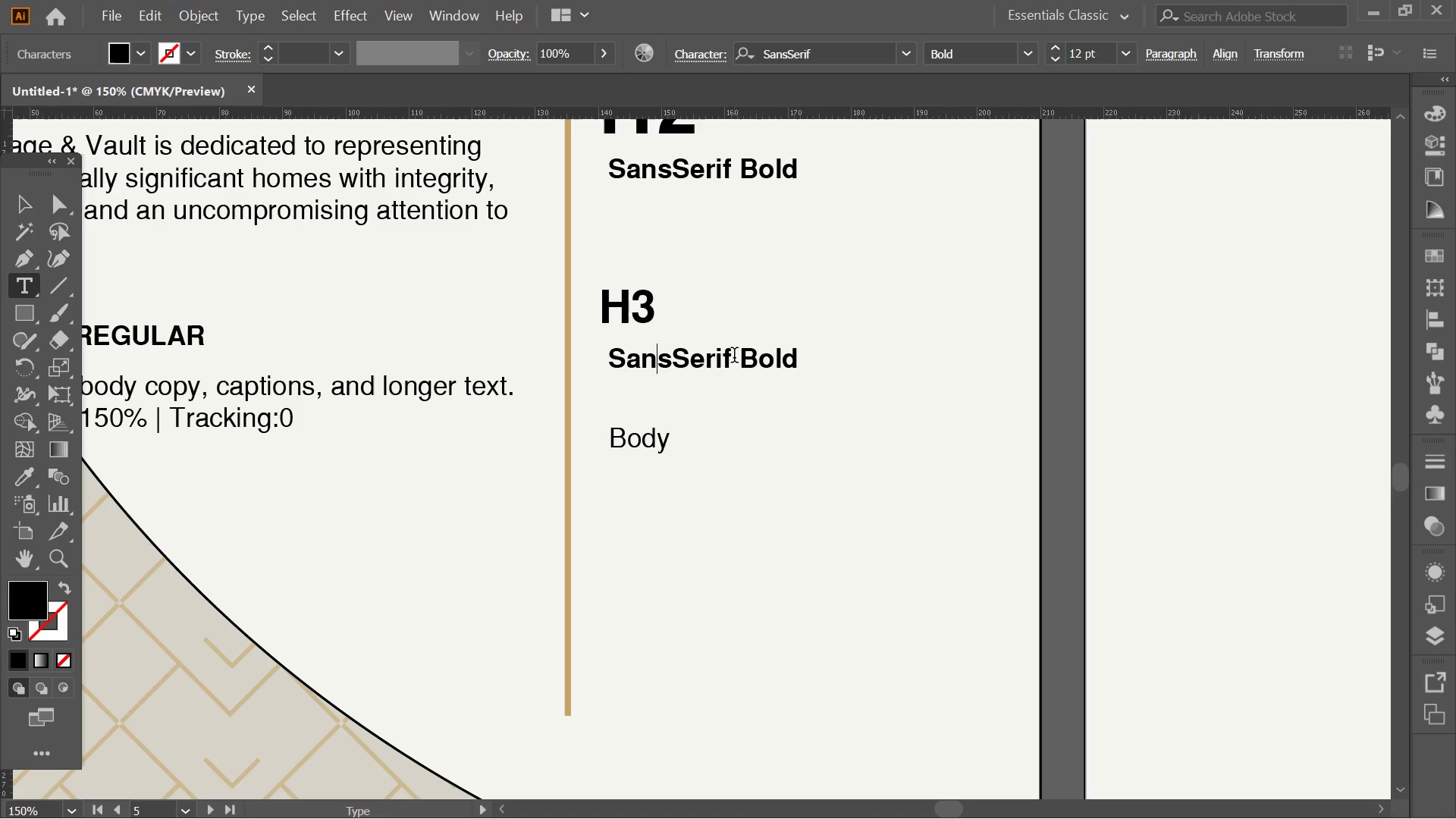 
left_click_drag(start_coordinate=[733, 359], to_coordinate=[559, 366])
 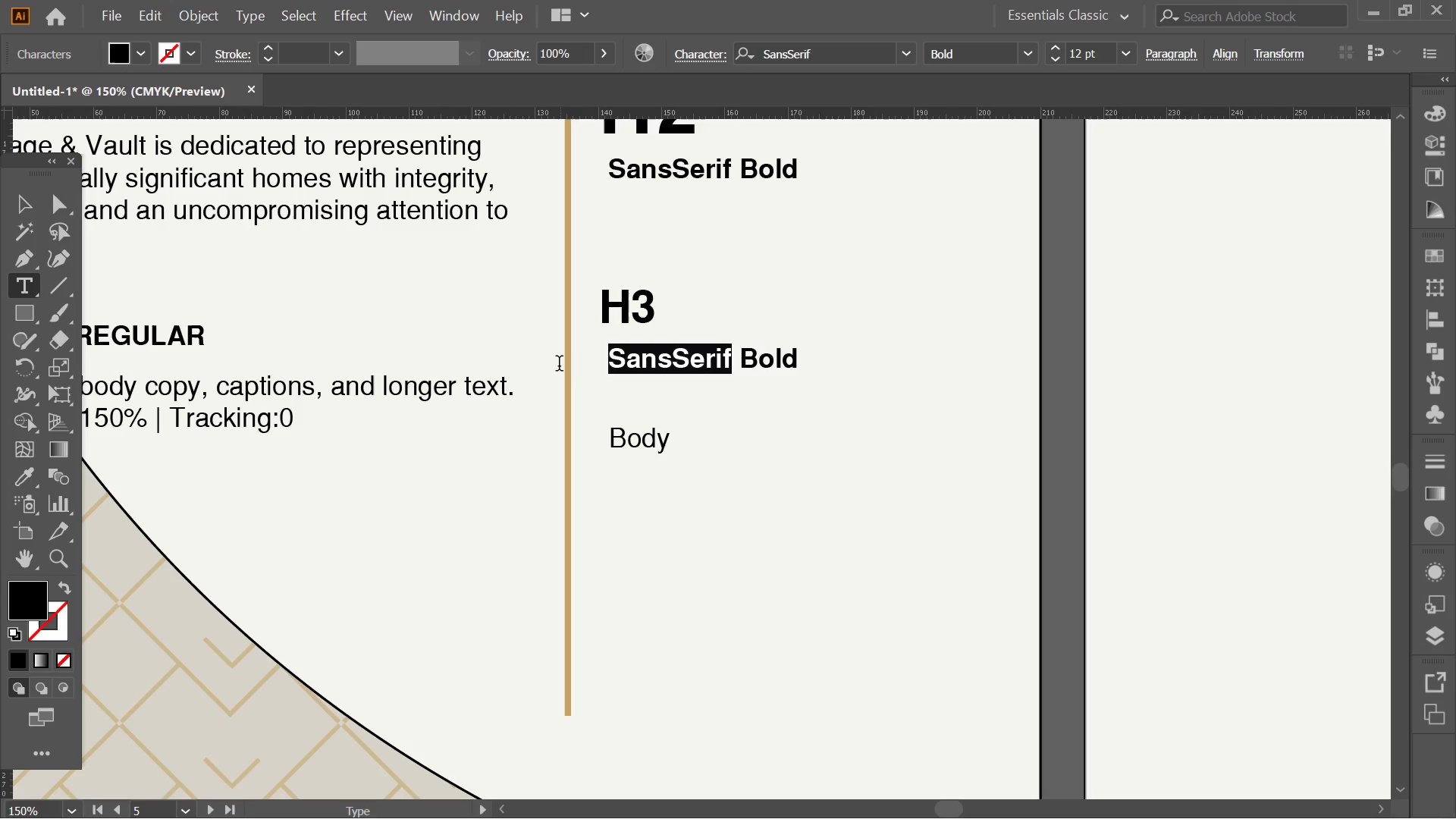 
key(Control+C)
 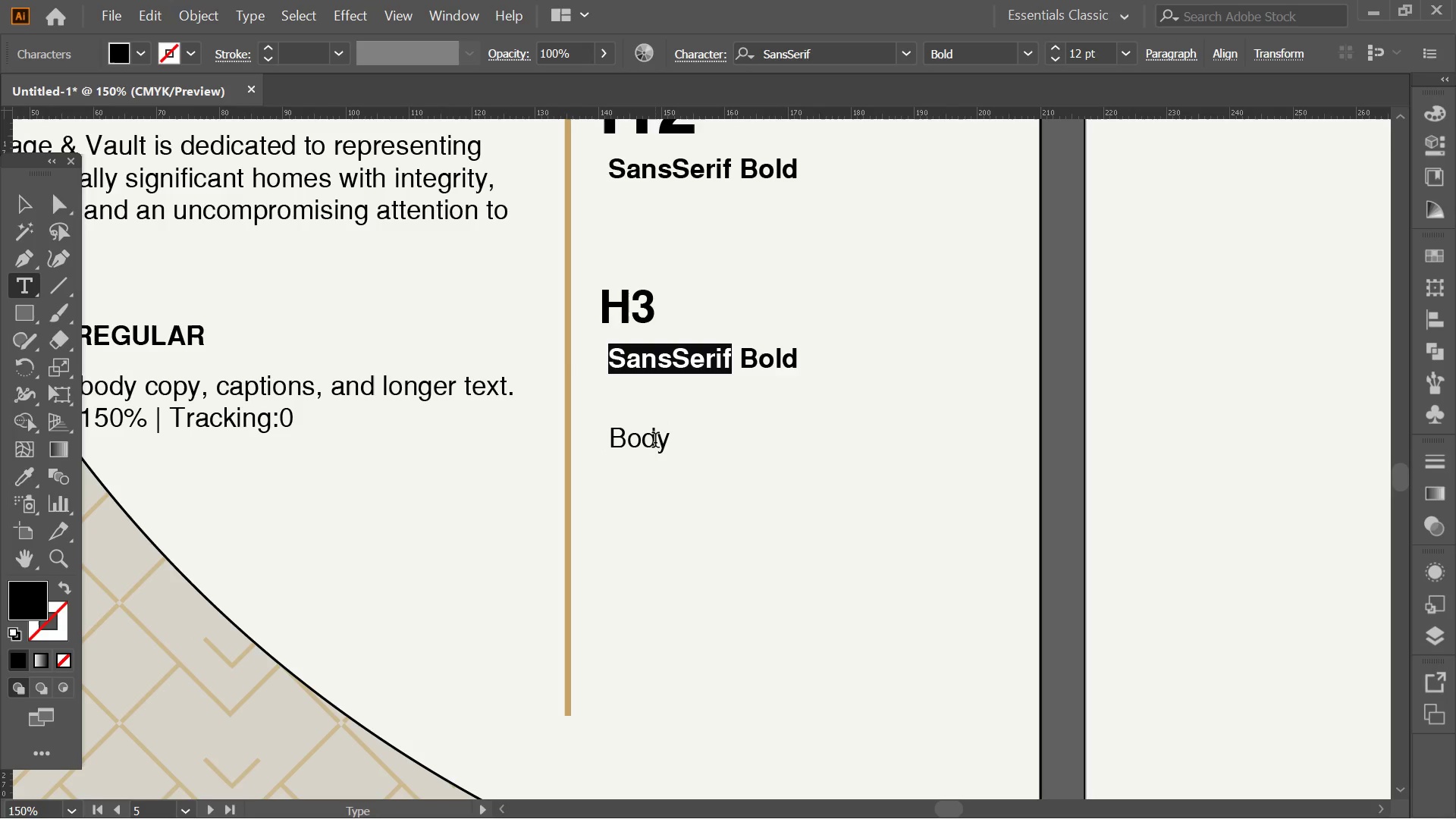 
left_click([661, 439])
 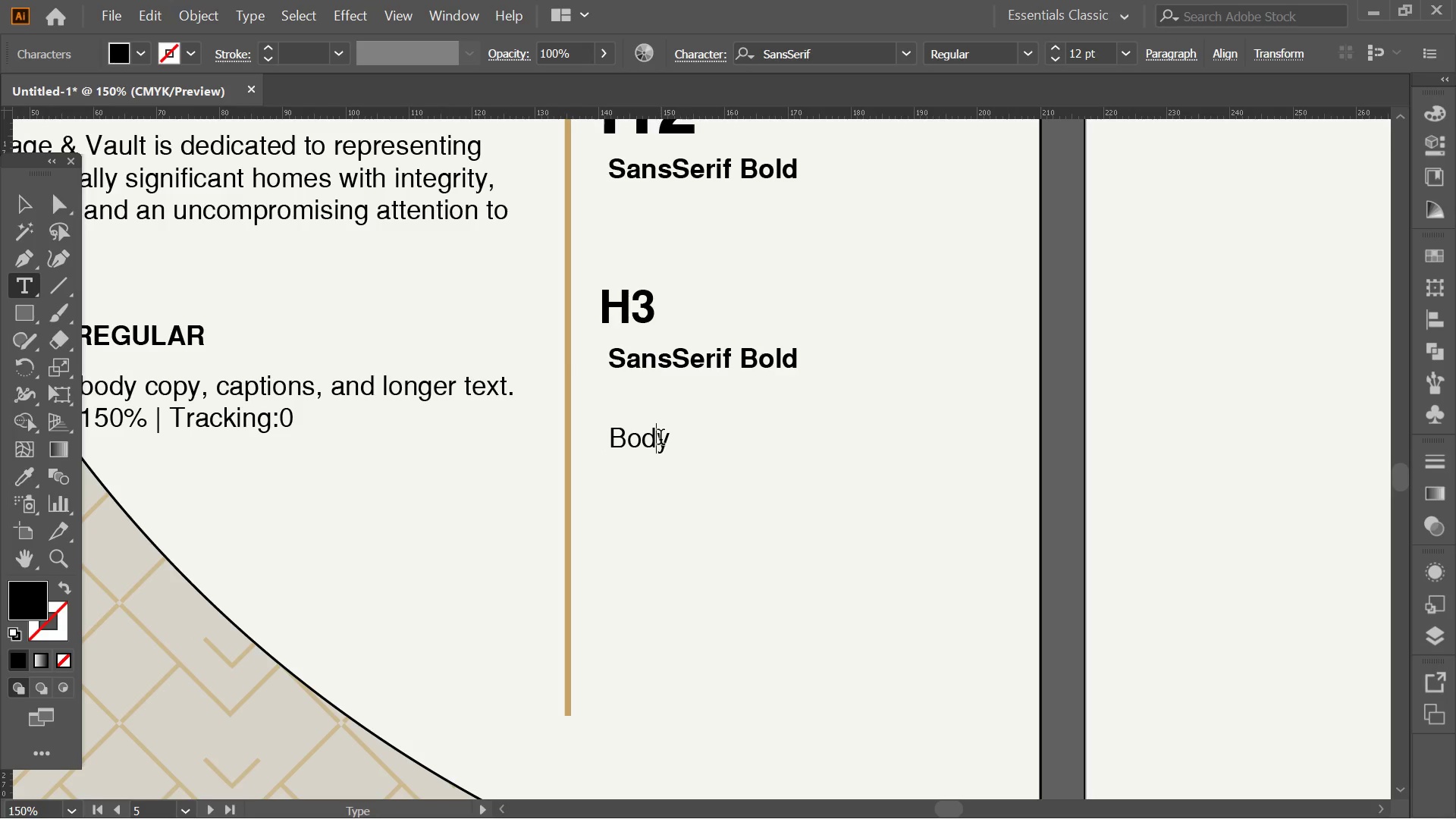 
key(ArrowRight)
 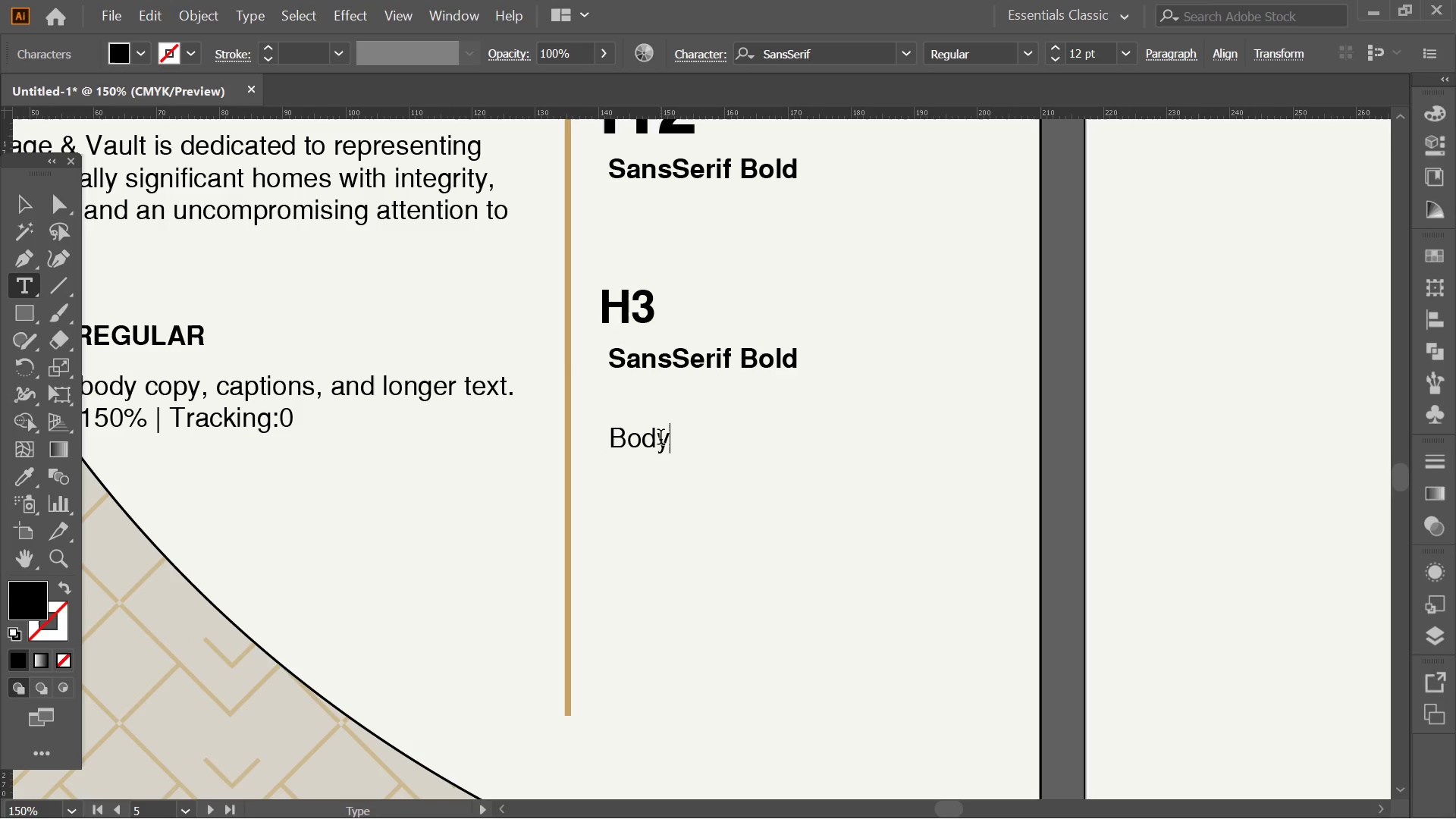 
key(Enter)
 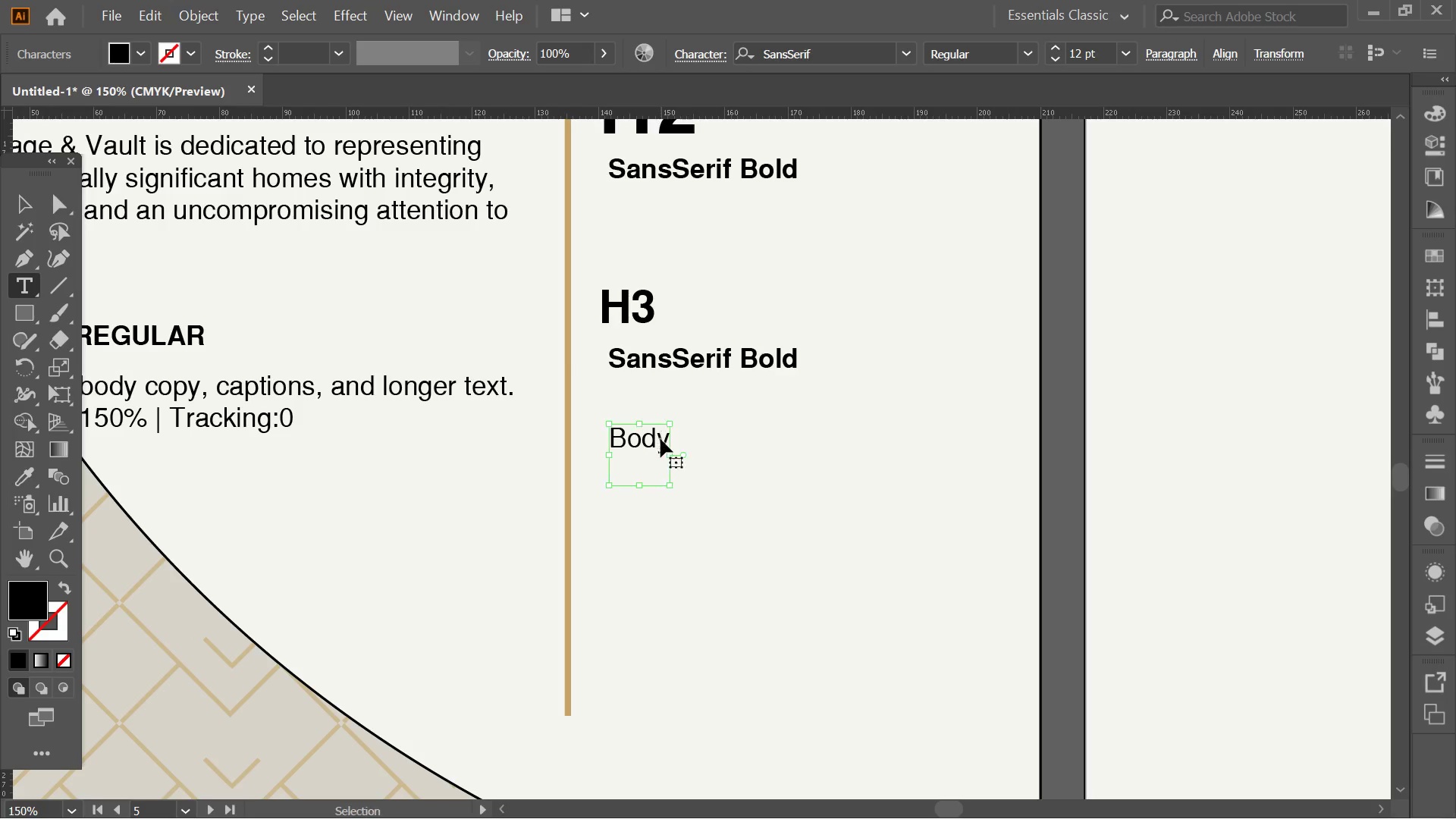 
key(Control+V)
 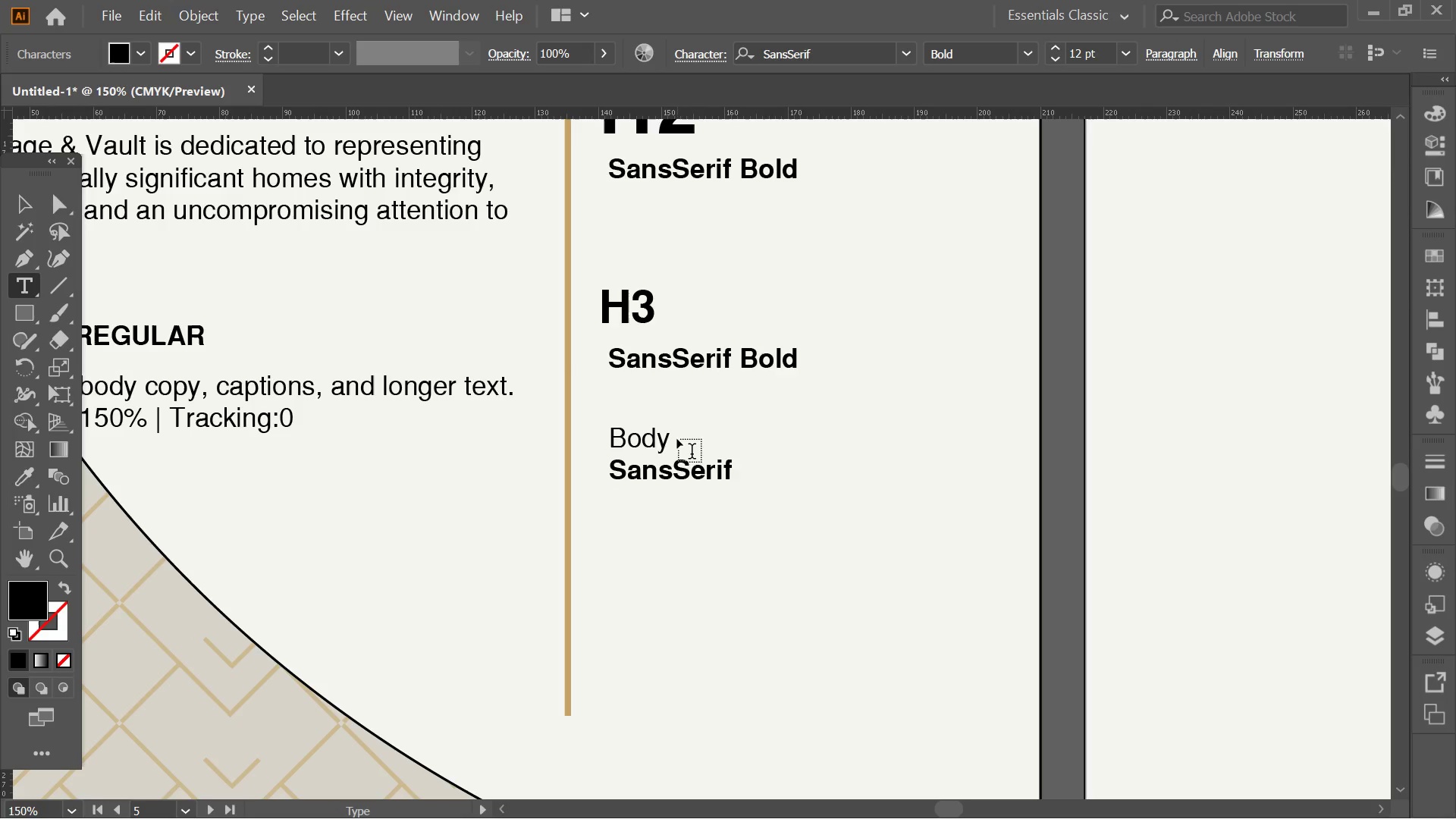 
key(Space)
 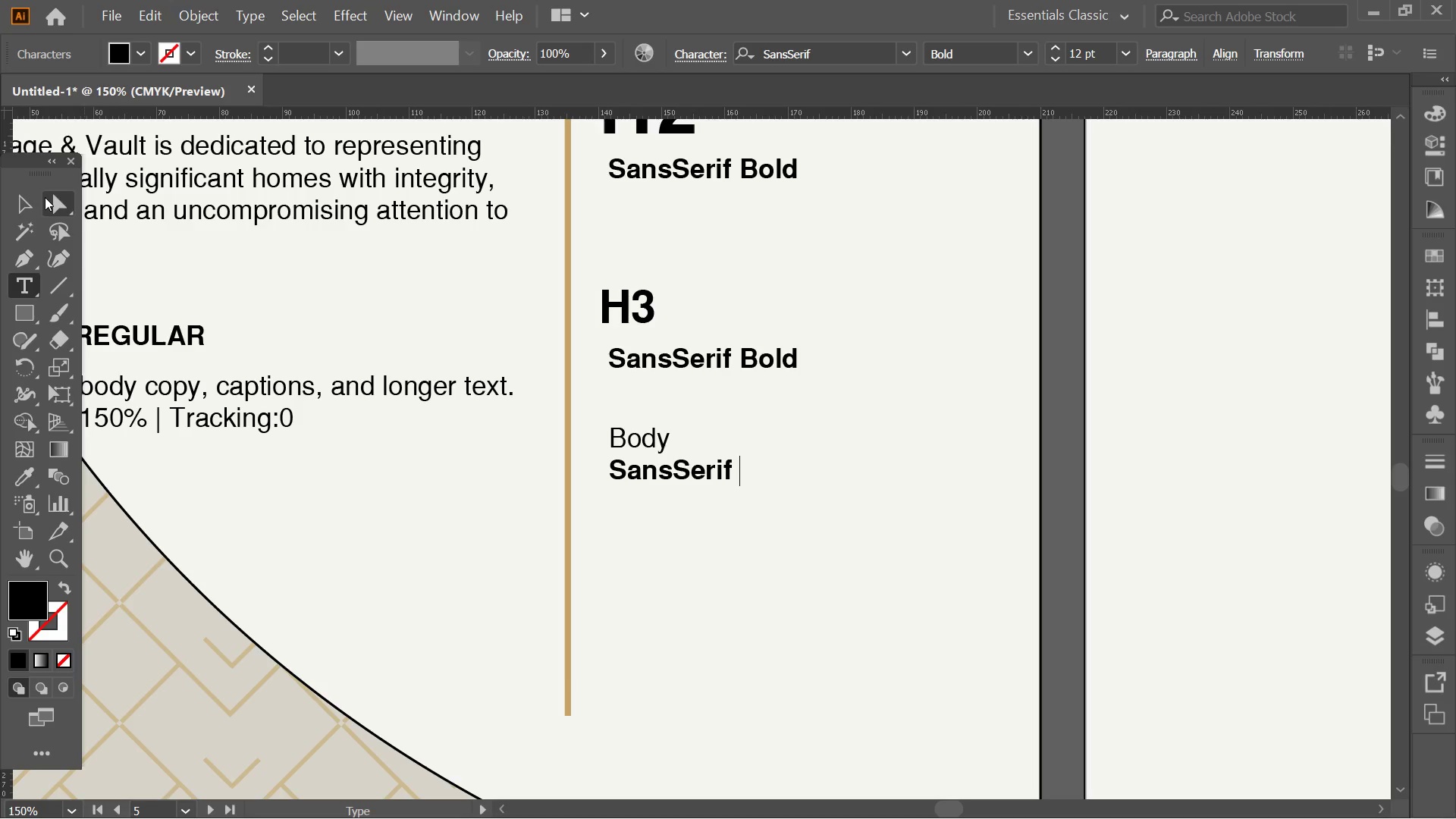 
double_click([26, 193])
 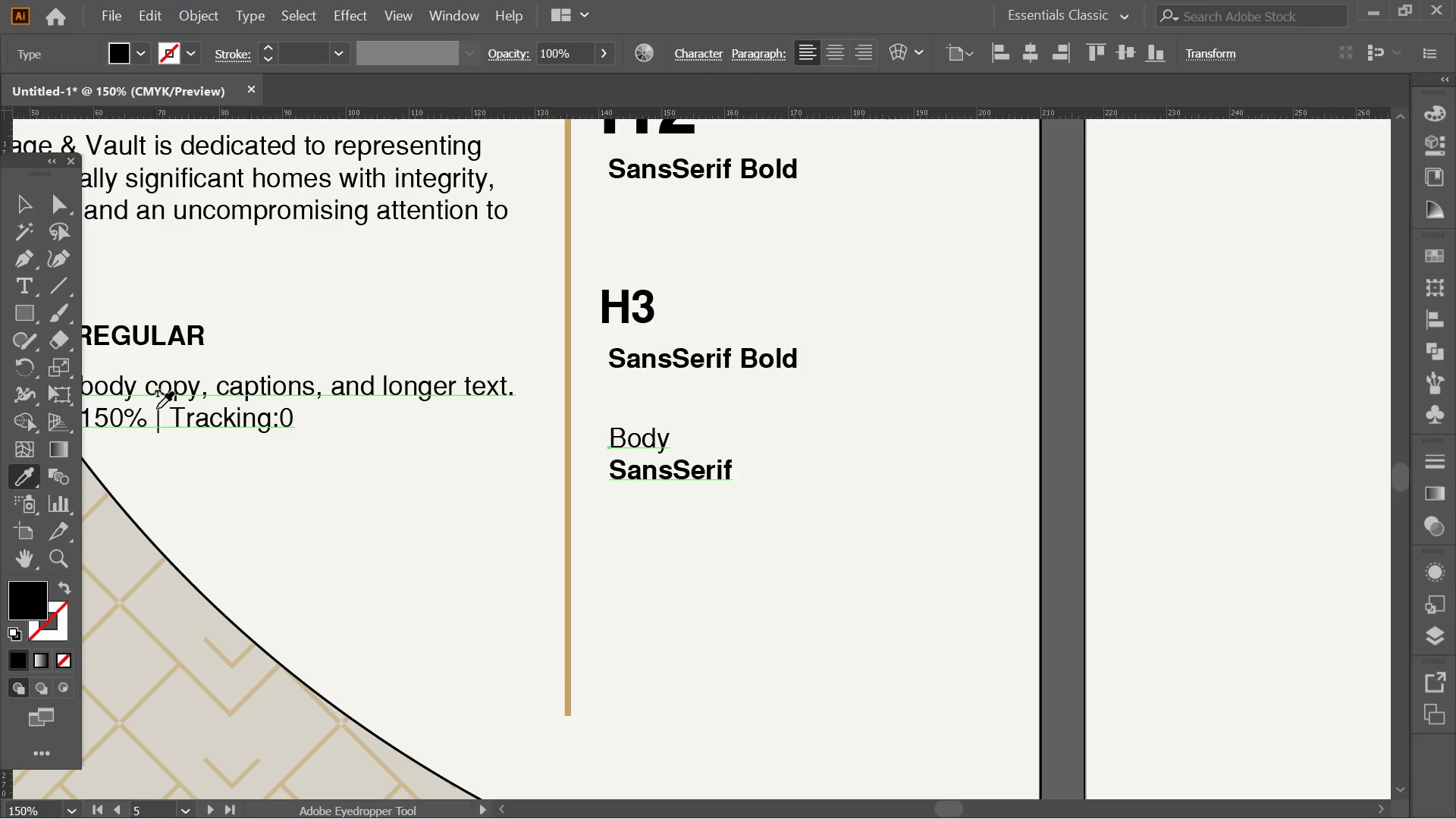 
left_click([160, 397])
 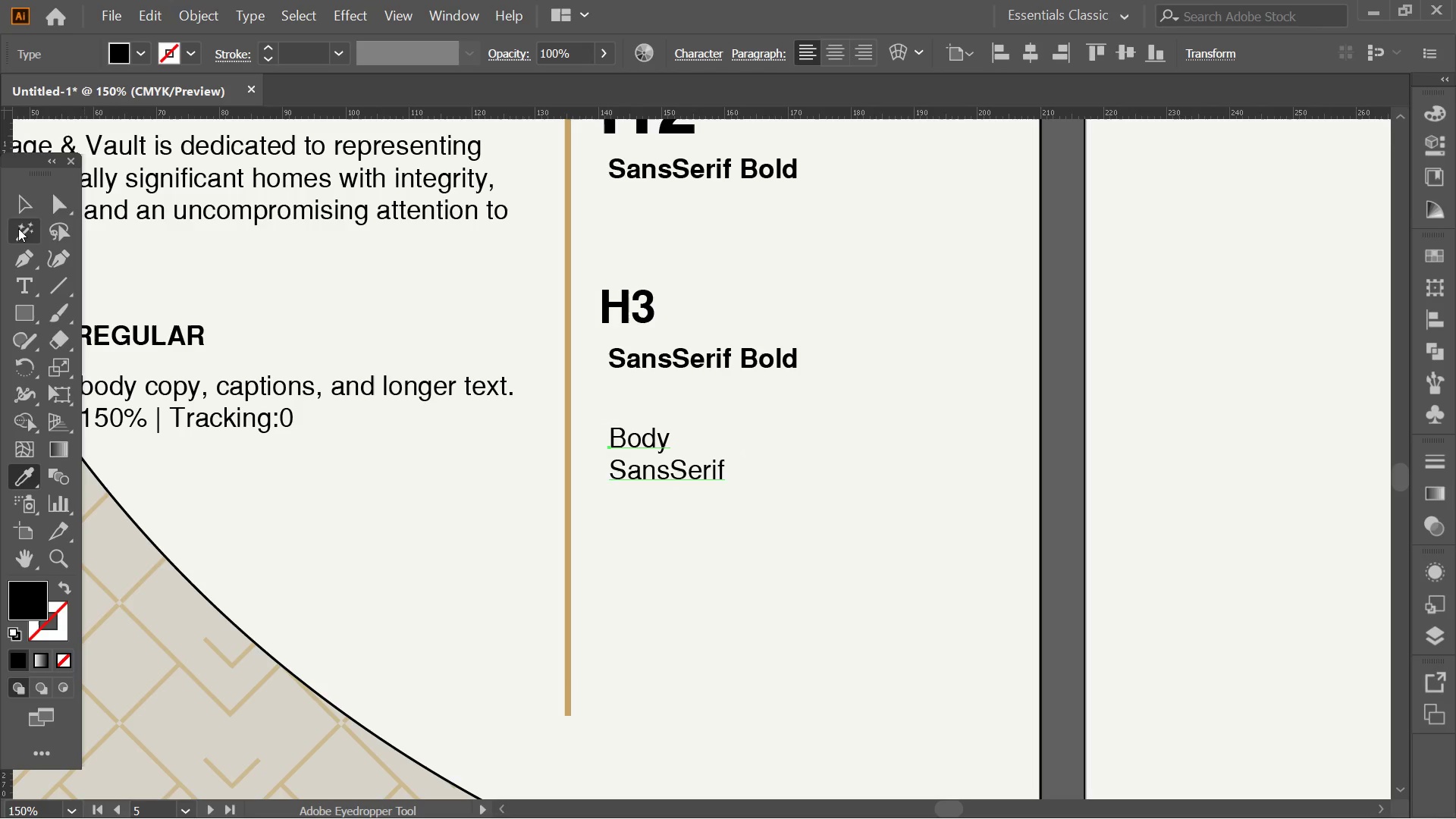 
left_click([18, 207])
 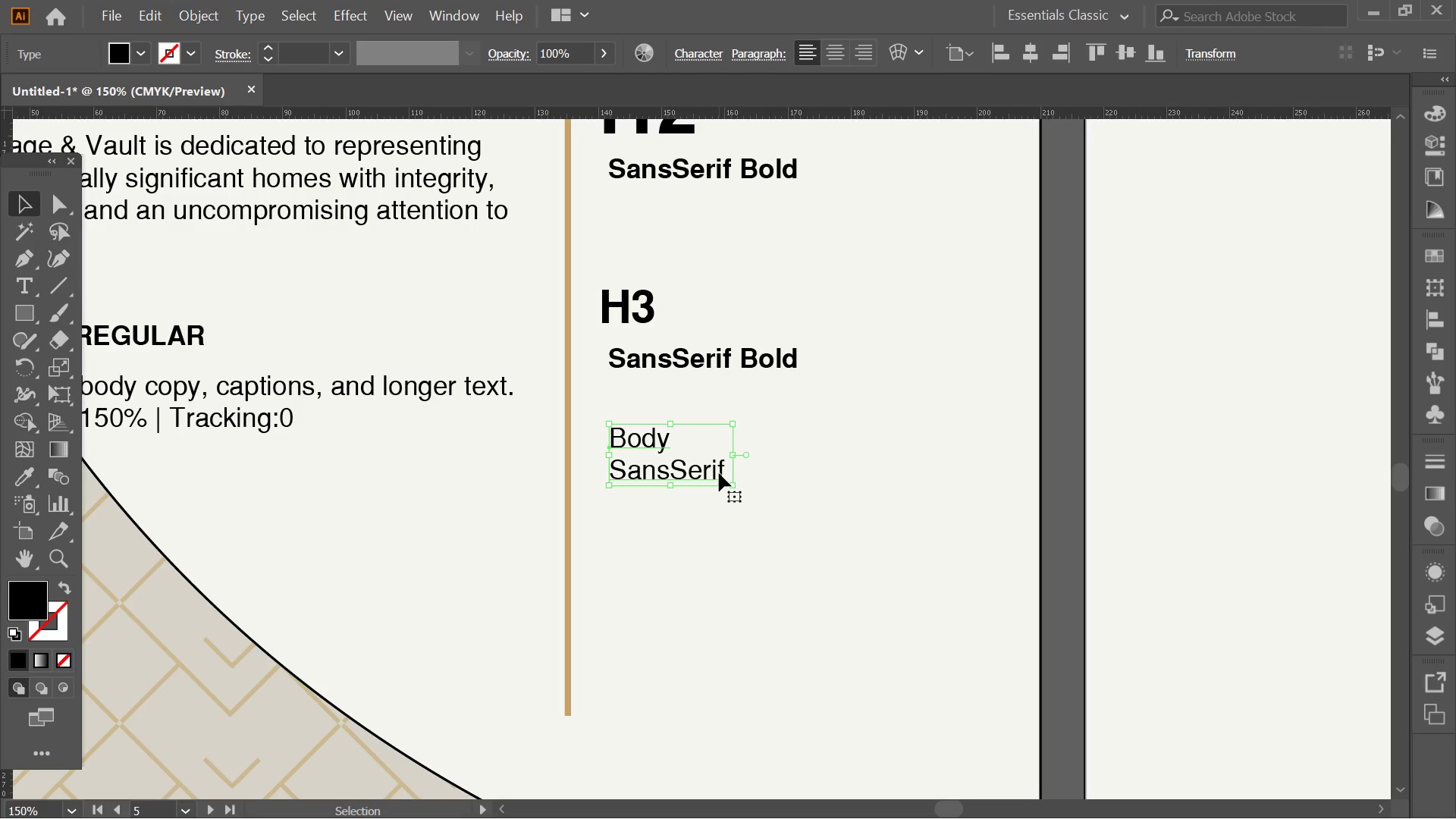 
double_click([719, 473])
 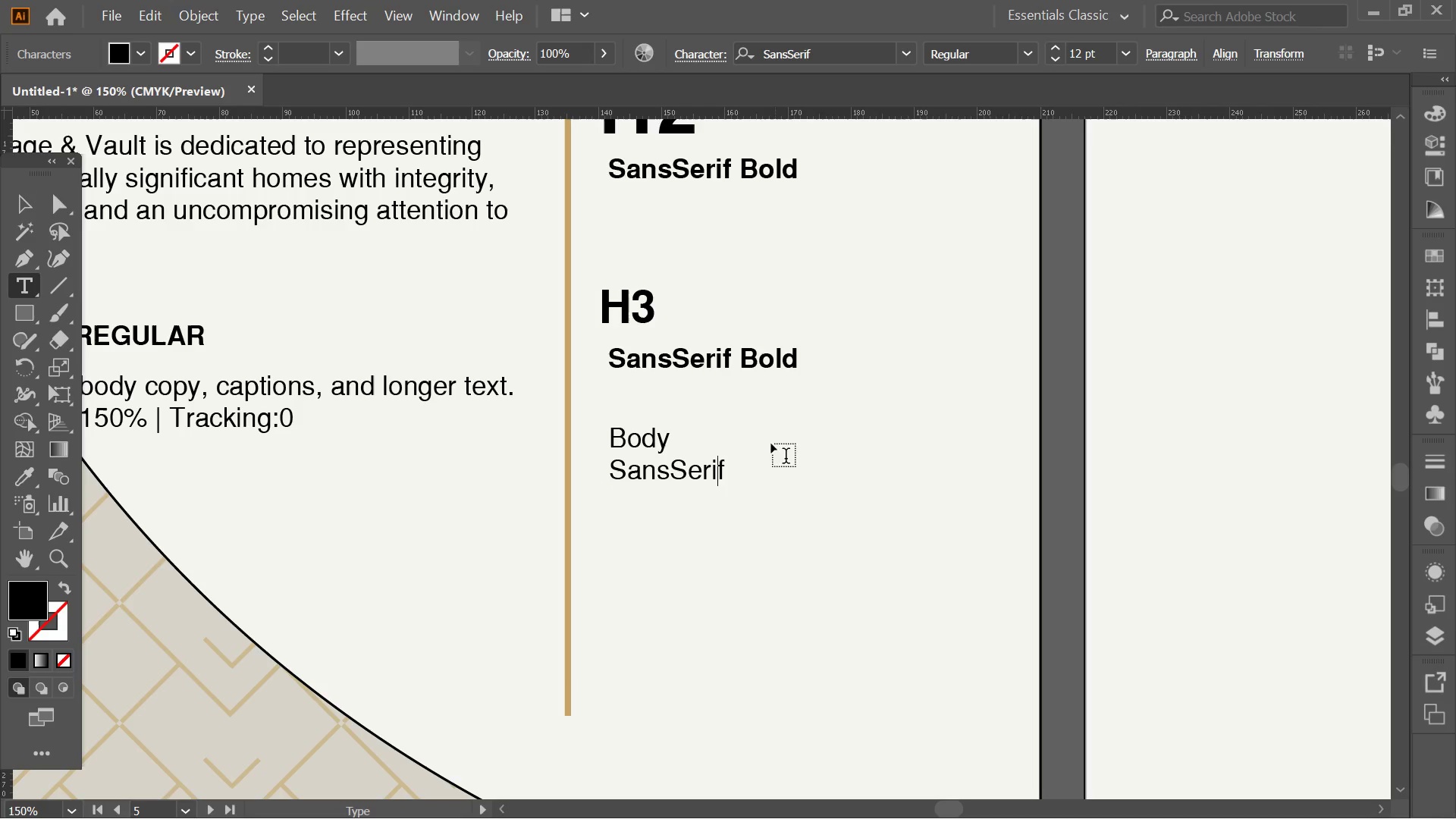 
left_click([724, 466])
 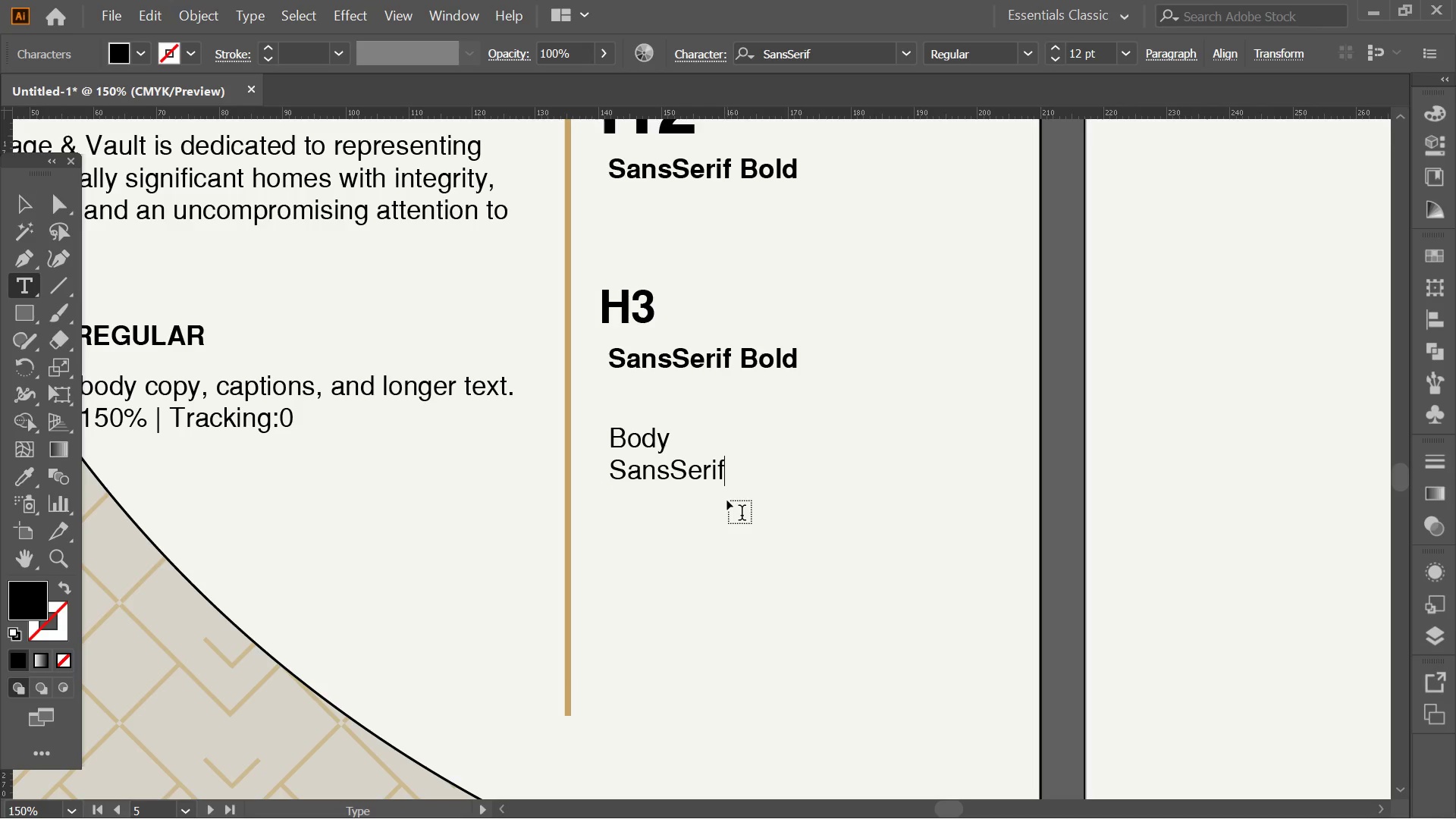 
type( Regular)
 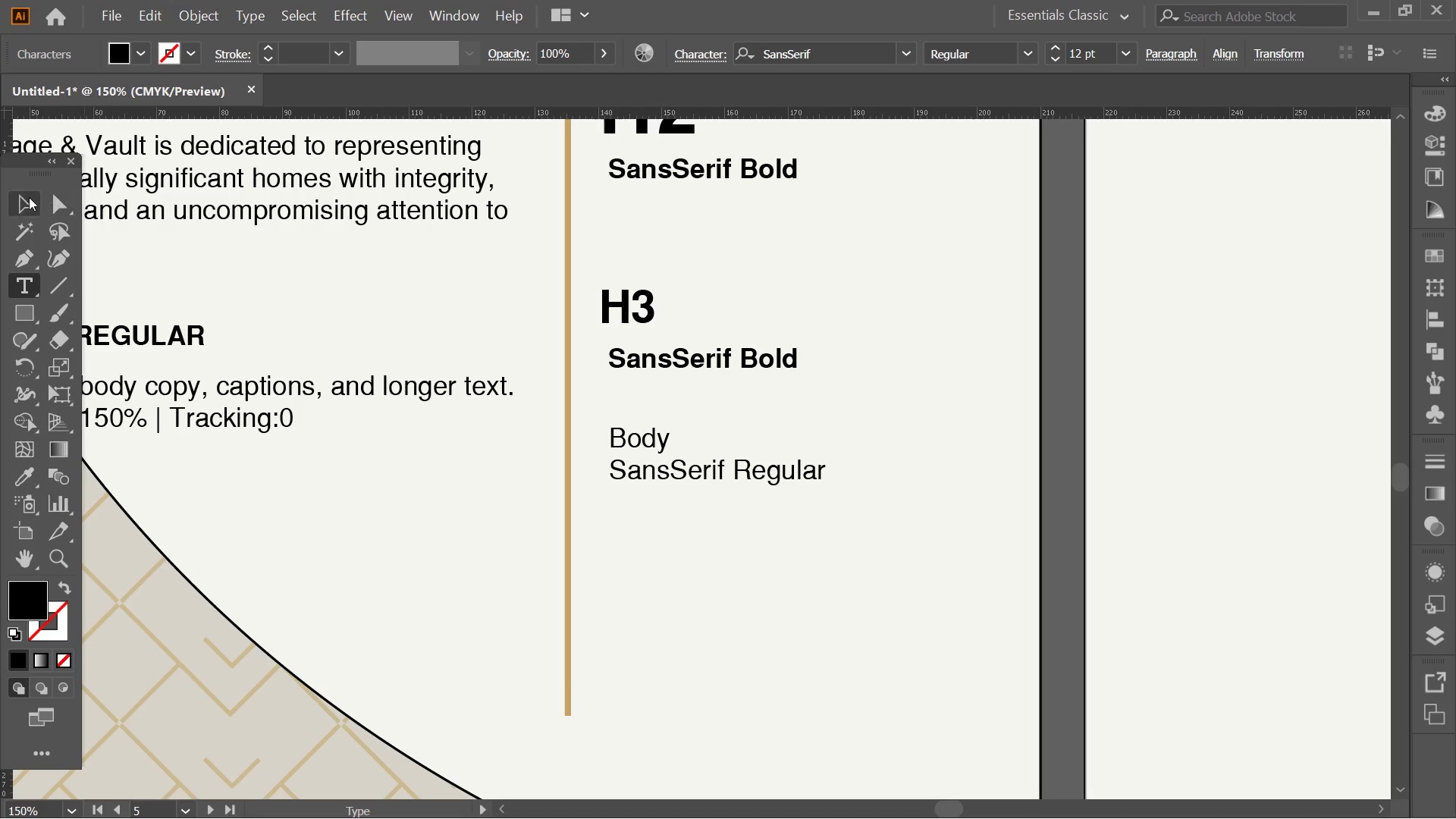 
left_click([10, 197])
 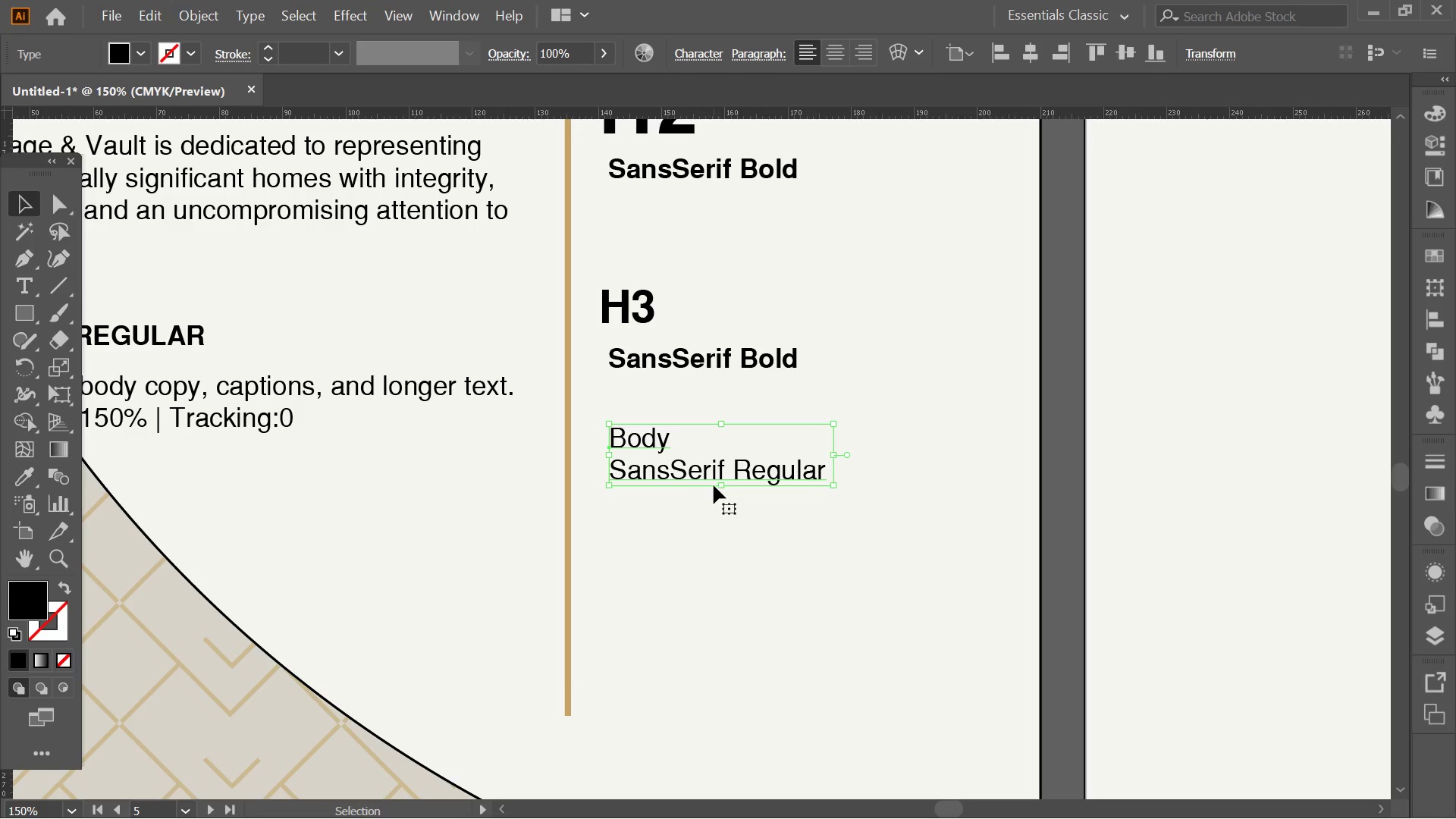 
hold_key(key=AltLeft, duration=0.47)
 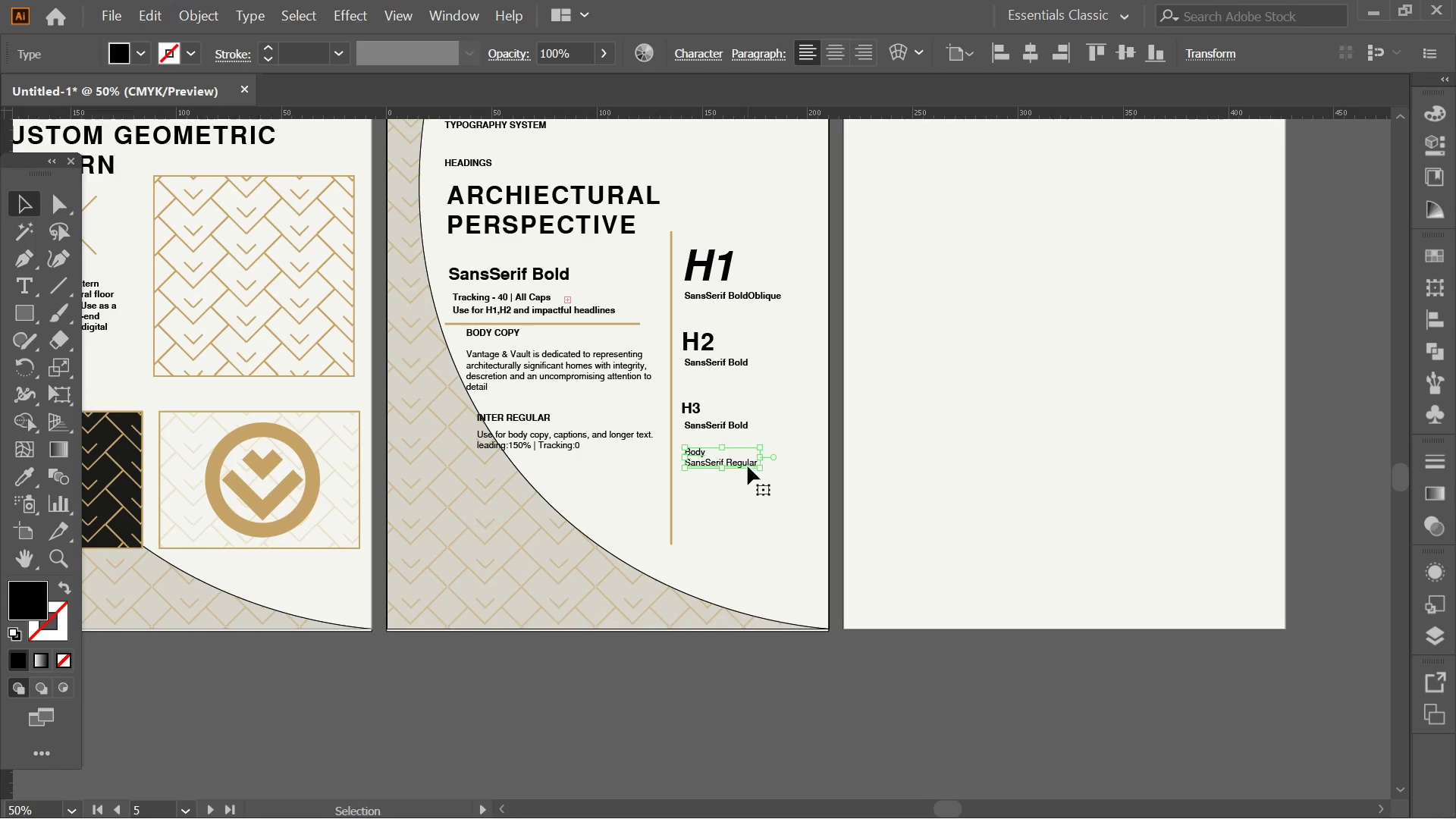 
key(Alt+AltLeft)
 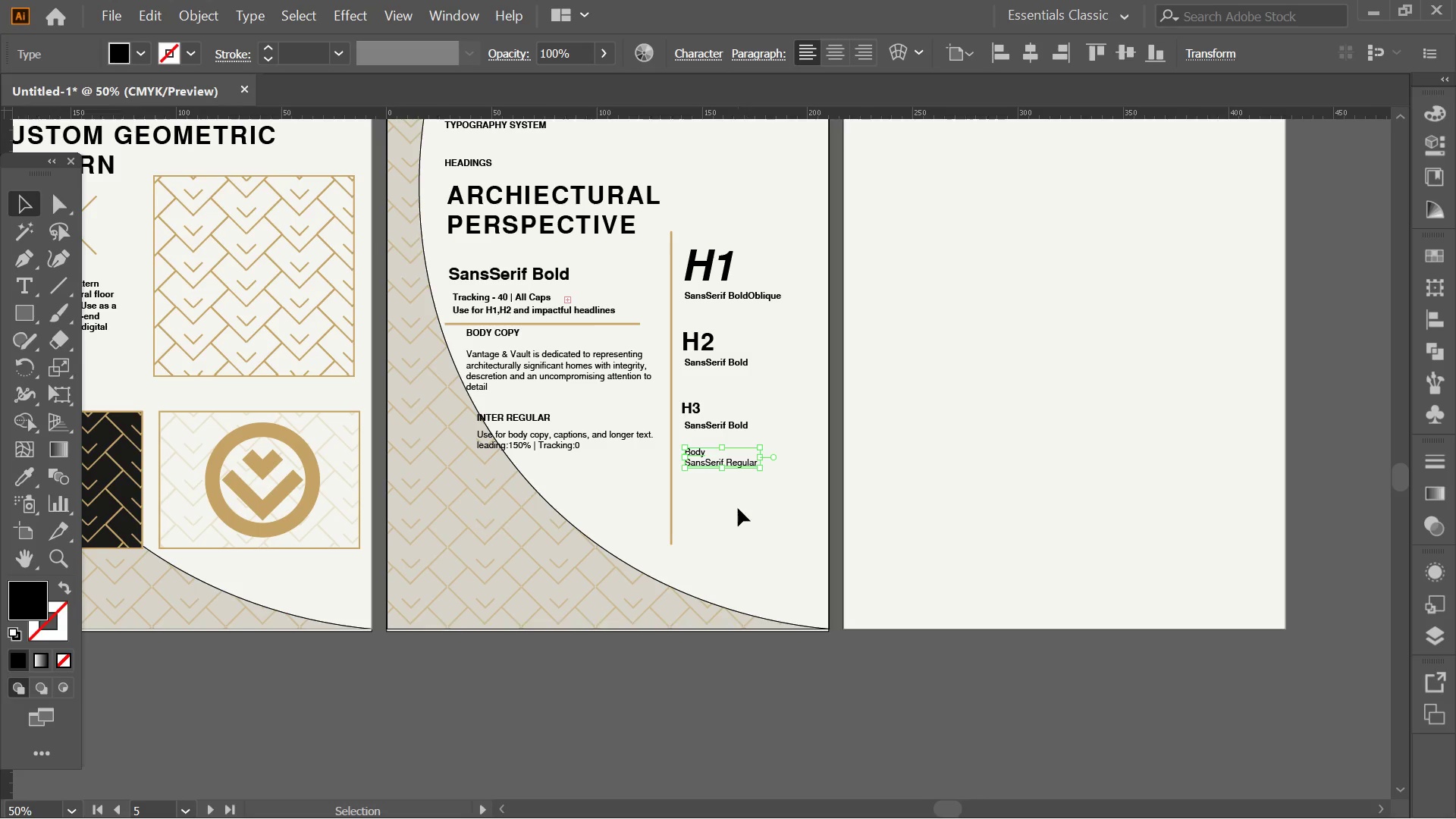 
scroll: coordinate [748, 466], scroll_direction: down, amount: 3.0
 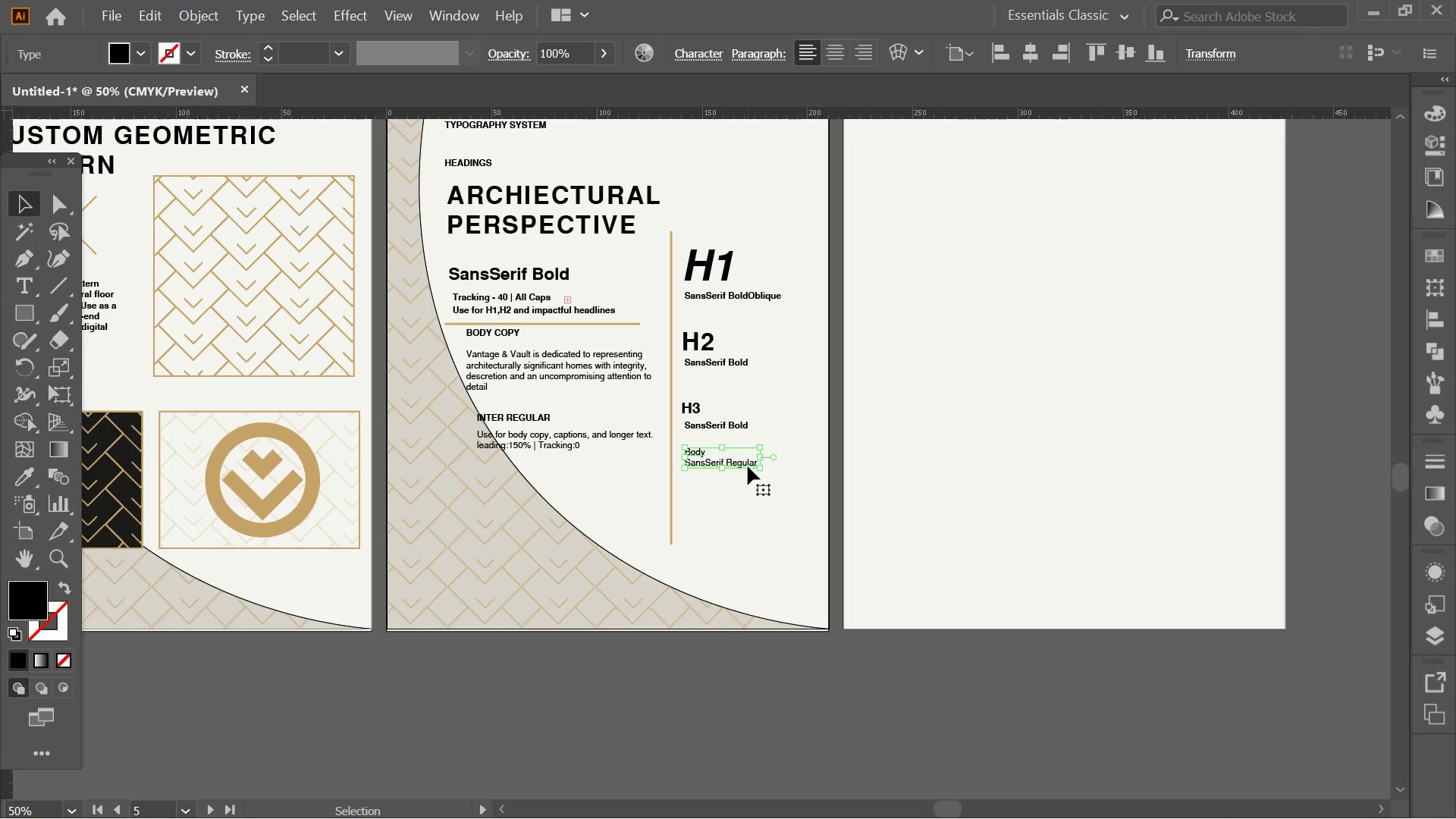 
key(Alt+AltLeft)
 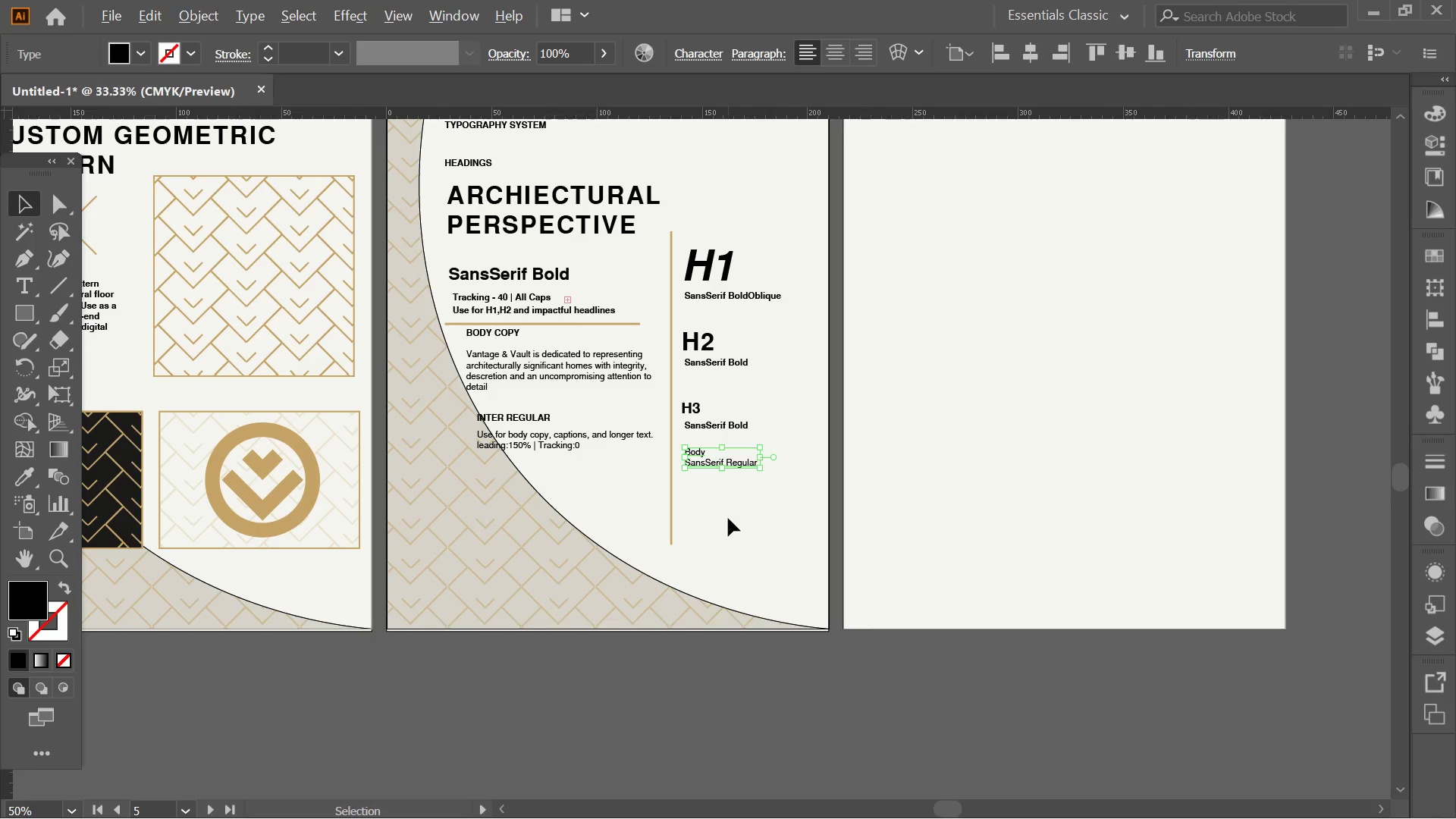 
hold_key(key=Space, duration=0.52)
 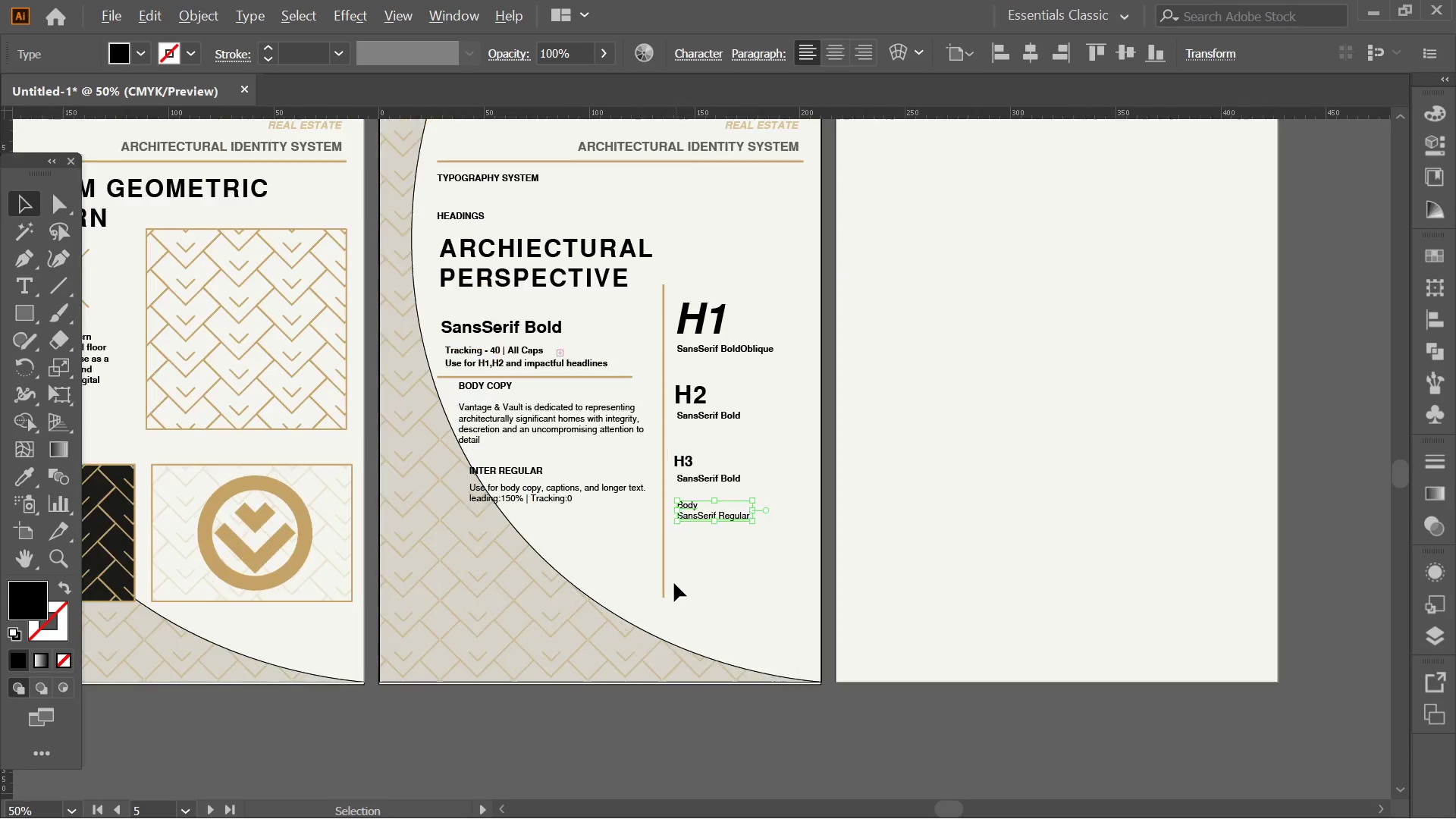 
left_click_drag(start_coordinate=[724, 526], to_coordinate=[700, 582])
 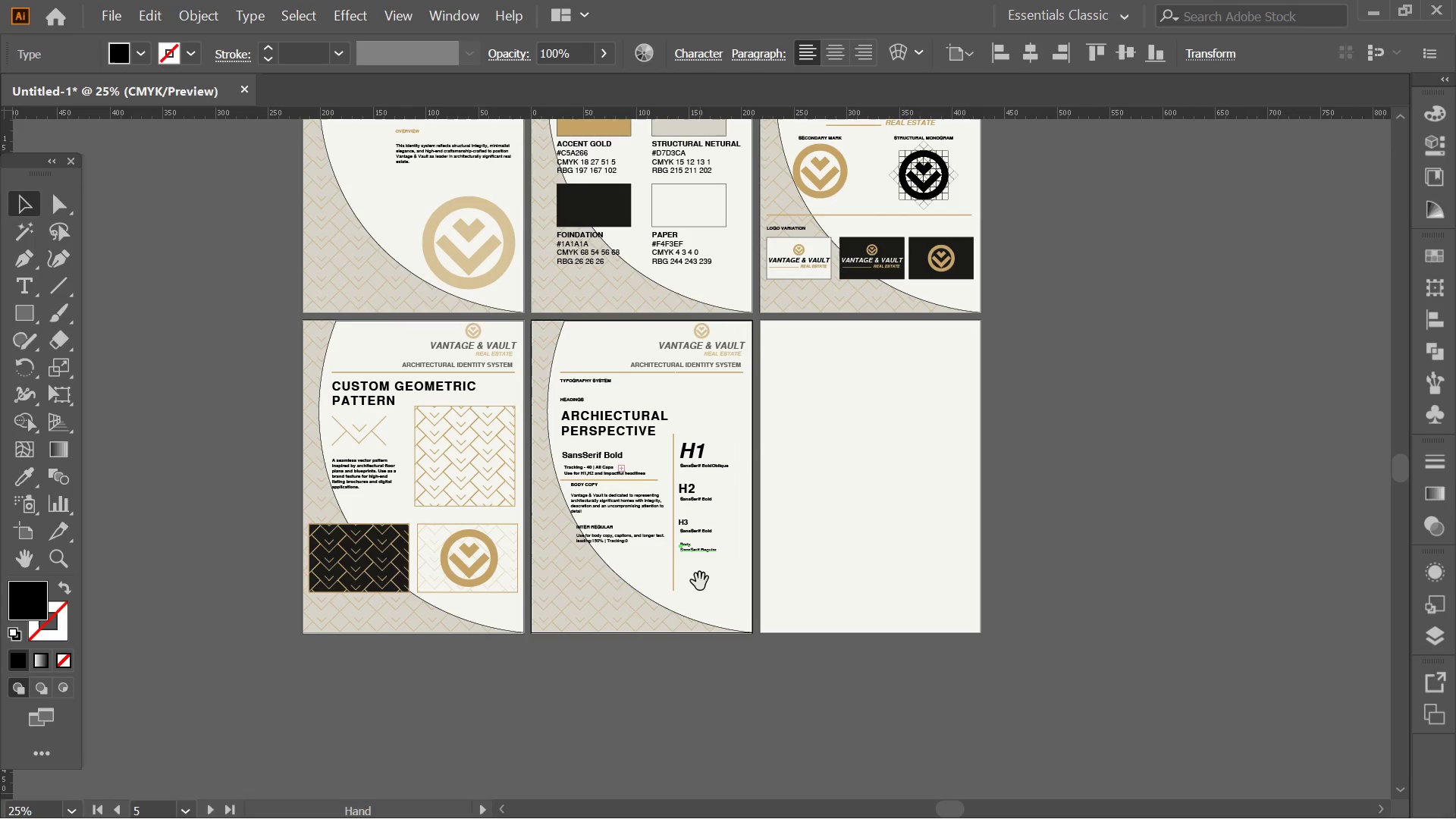 
scroll: coordinate [728, 518], scroll_direction: down, amount: 2.0
 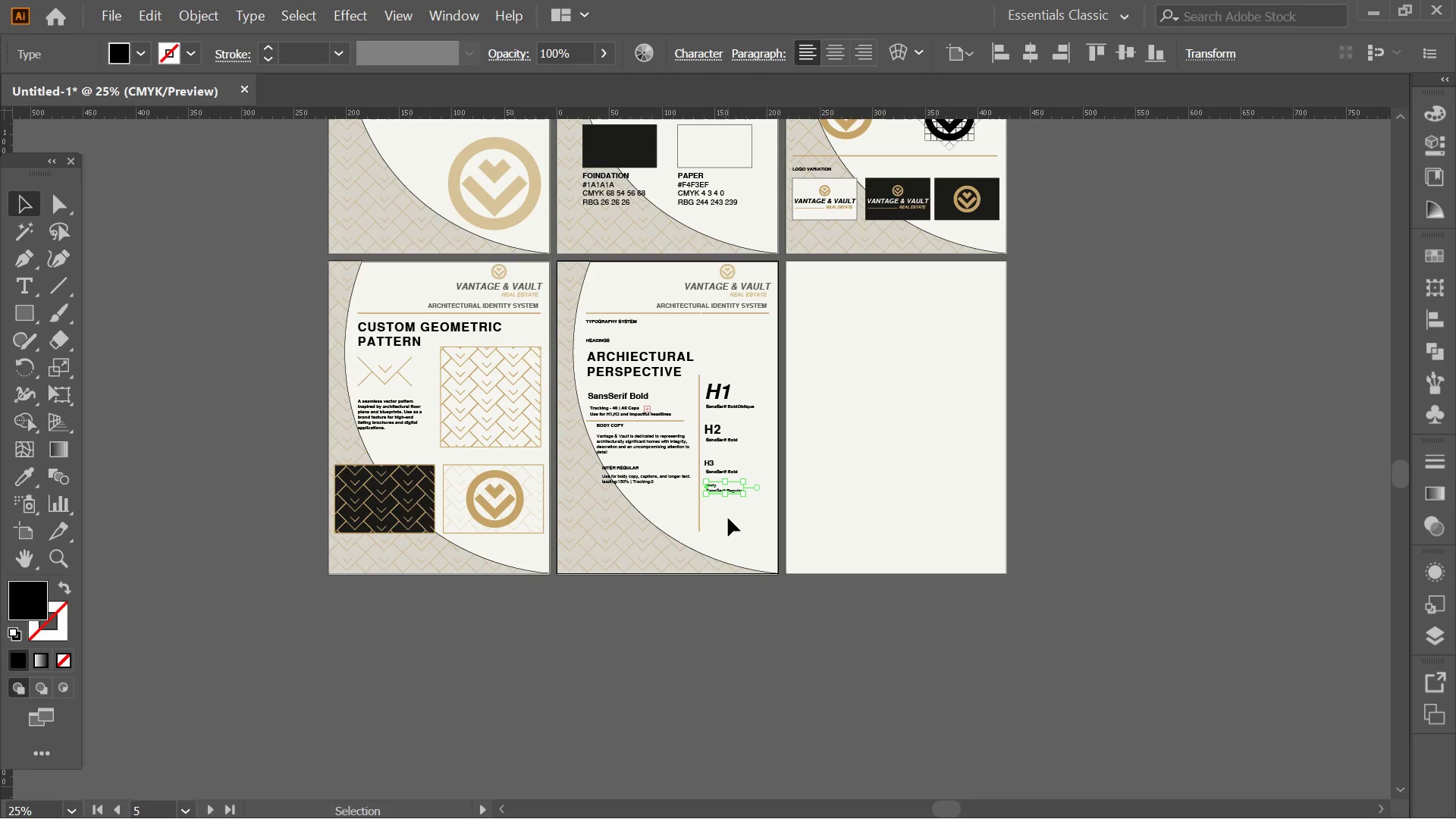 
hold_key(key=AltLeft, duration=0.48)
scroll: coordinate [682, 583], scroll_direction: up, amount: 2.0
 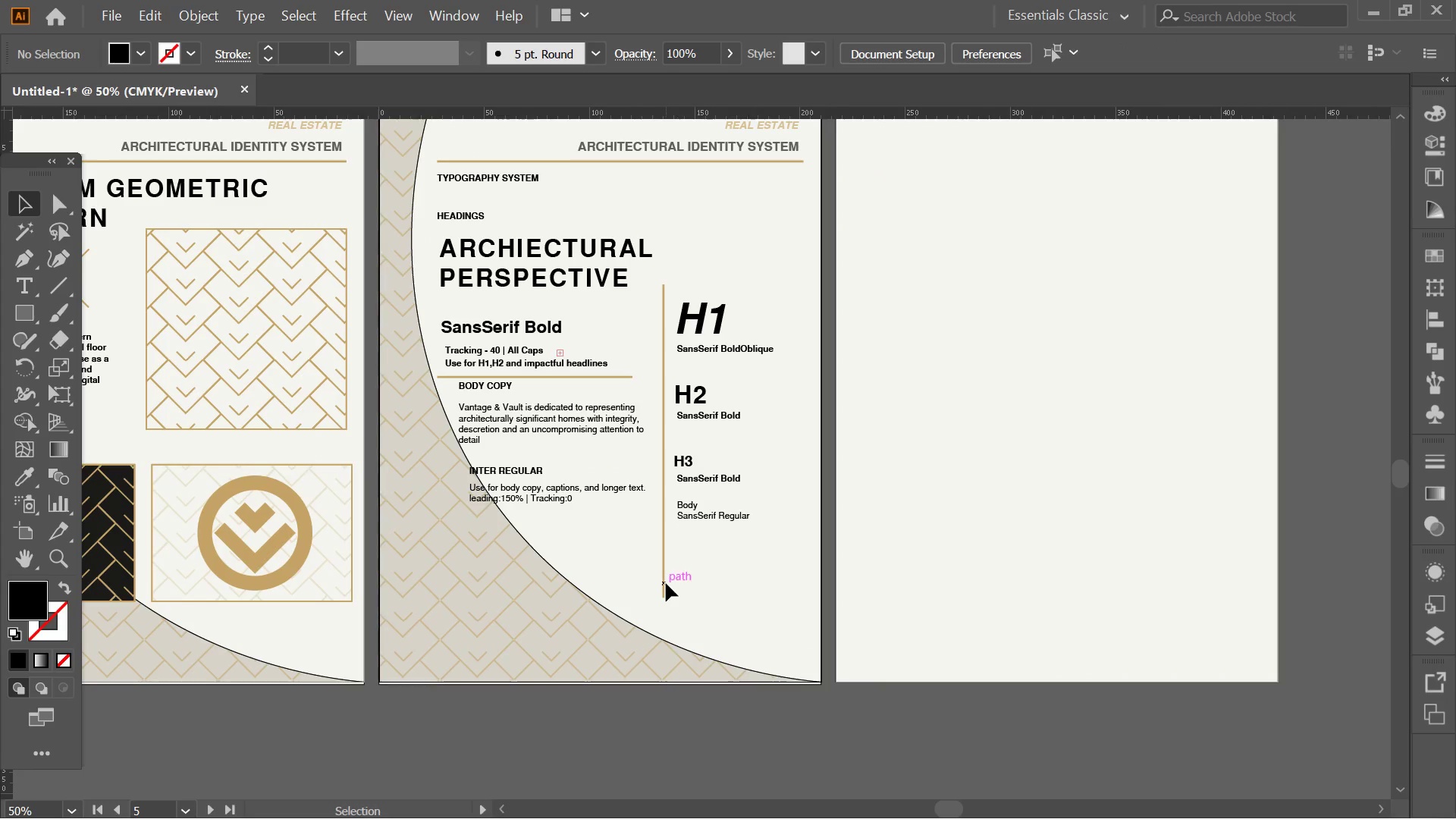 
double_click([666, 583])
 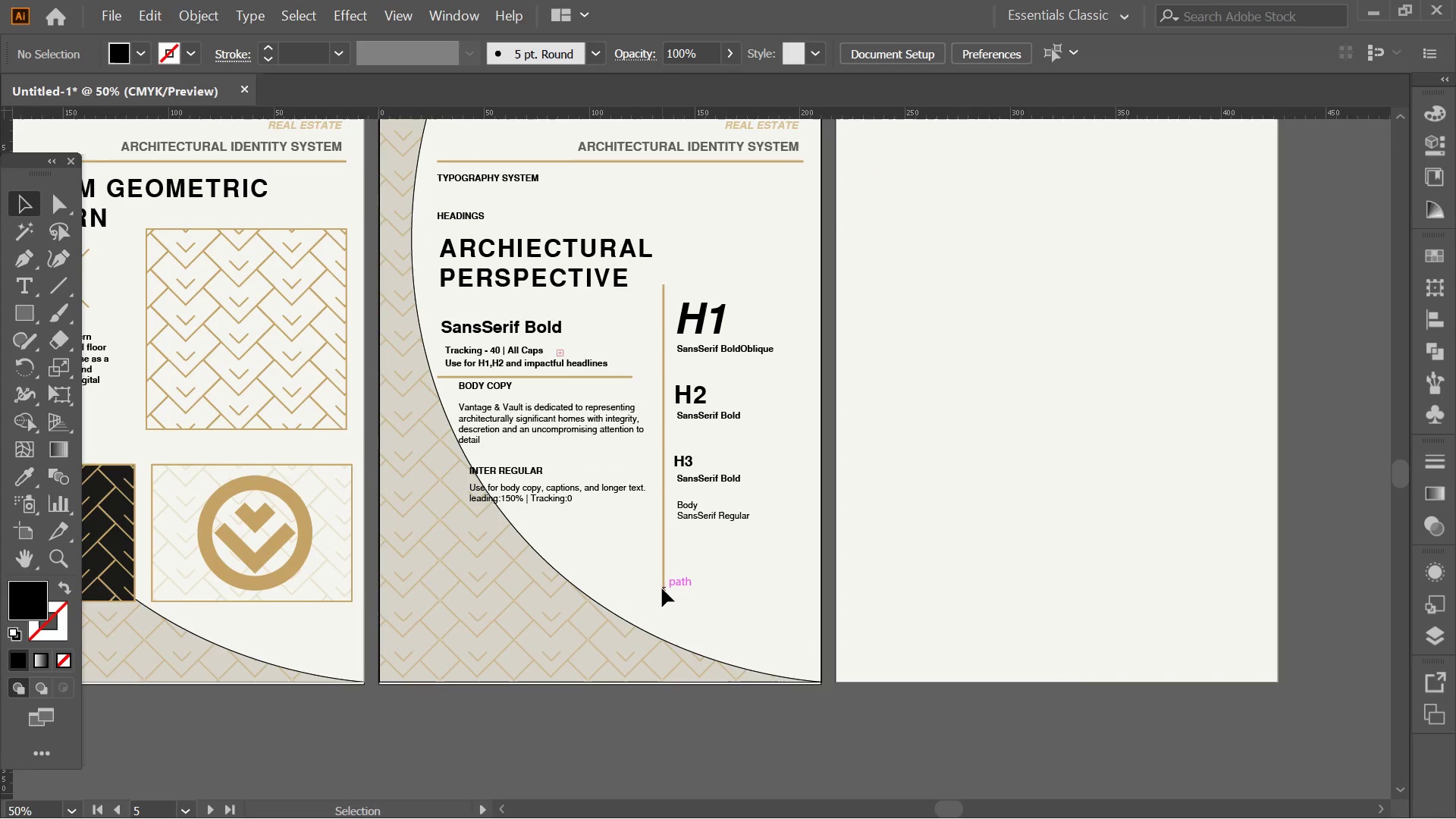 
double_click([662, 582])
 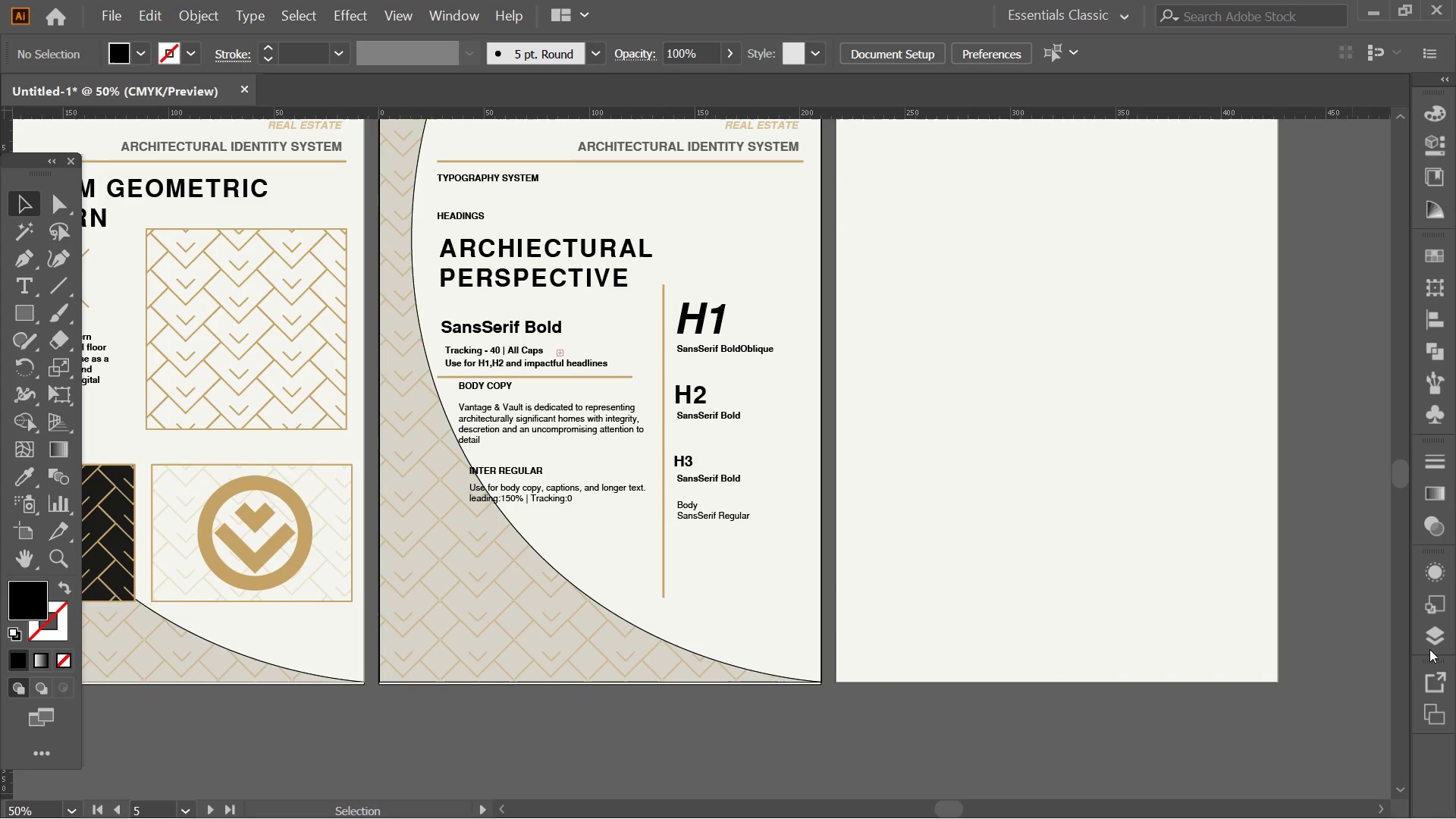 
left_click([1431, 636])
 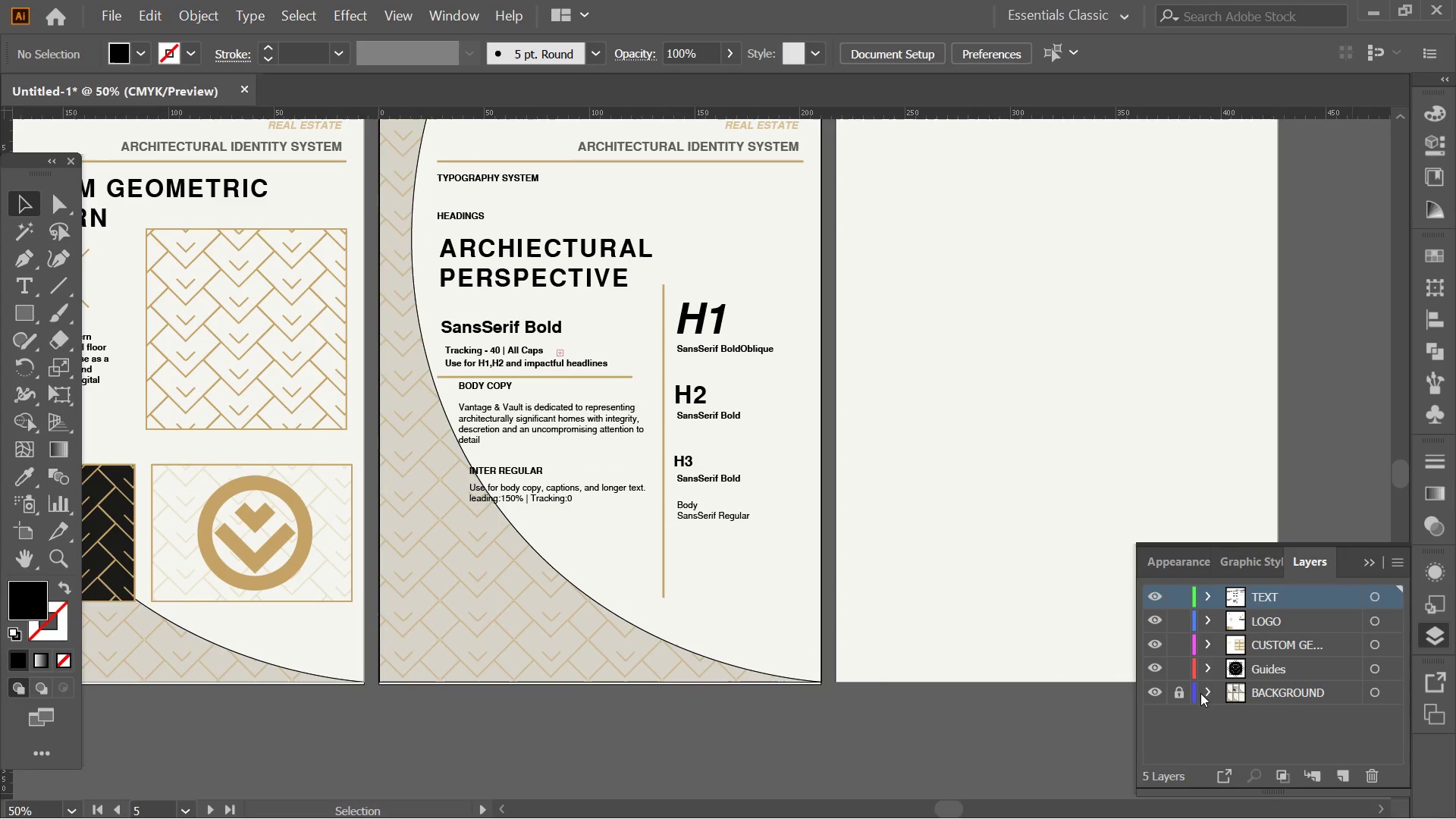 
left_click([1180, 693])
 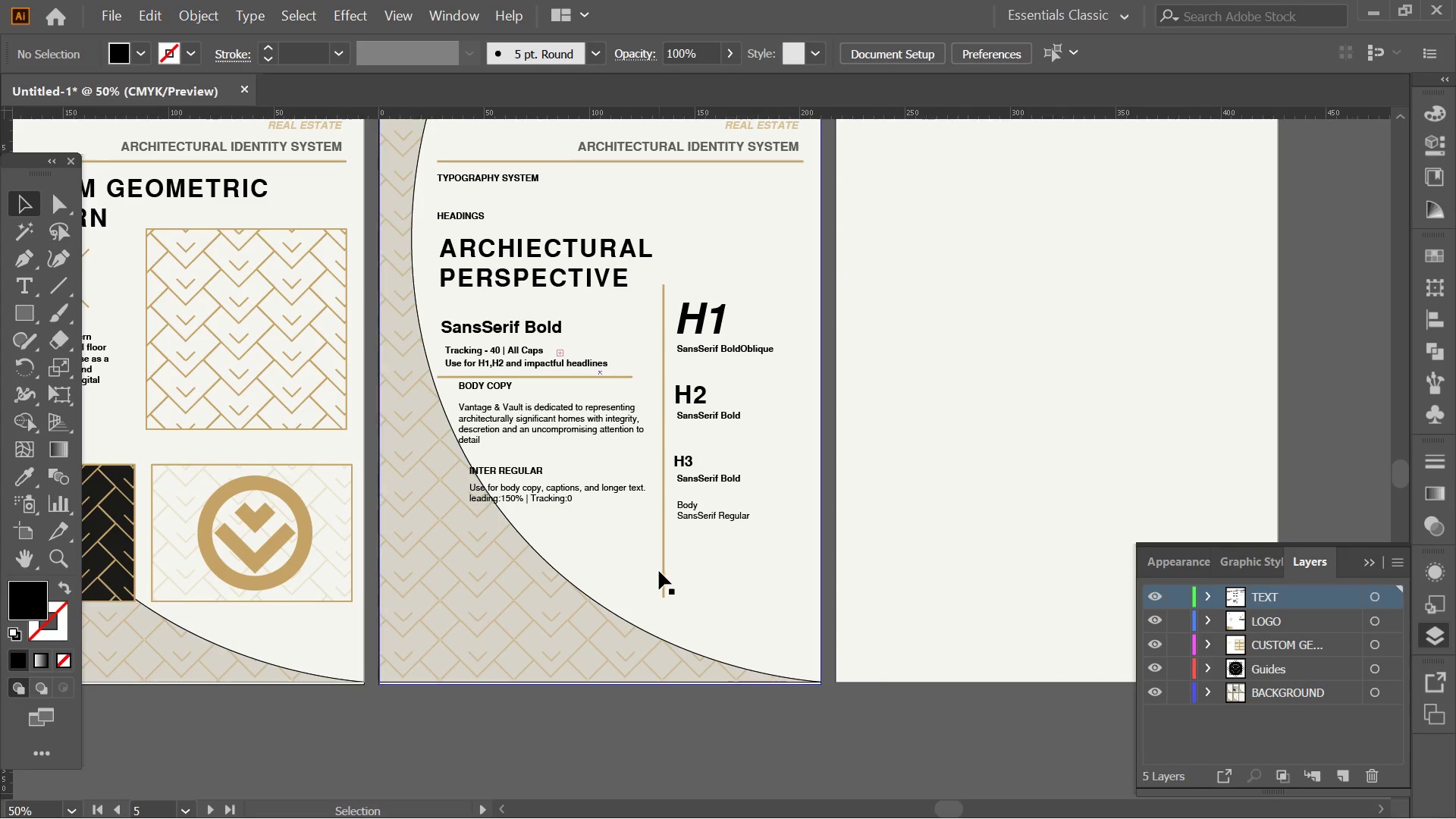 
left_click([662, 570])
 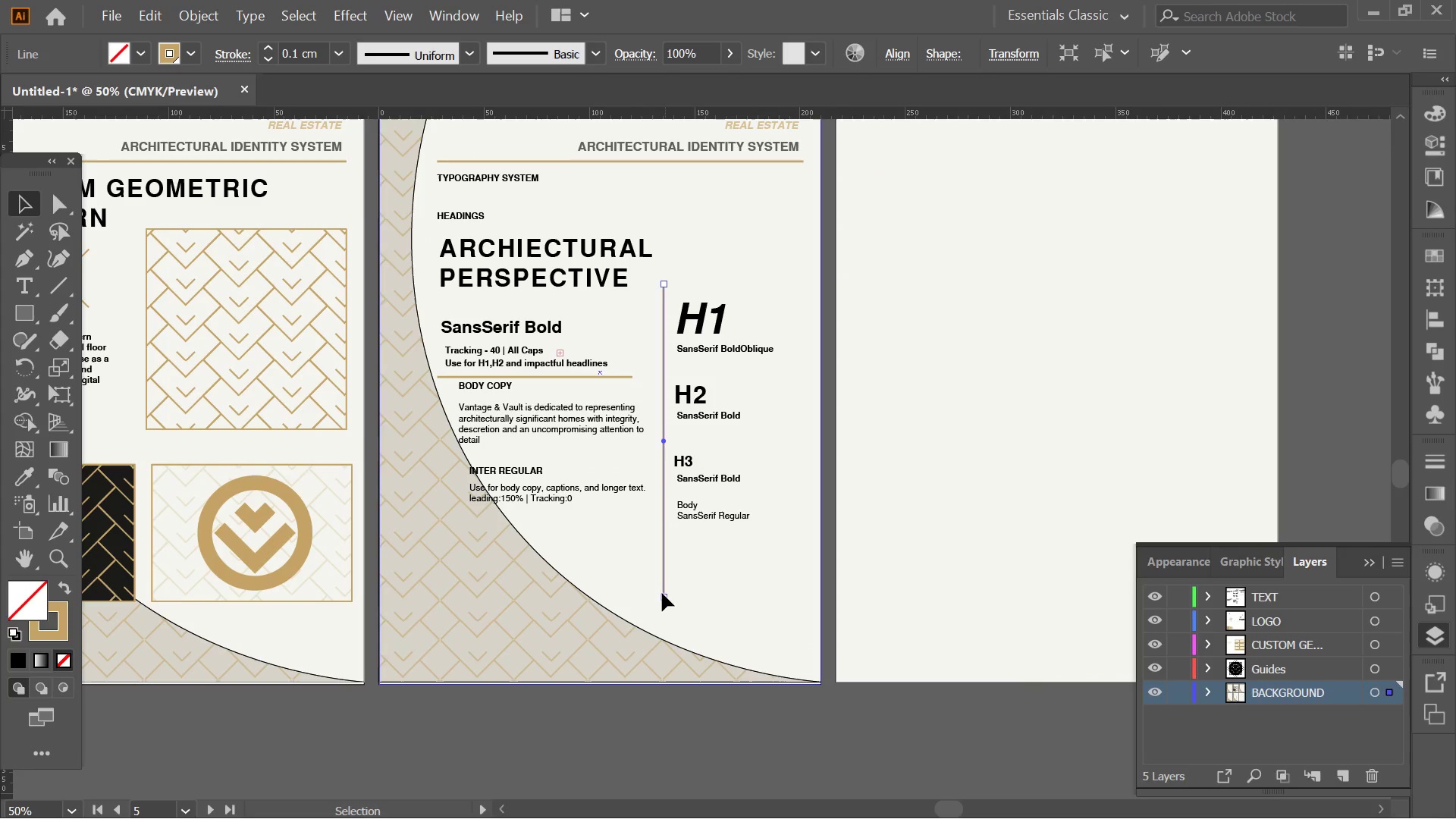 
left_click_drag(start_coordinate=[665, 595], to_coordinate=[661, 532])
 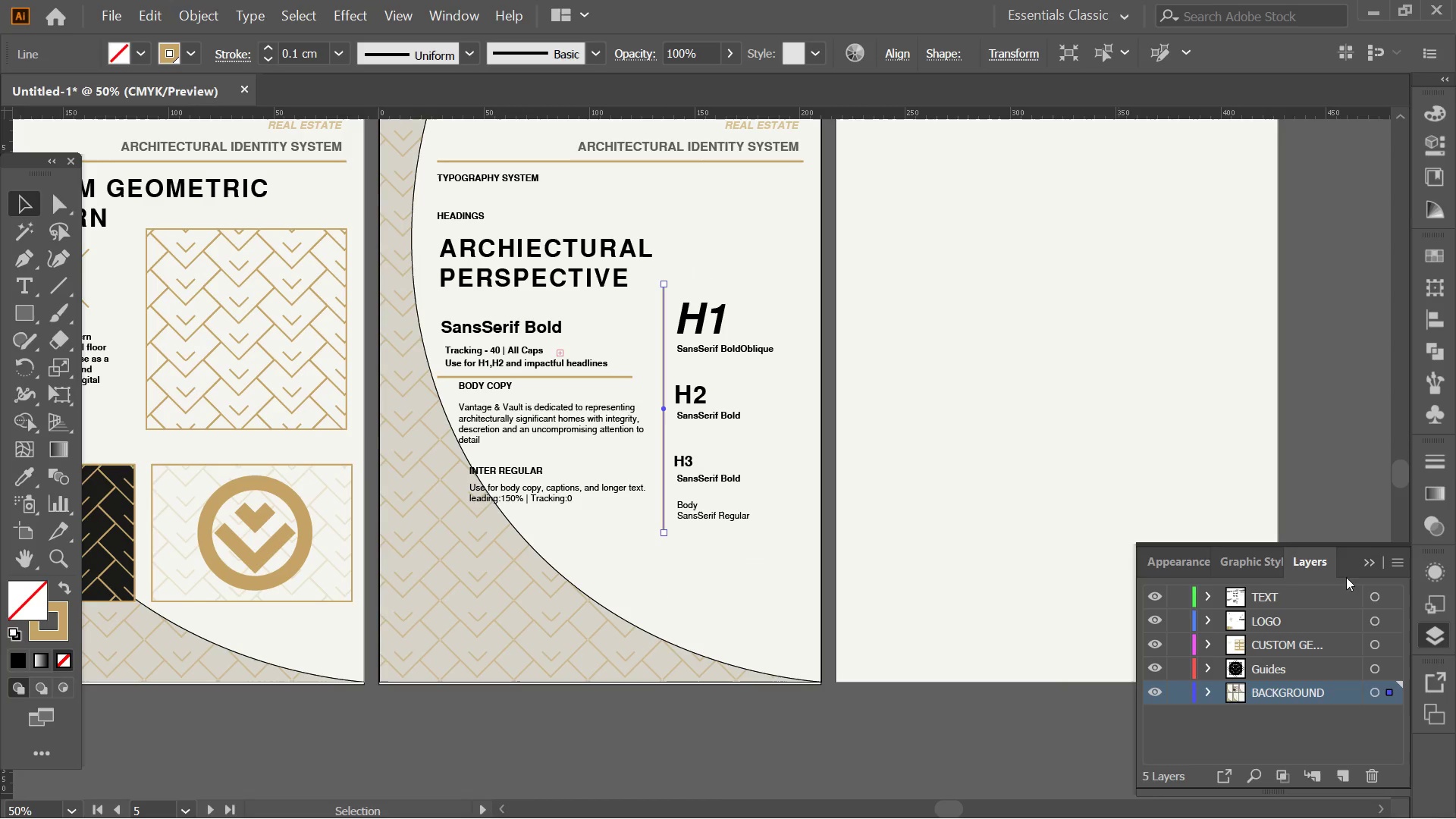 
hold_key(key=ShiftLeft, duration=1.34)
 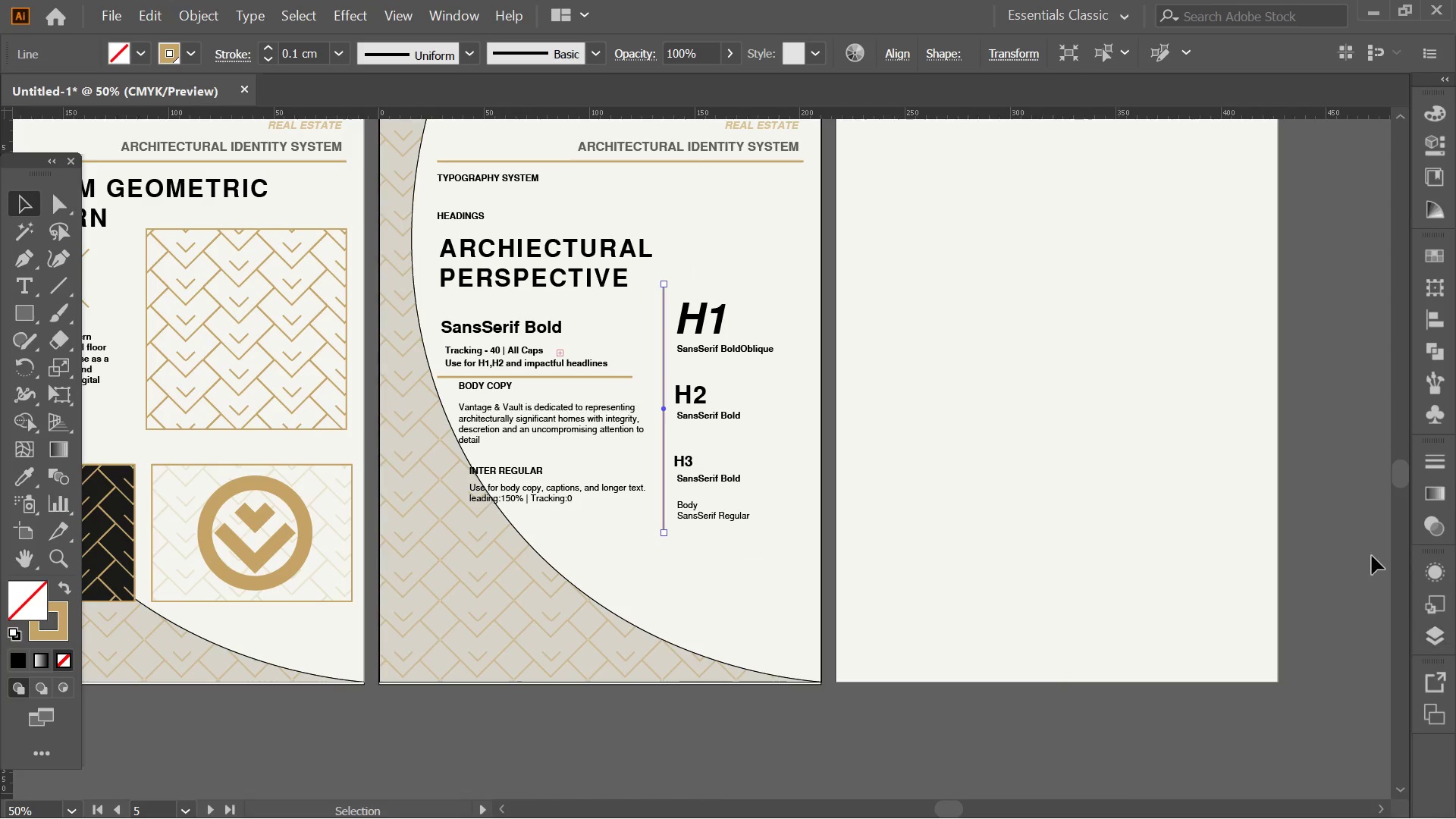 
double_click([1015, 510])
 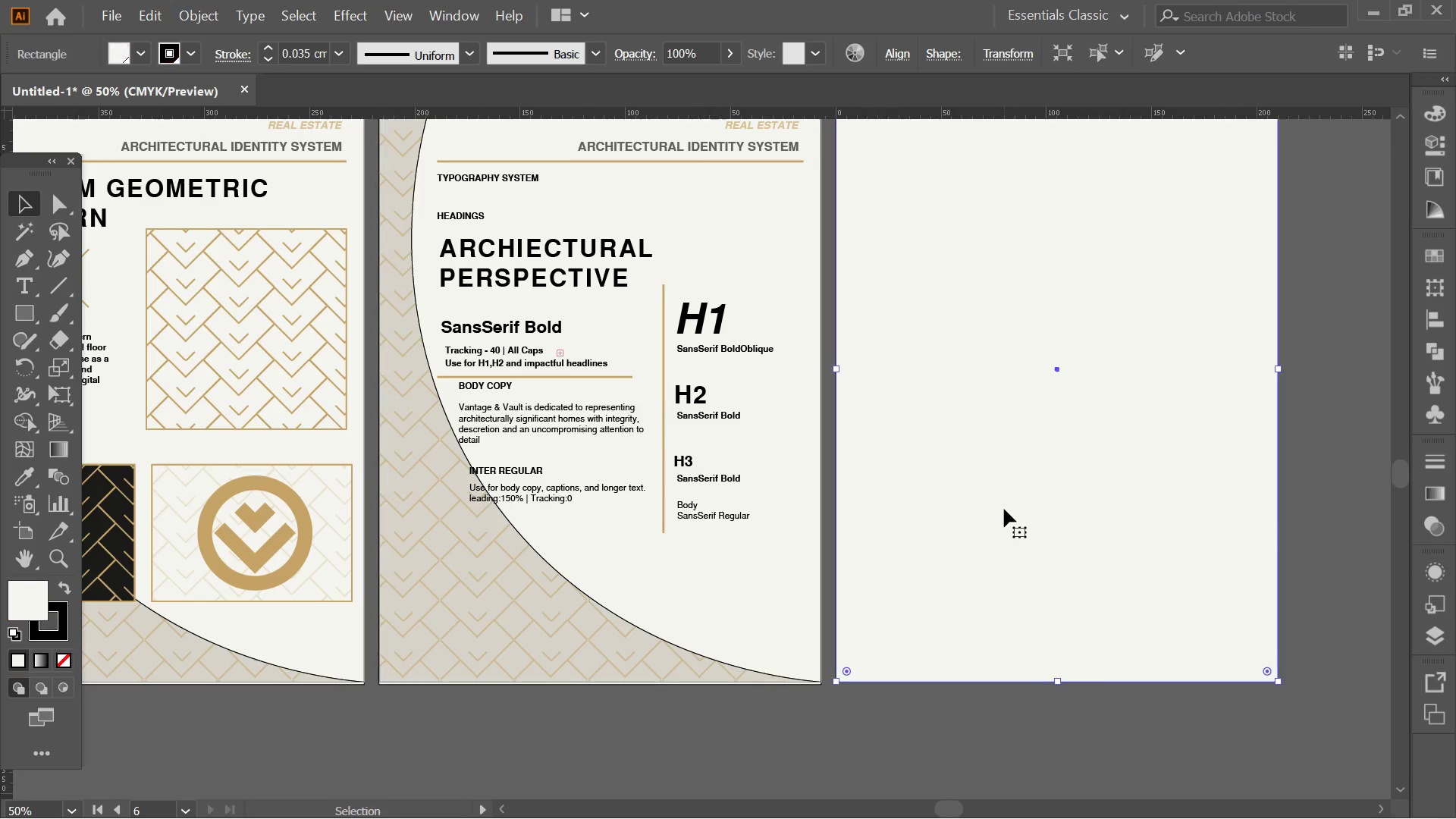 
key(Alt+AltLeft)
 